 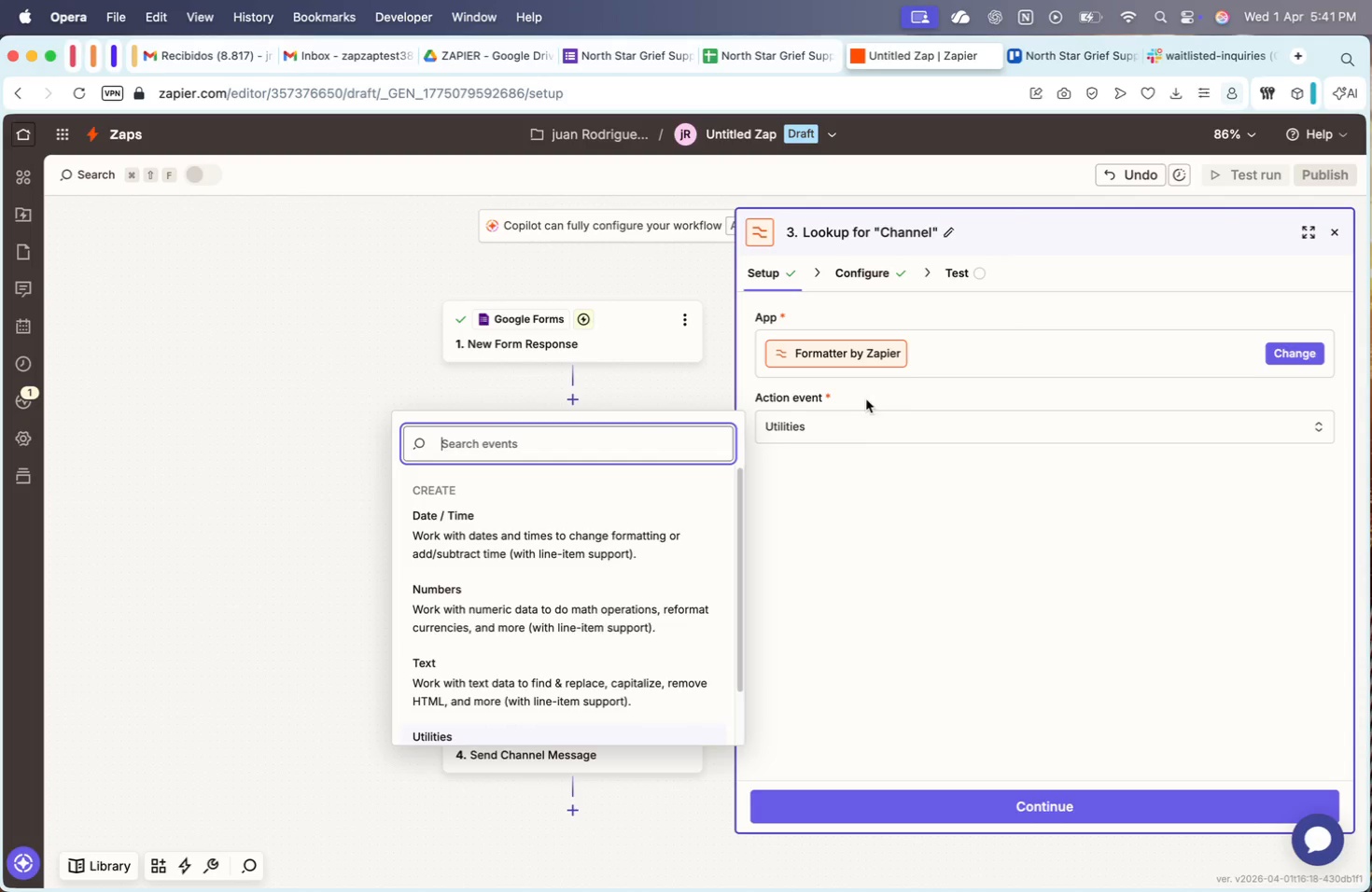 
left_click([863, 268])
 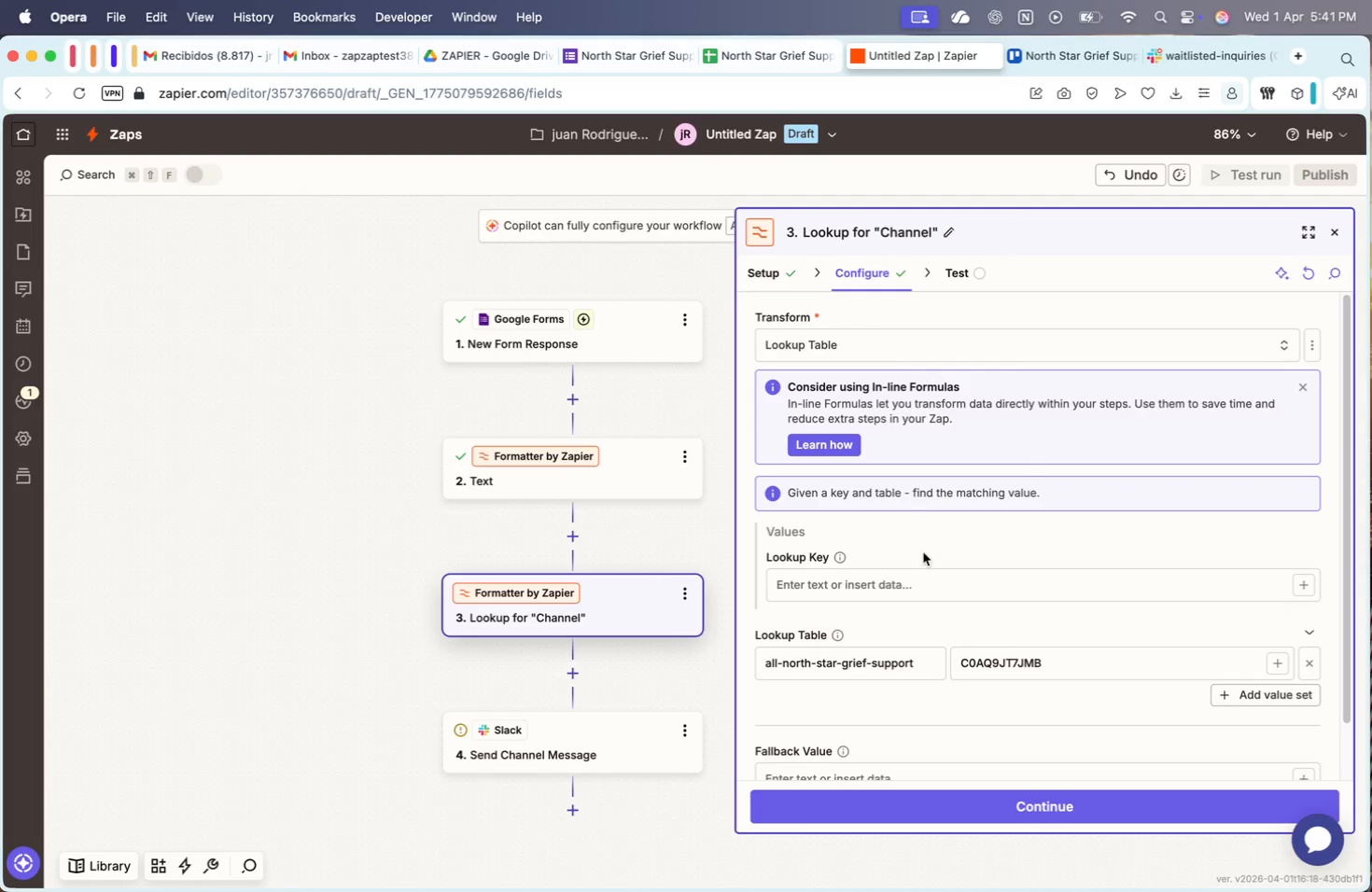 
scroll: coordinate [640, 526], scroll_direction: down, amount: 36.0
 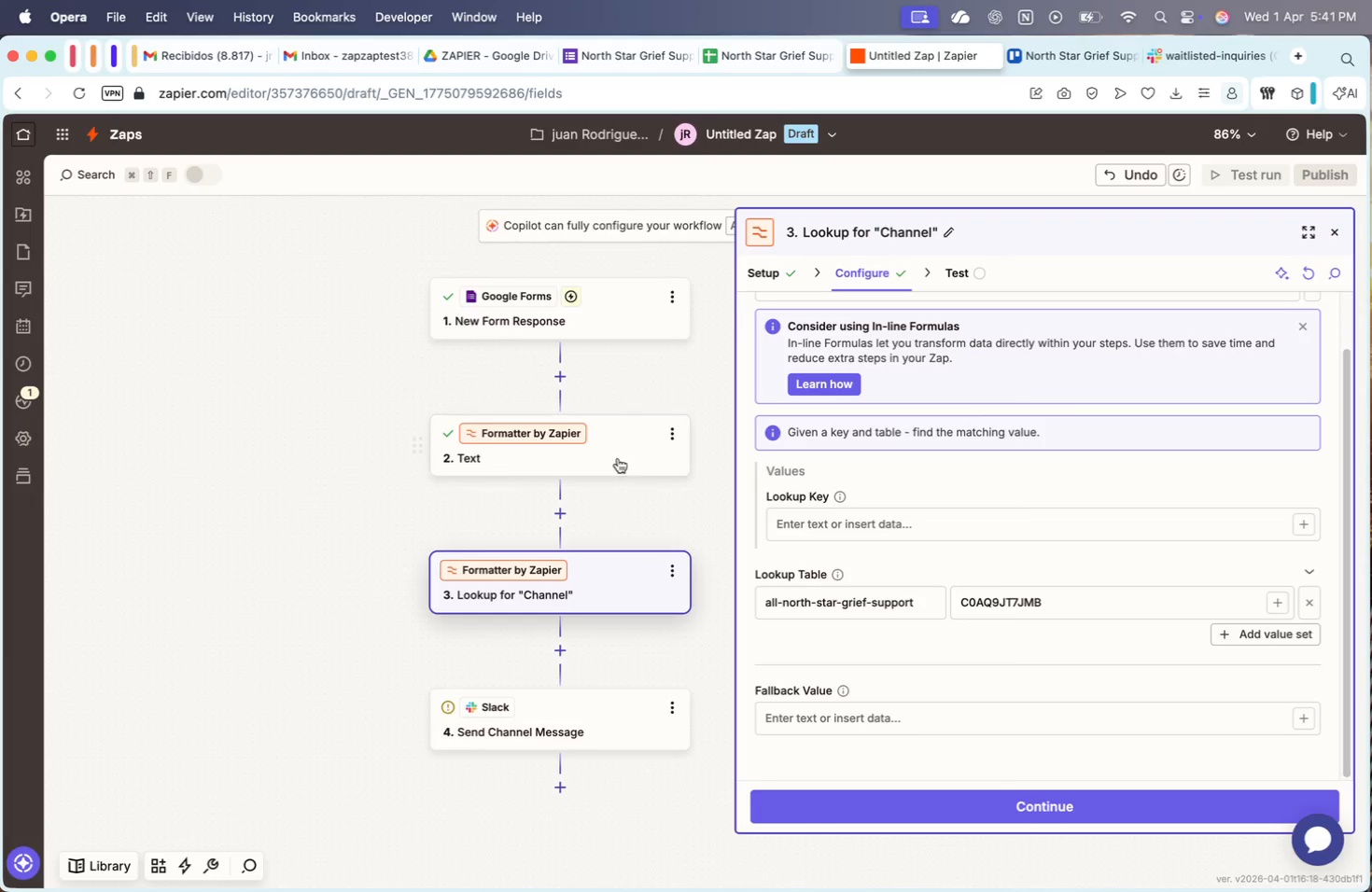 
left_click([637, 453])
 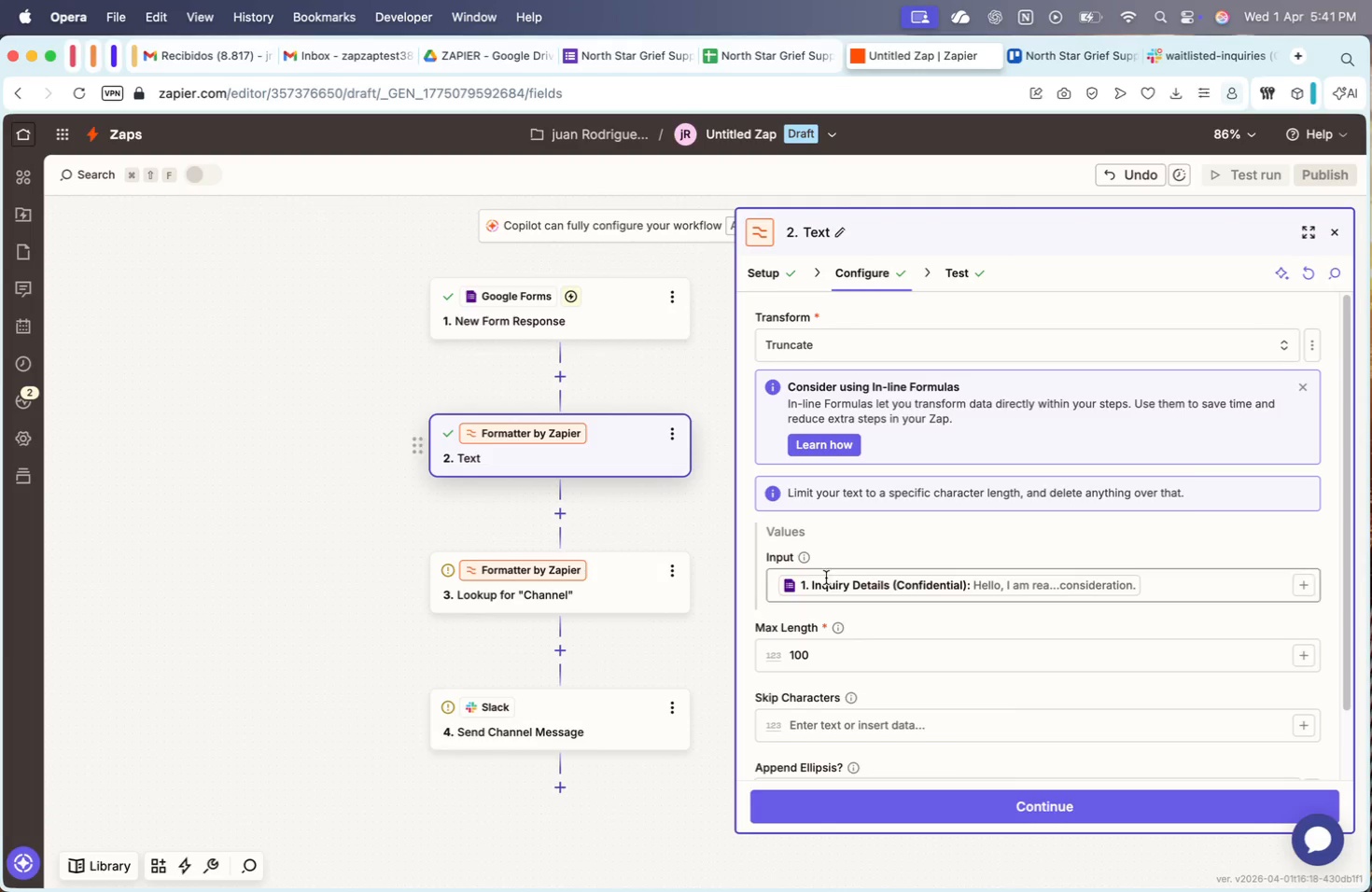 
scroll: coordinate [893, 606], scroll_direction: down, amount: 58.0
 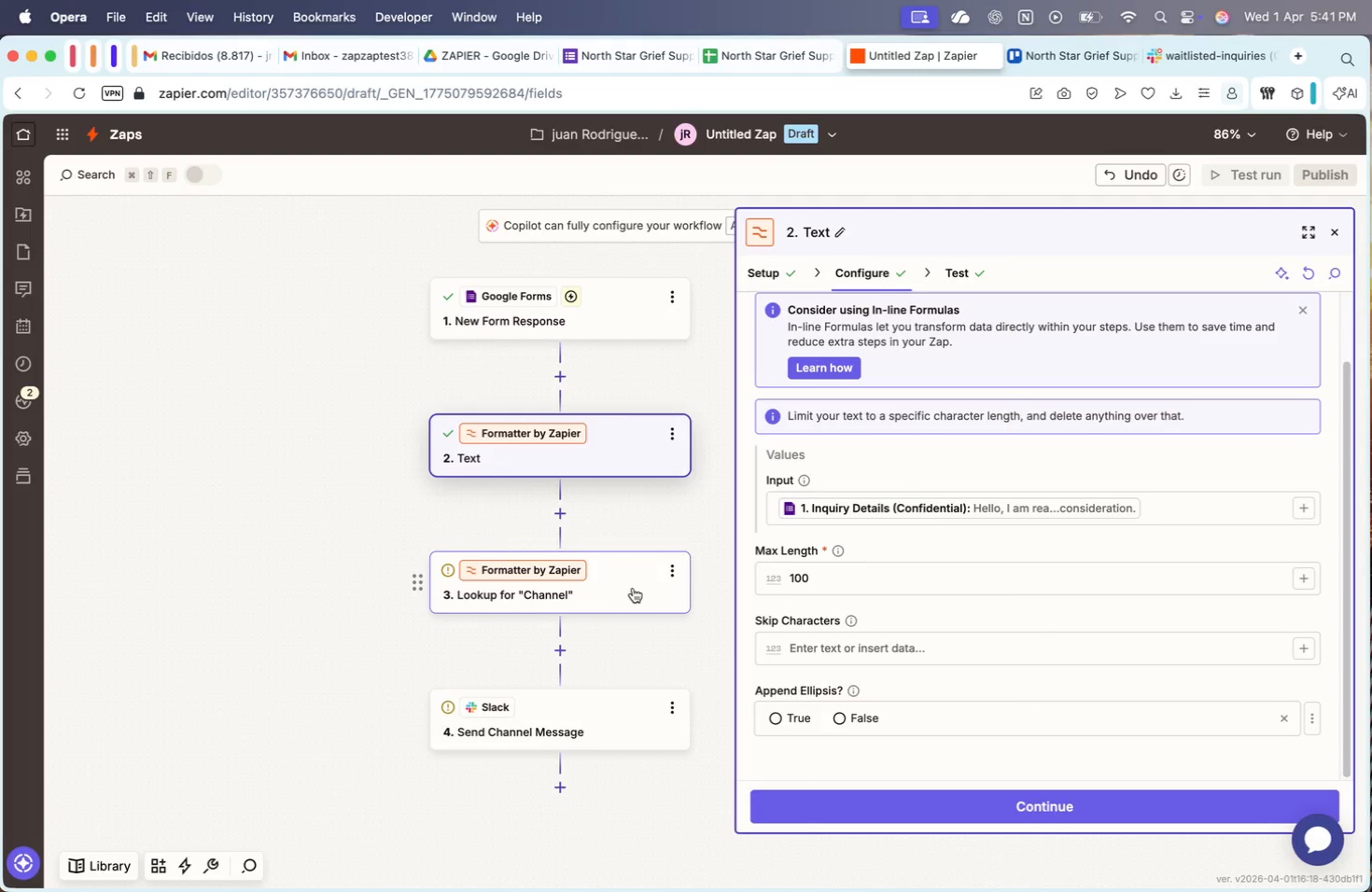 
left_click([658, 583])
 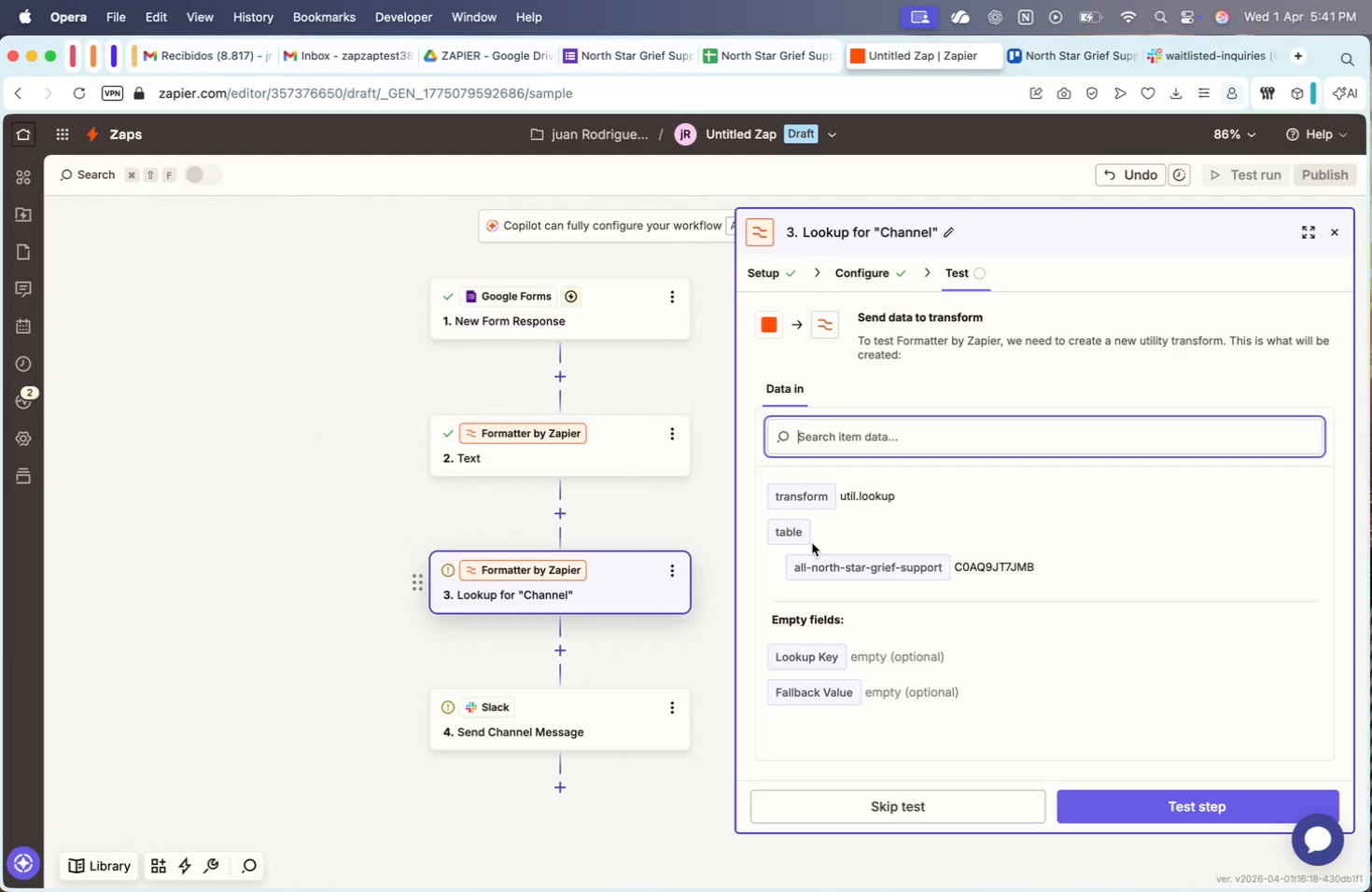 
scroll: coordinate [980, 584], scroll_direction: down, amount: 98.0
 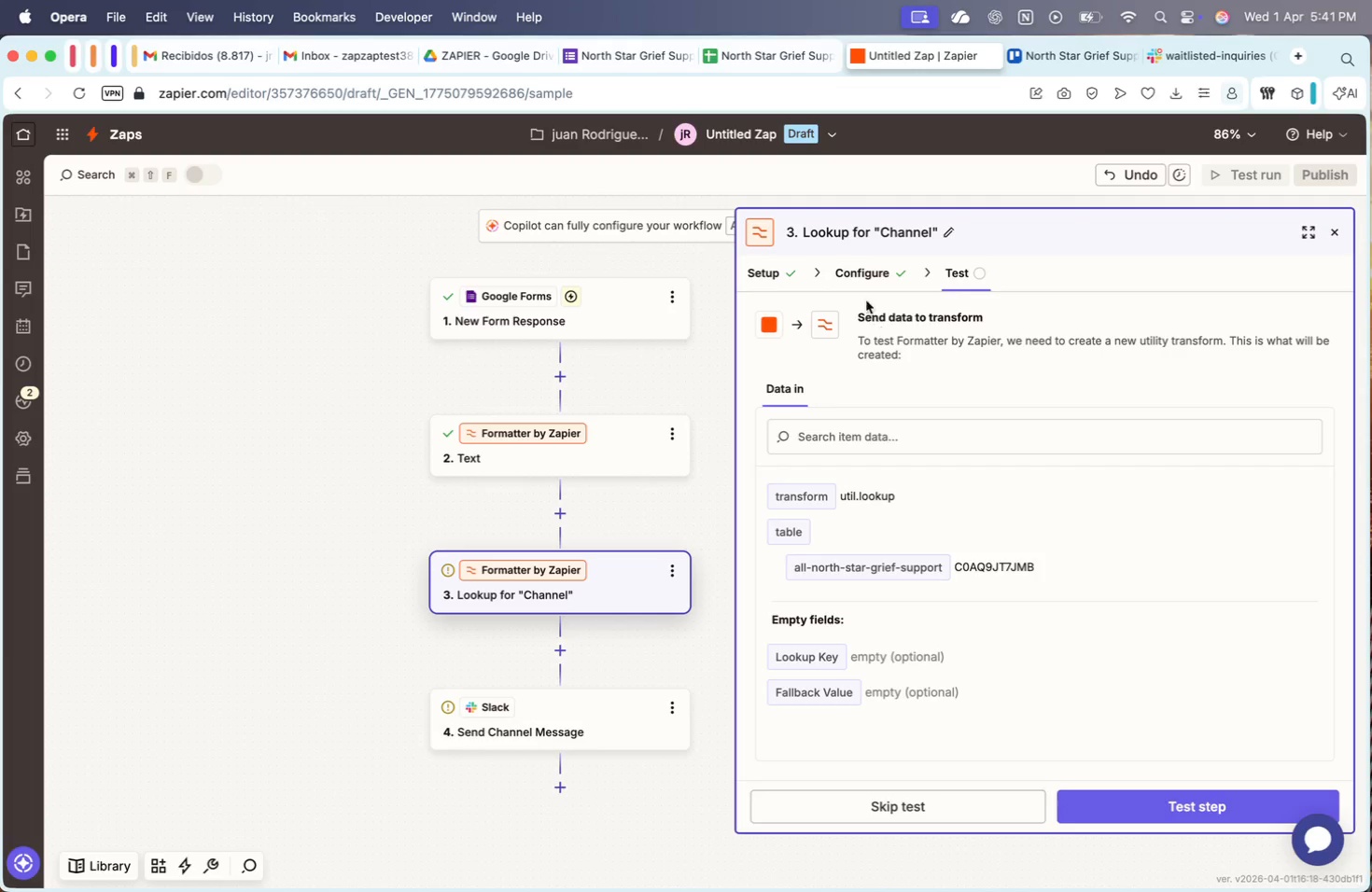 
left_click([861, 278])
 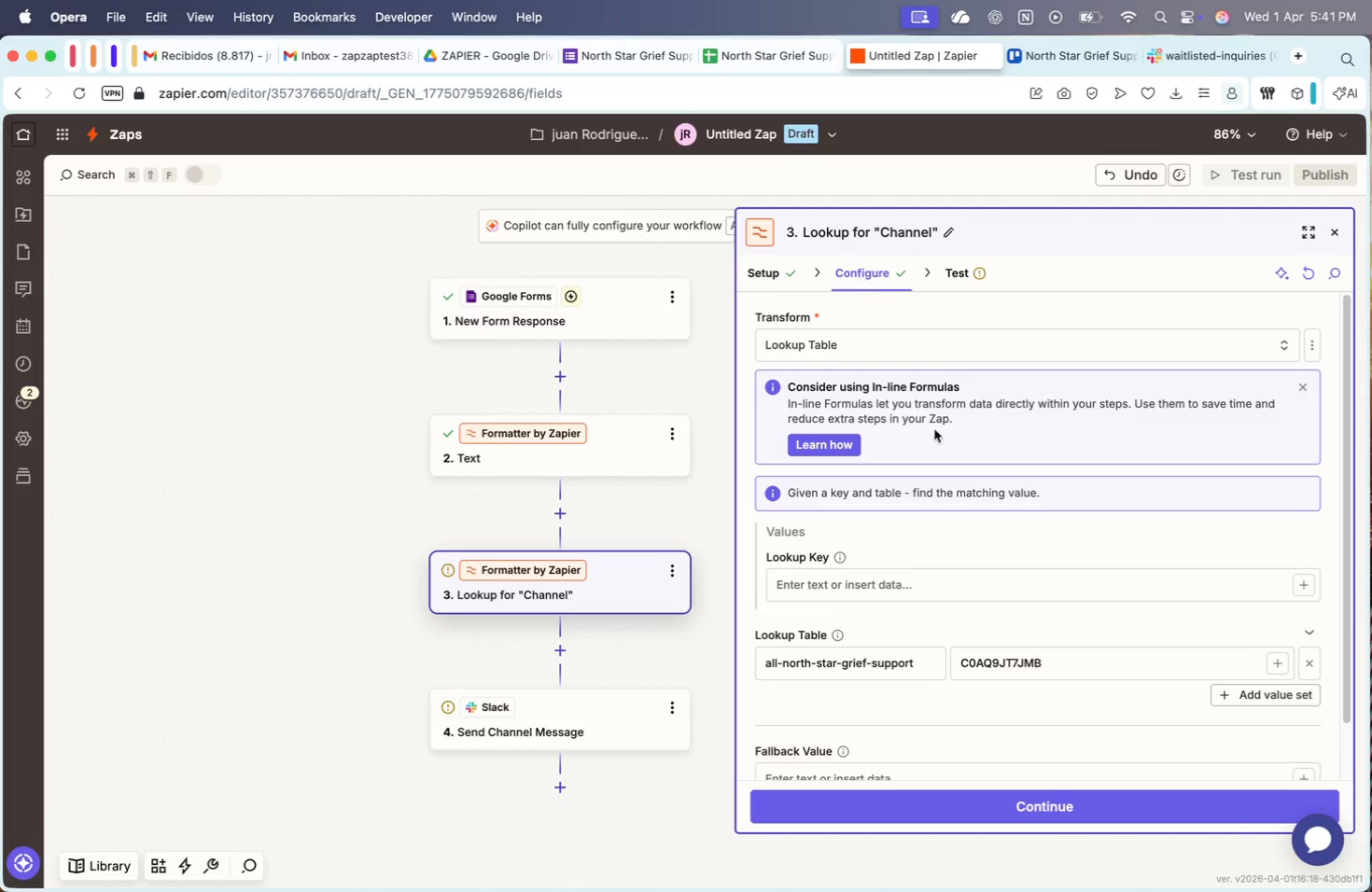 
scroll: coordinate [987, 603], scroll_direction: down, amount: 33.0
 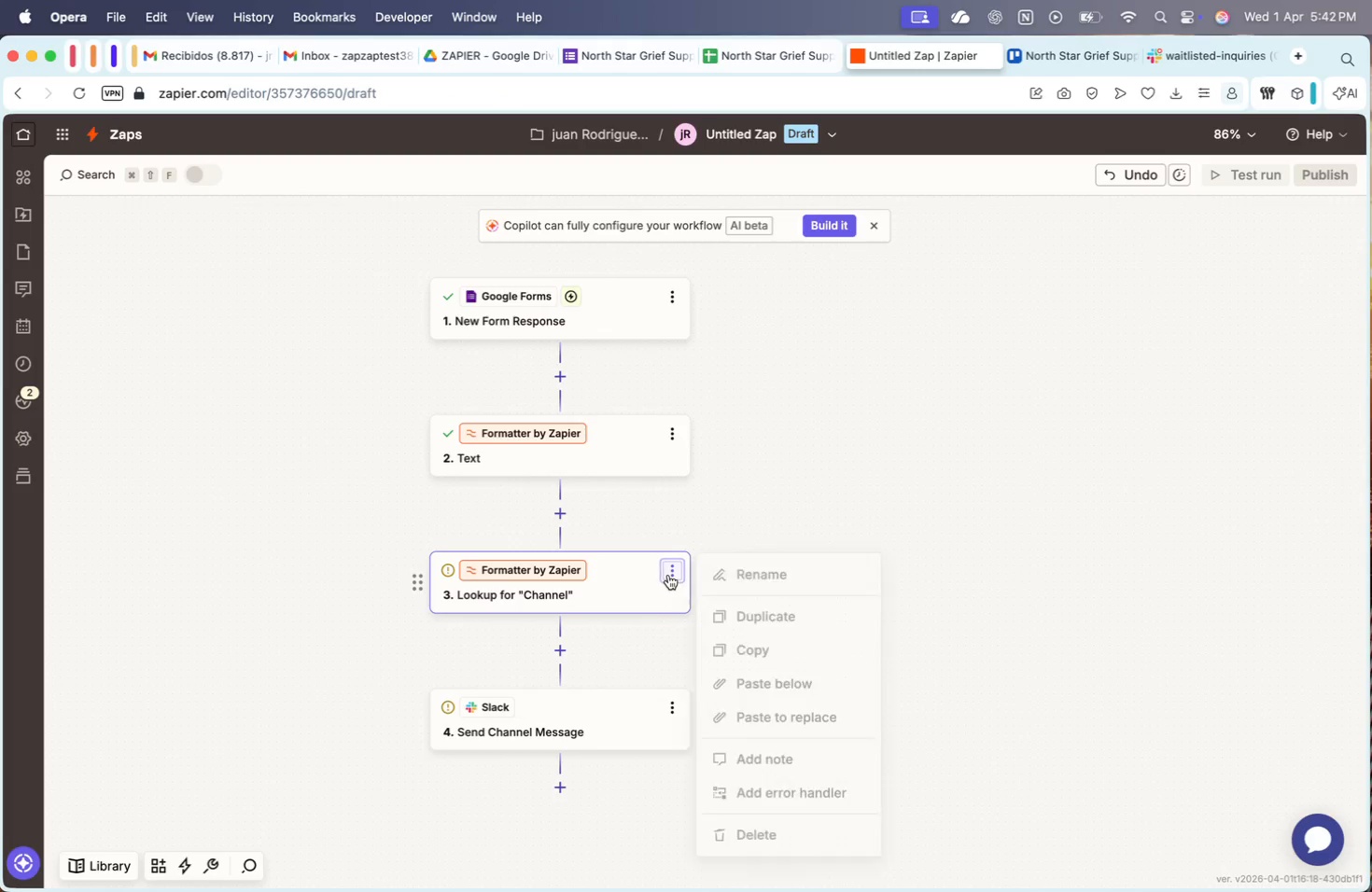 
double_click([748, 832])
 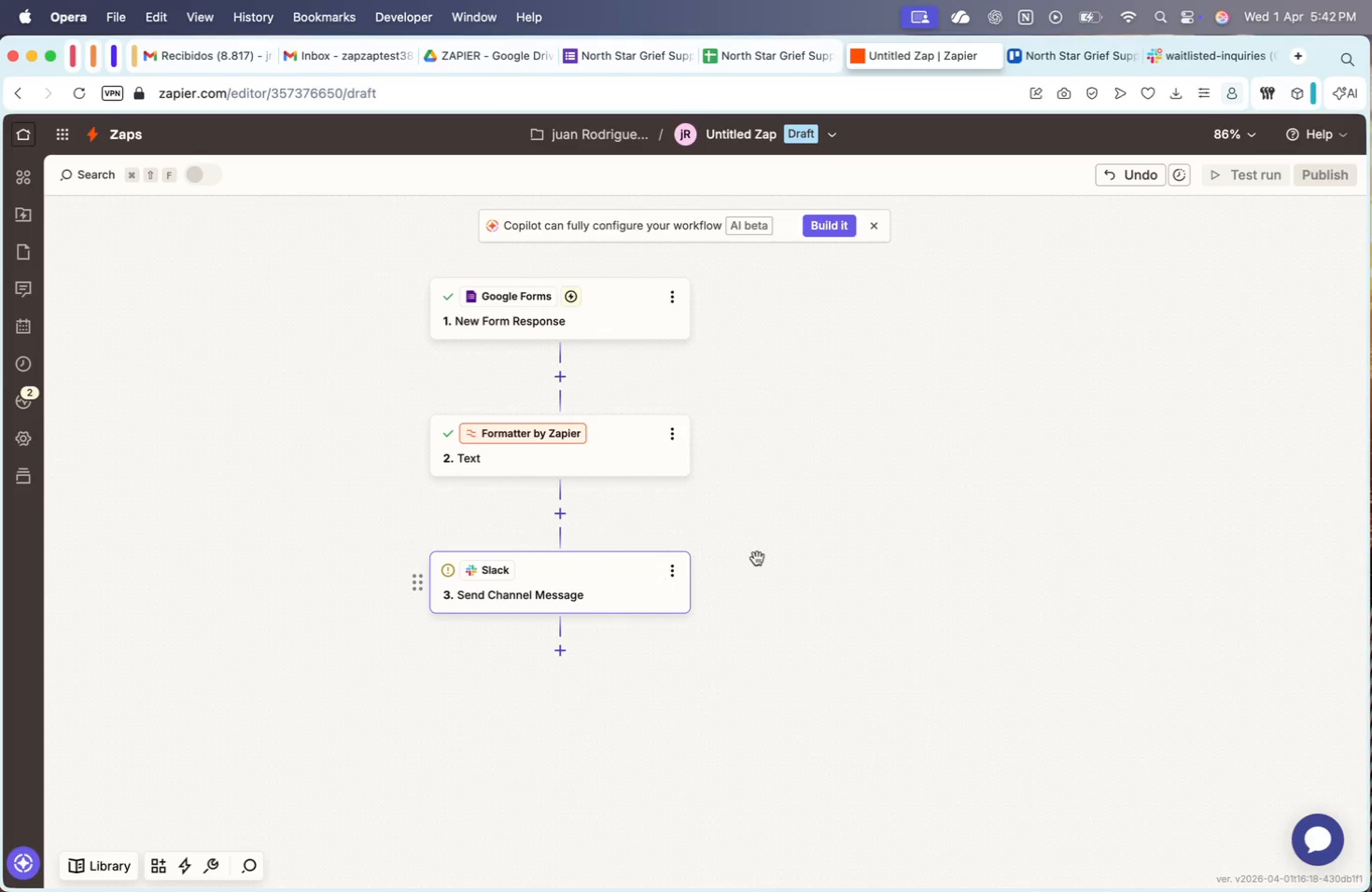 
double_click([618, 579])
 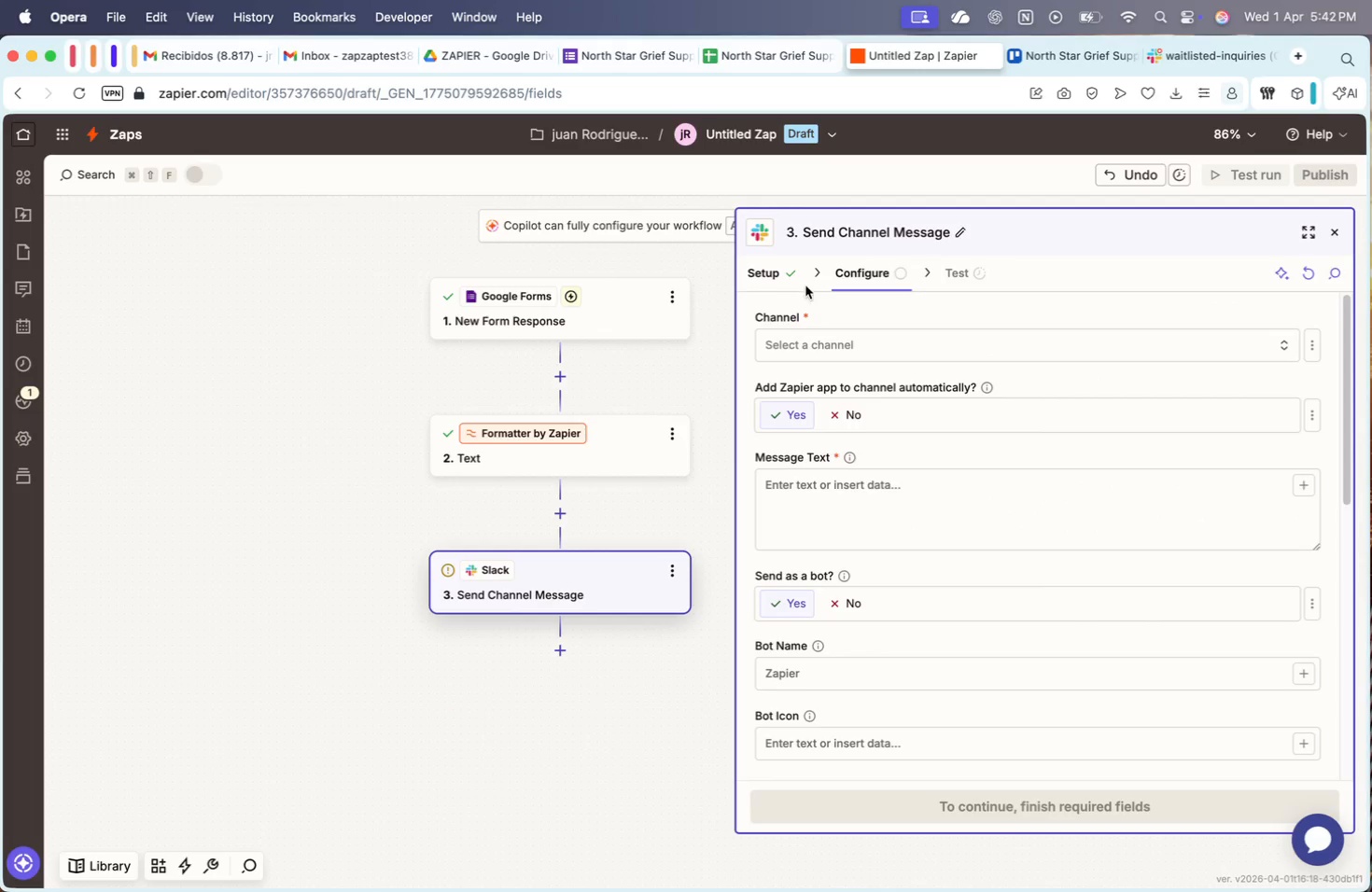 
scroll: coordinate [1064, 715], scroll_direction: up, amount: 9.0
 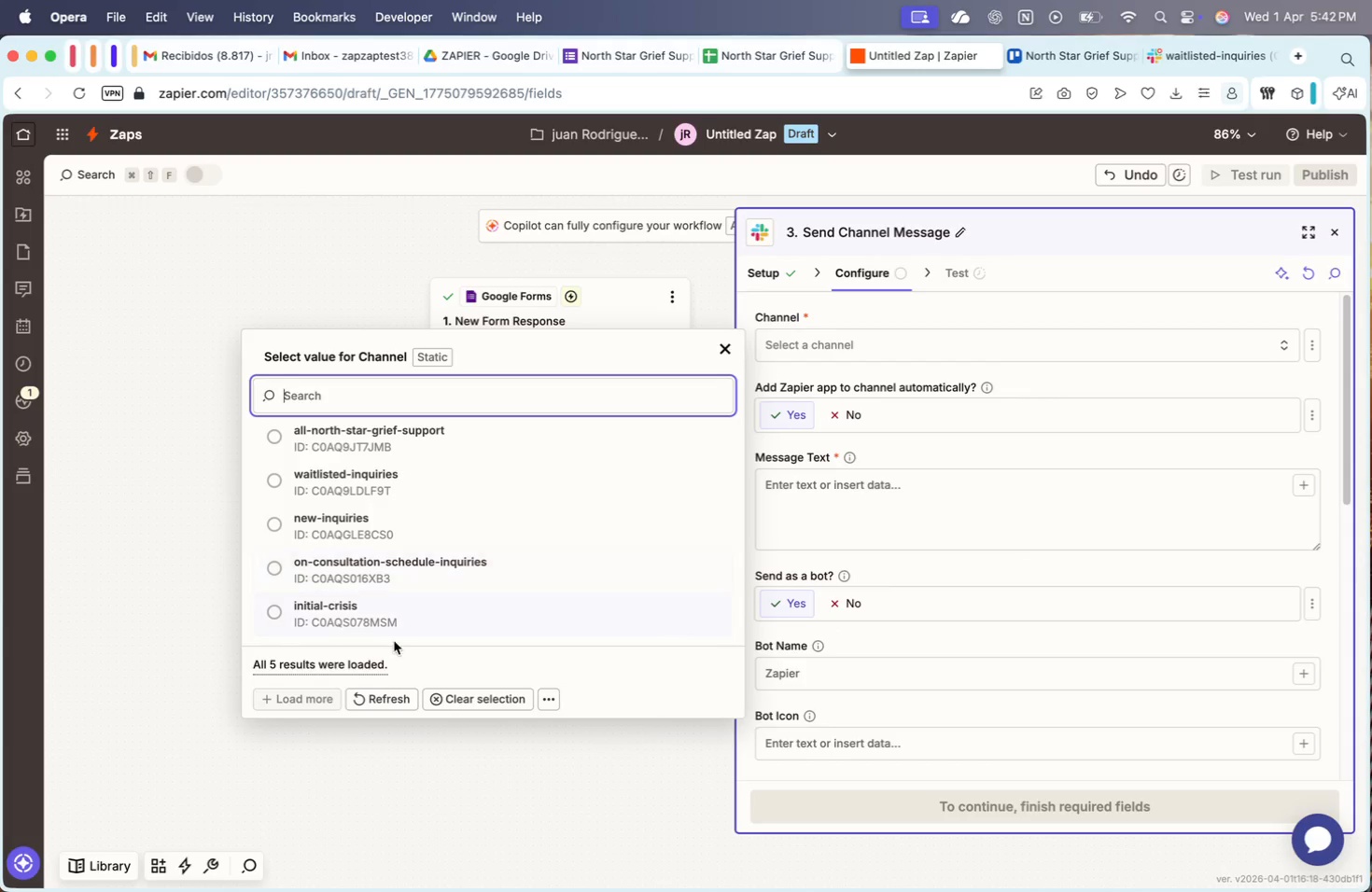 
left_click([547, 695])
 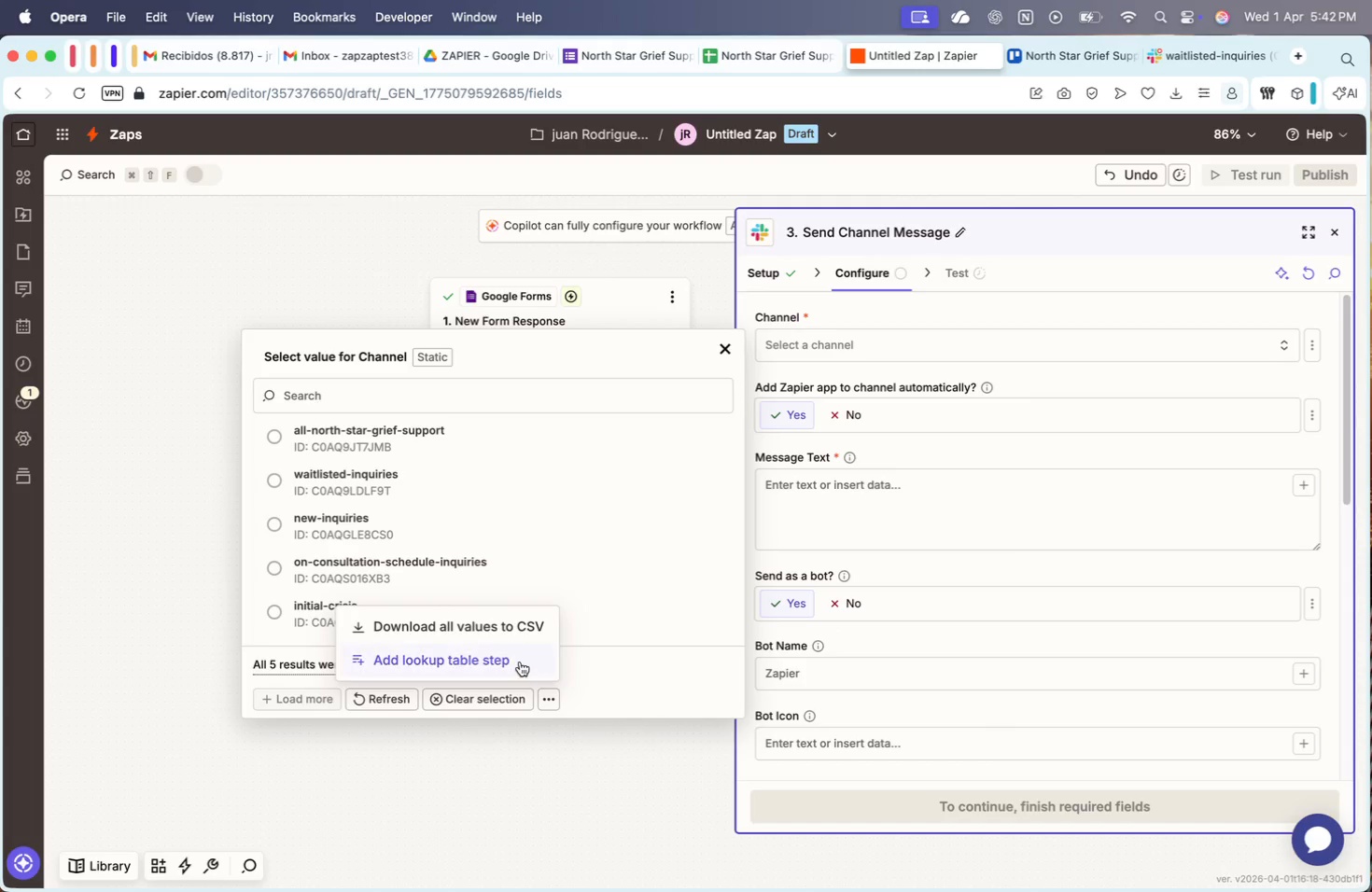 
left_click([520, 662])
 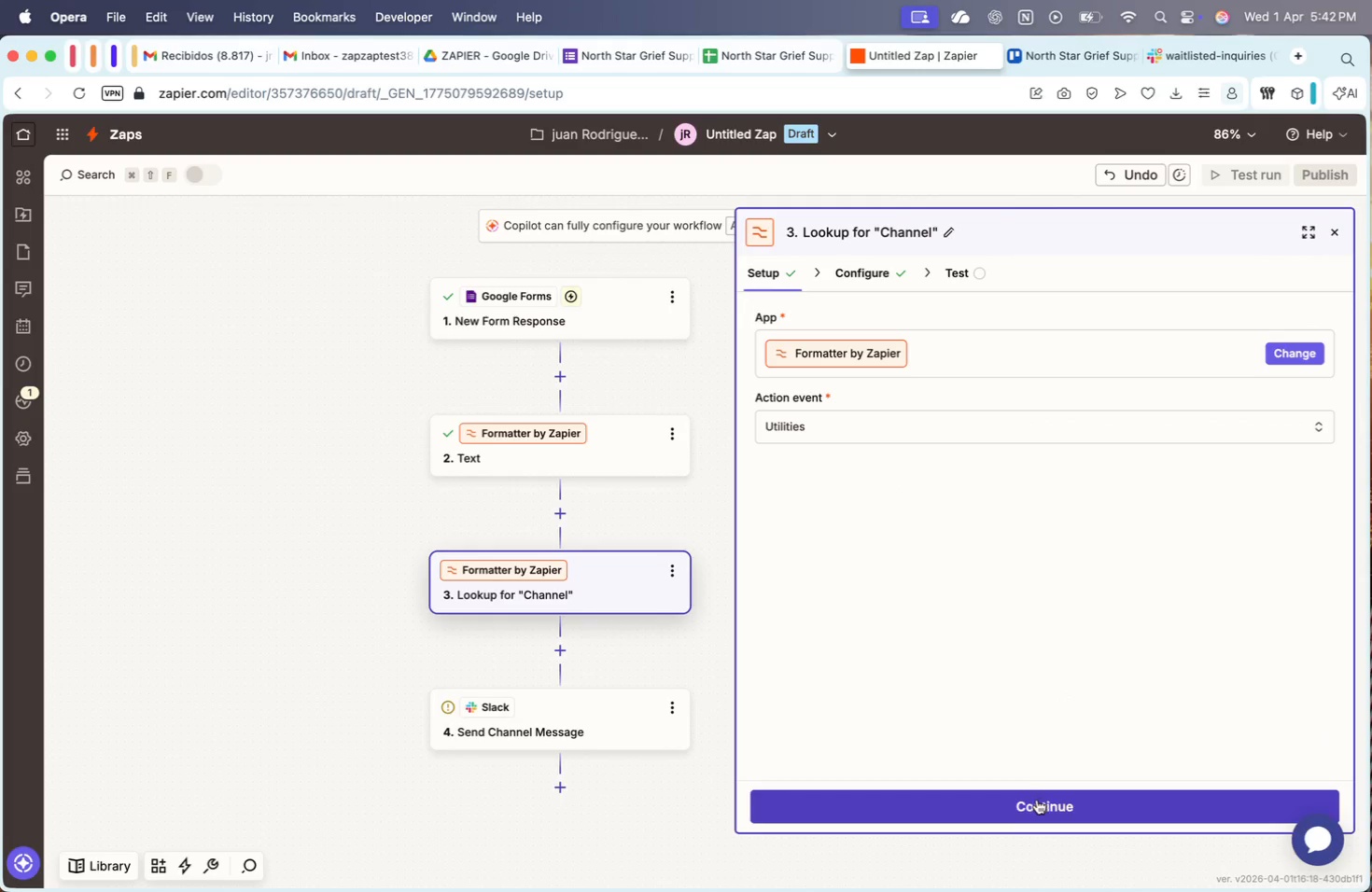 
scroll: coordinate [992, 609], scroll_direction: down, amount: 13.0
 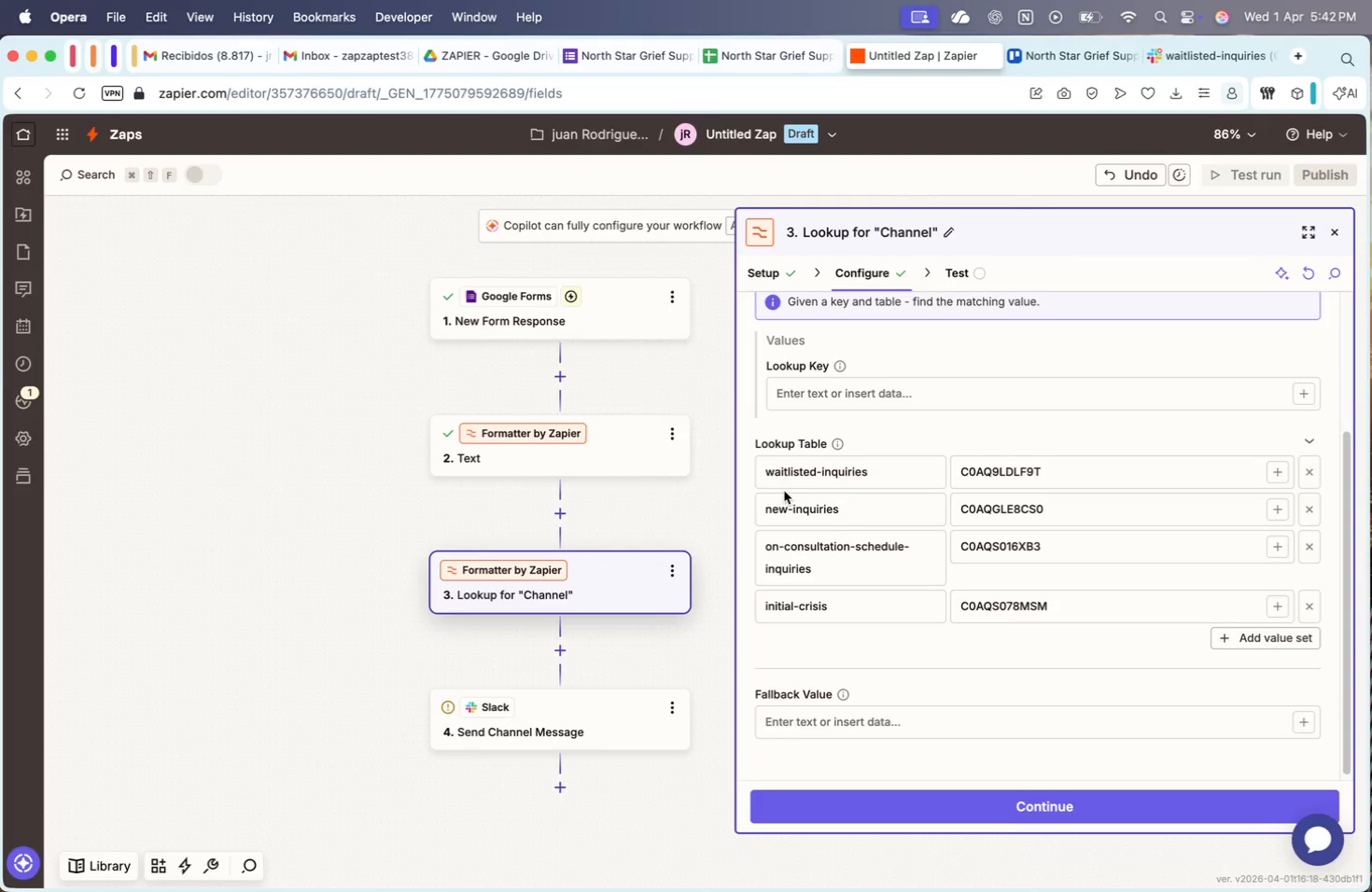 
left_click_drag(start_coordinate=[906, 464], to_coordinate=[818, 465])
 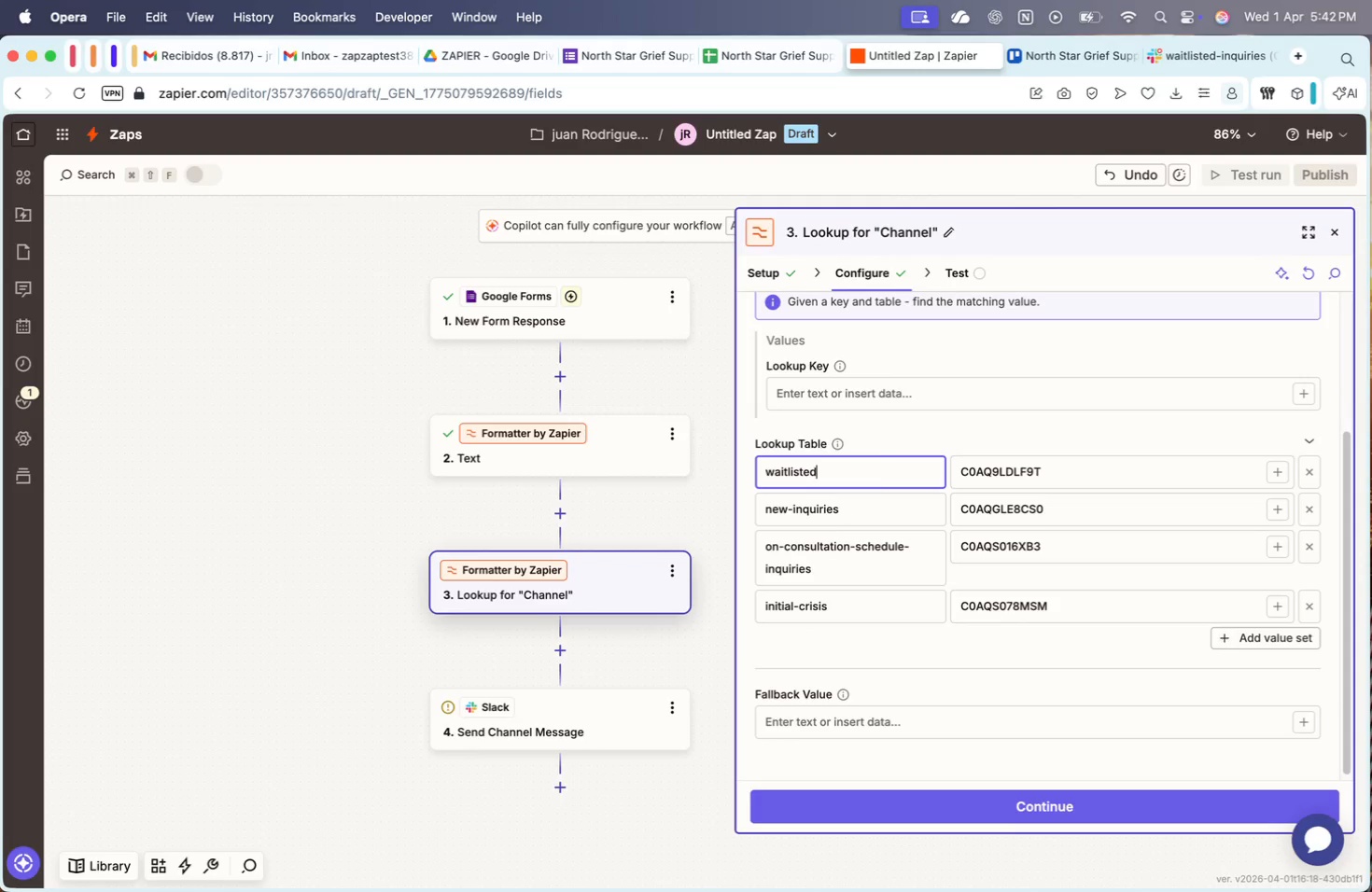 
key(Backspace)
 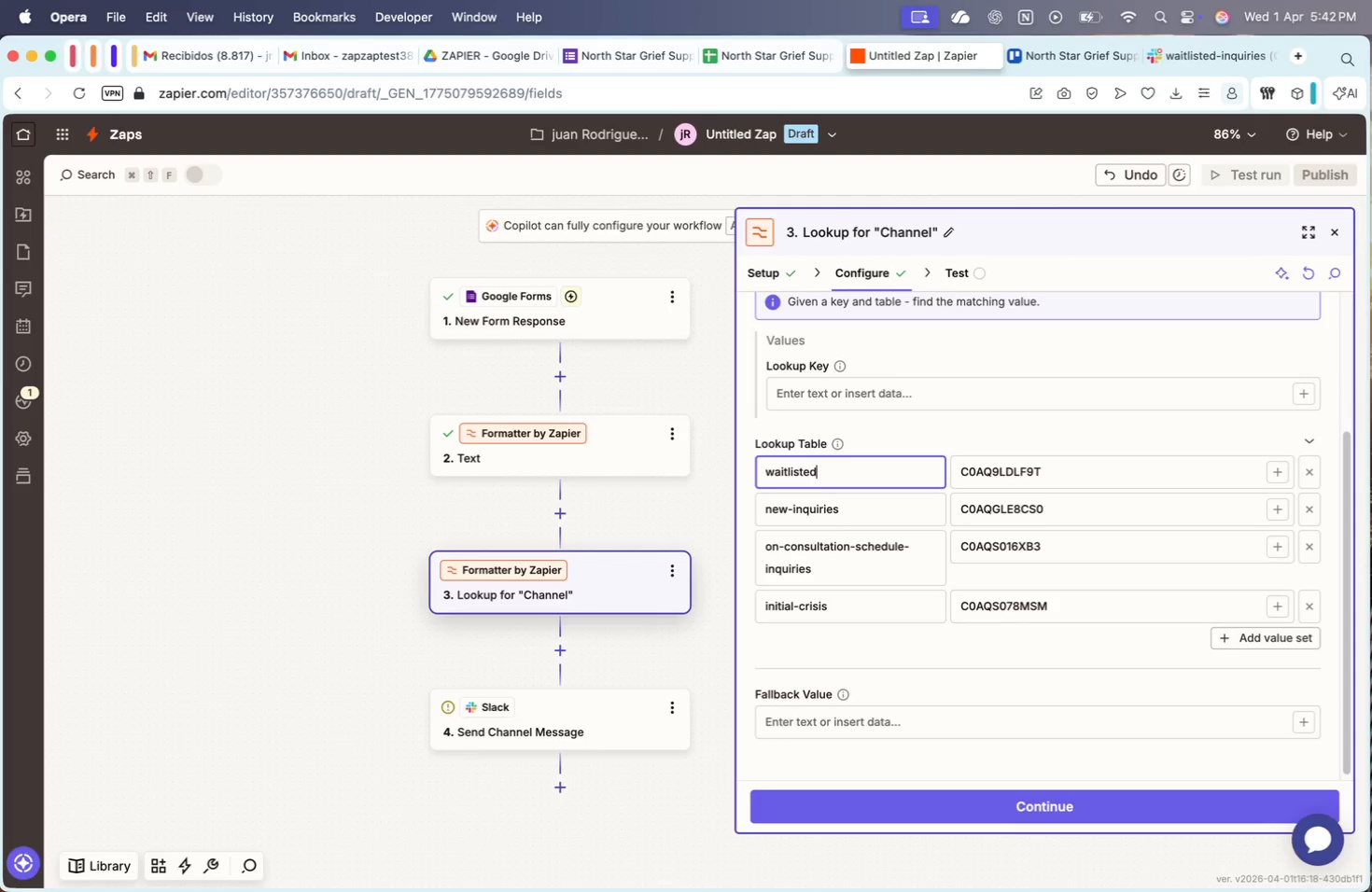 
key(Meta+ArrowLeft)
 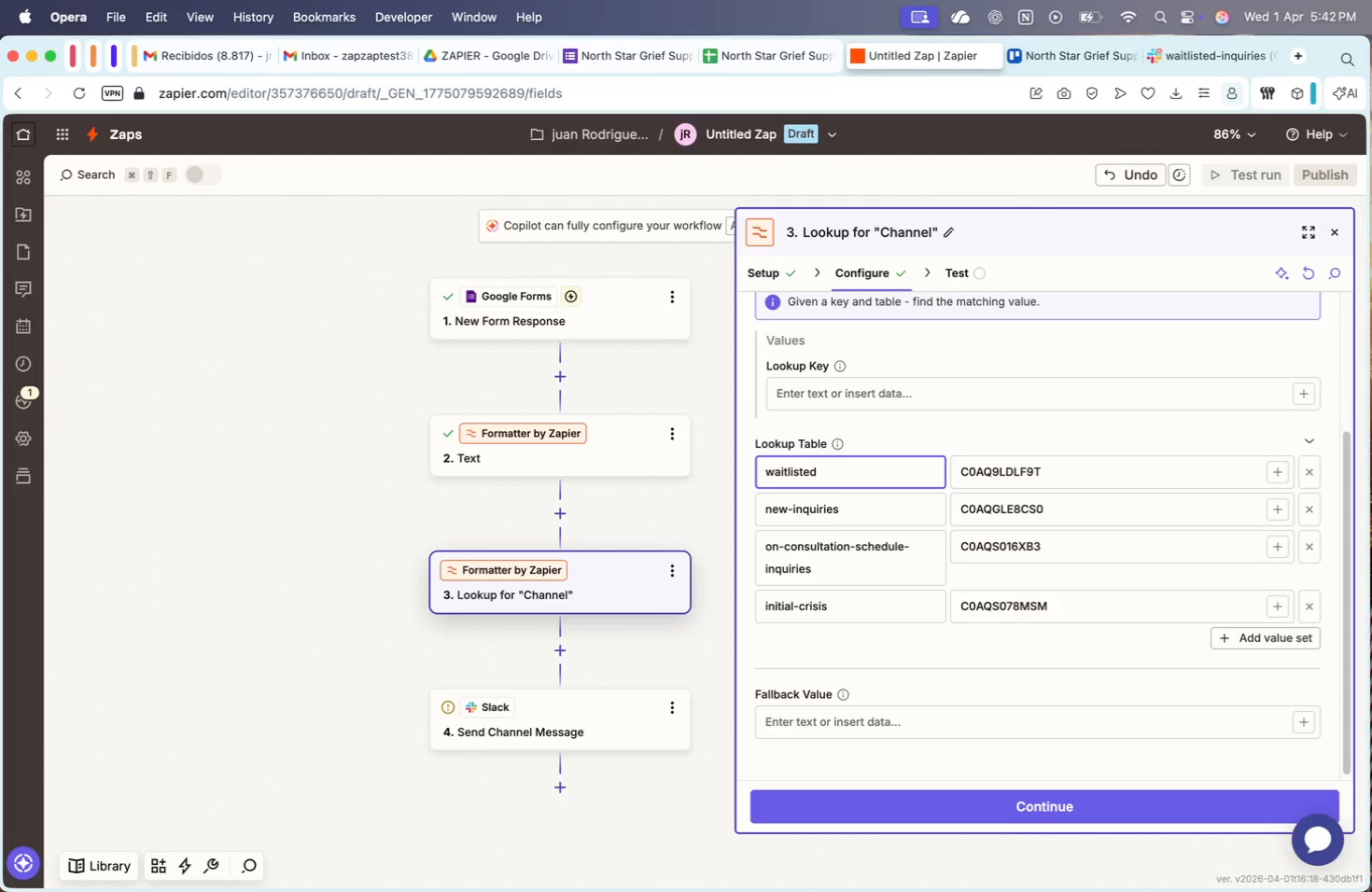 
key(ArrowRight)
 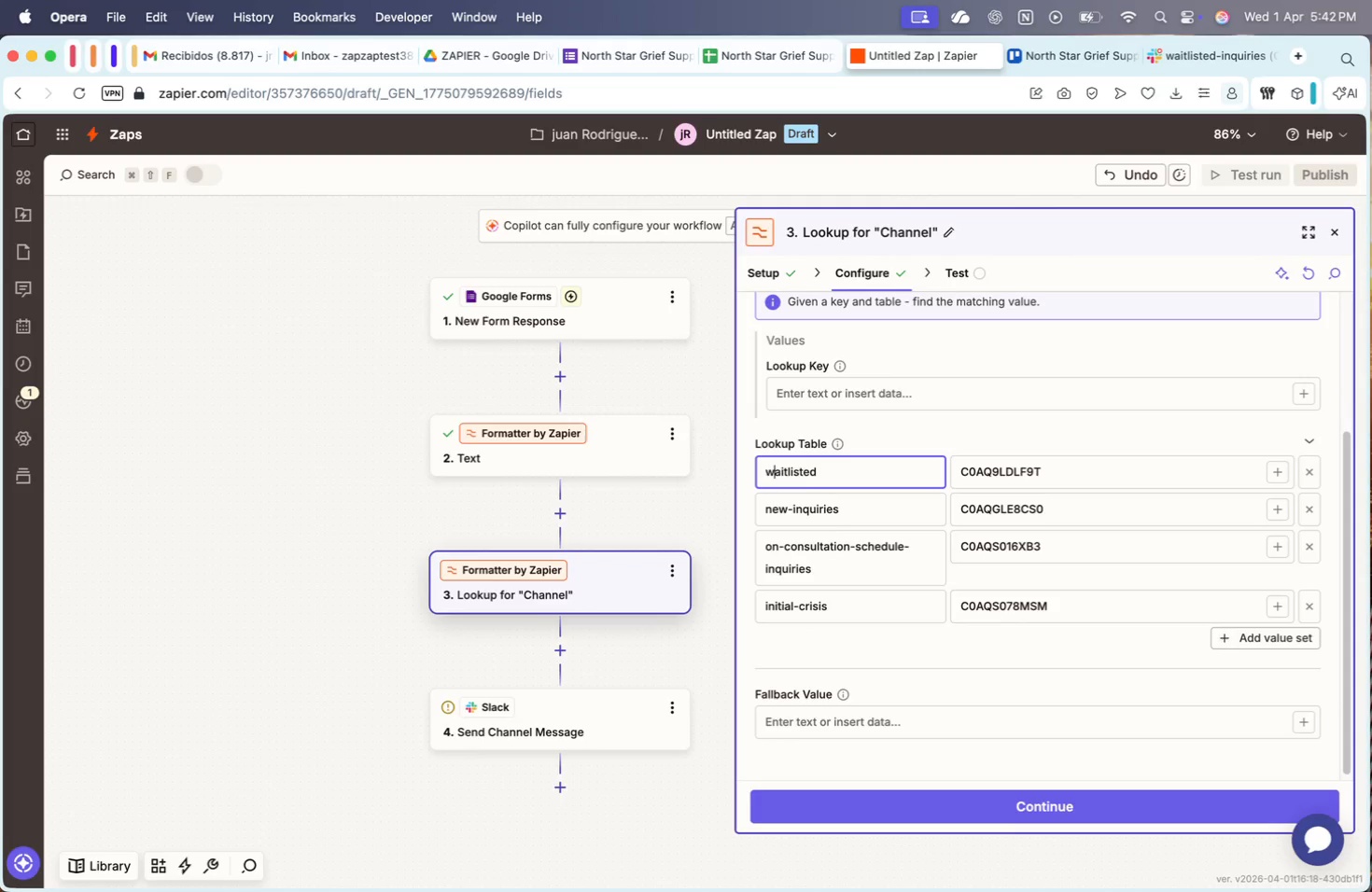 
key(Backspace)
 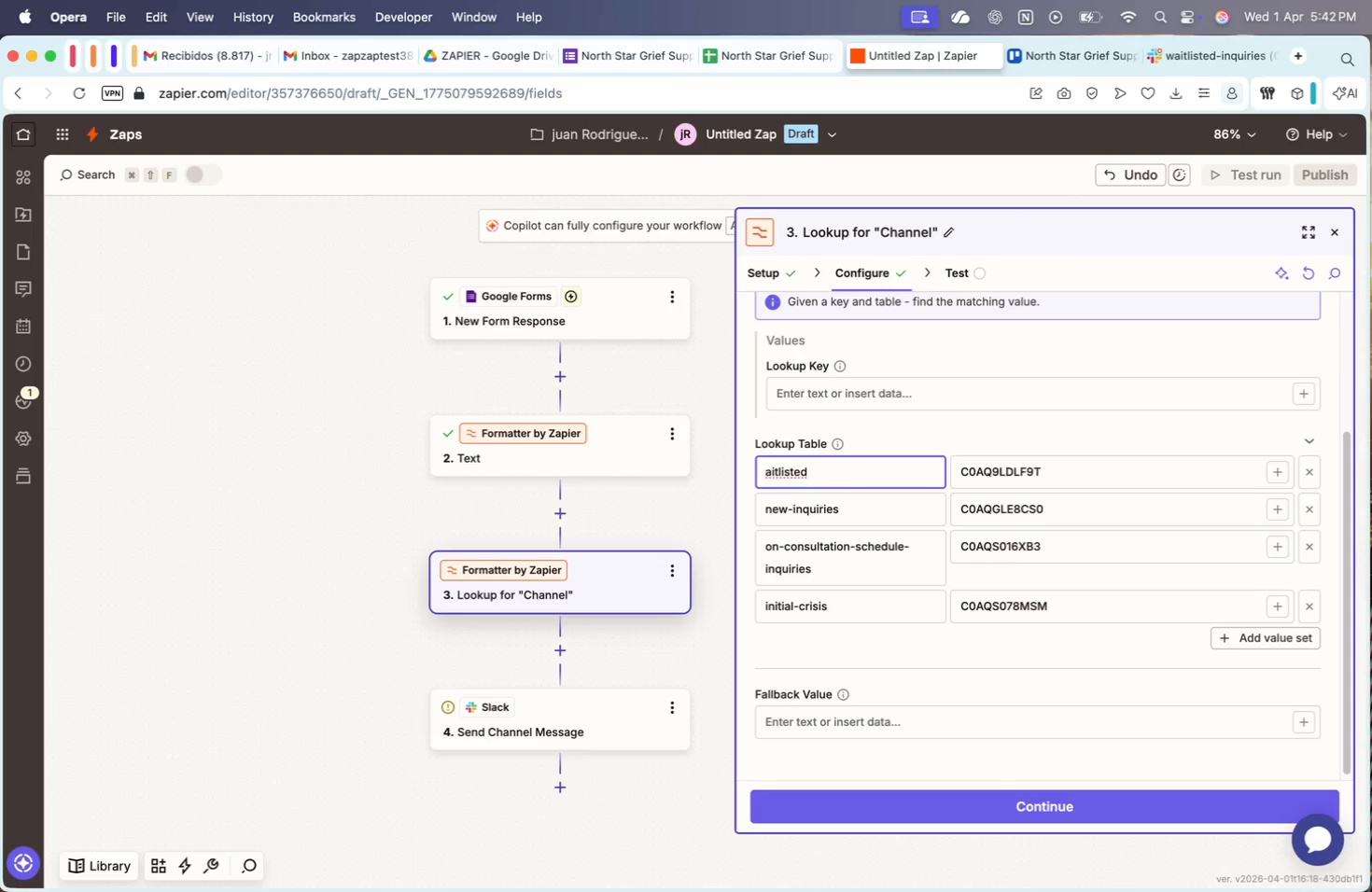 
key(Shift+ShiftLeft)
 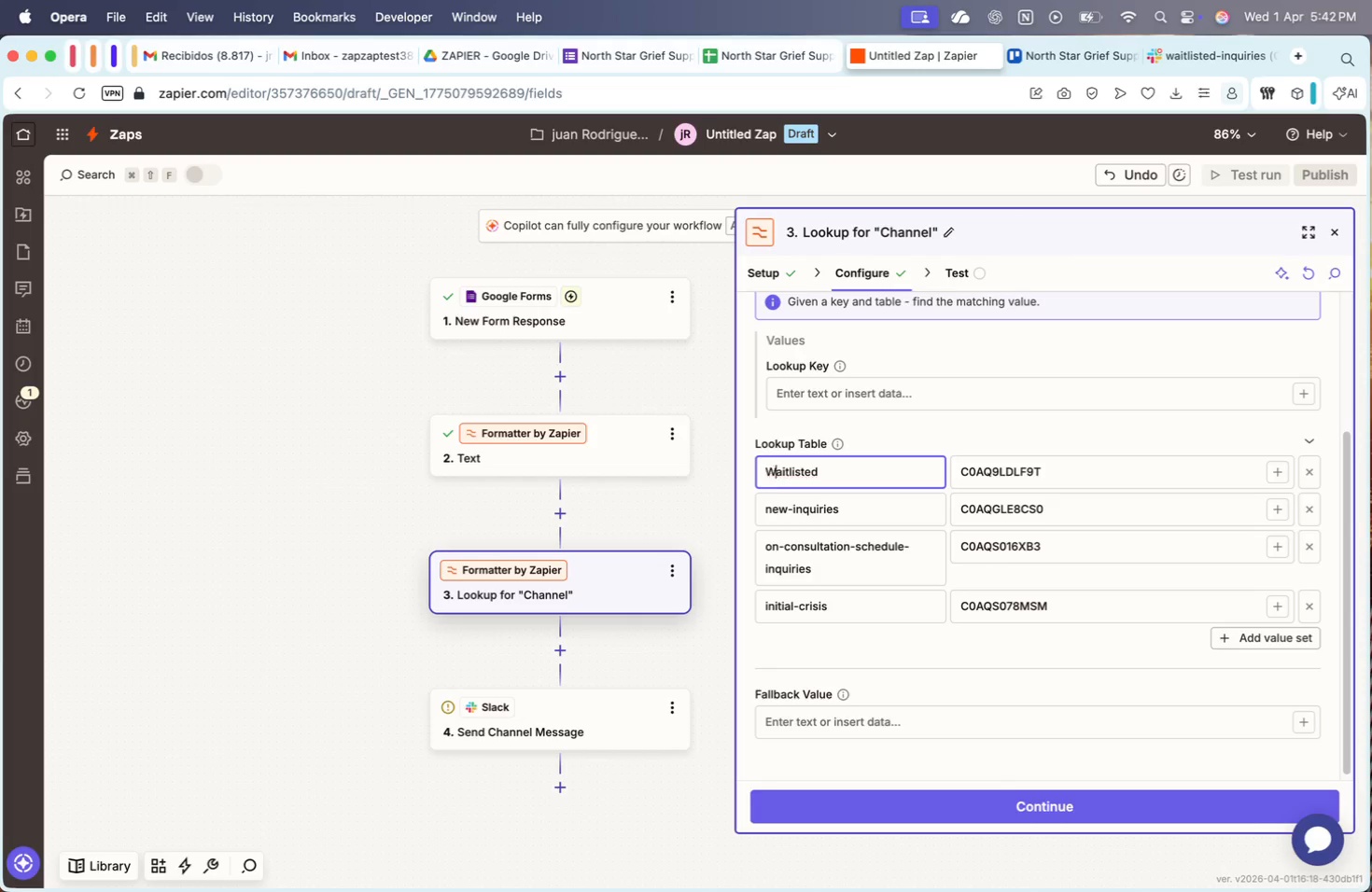 
key(Shift+W)
 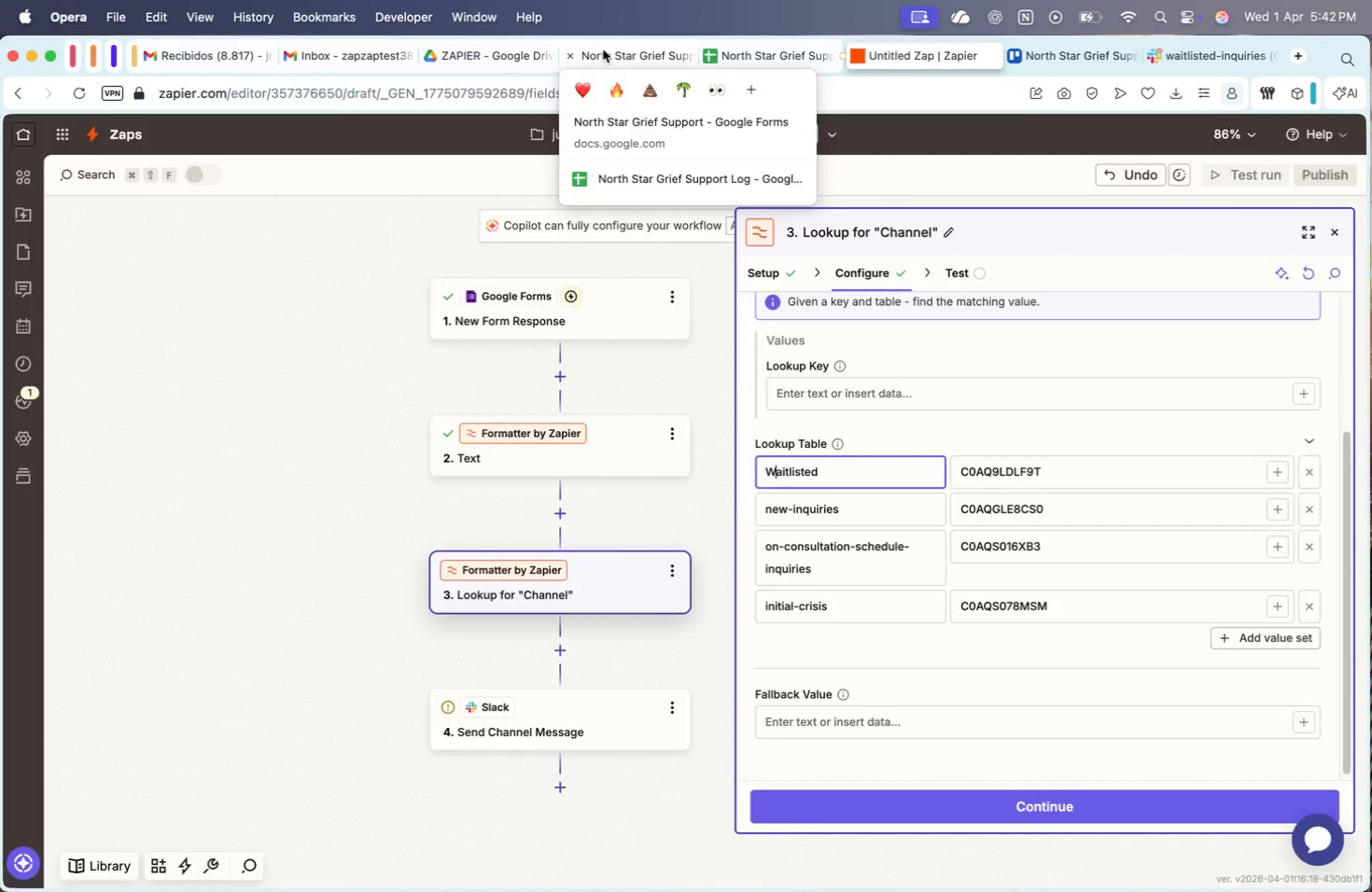 
scroll: coordinate [577, 315], scroll_direction: down, amount: 53.0
 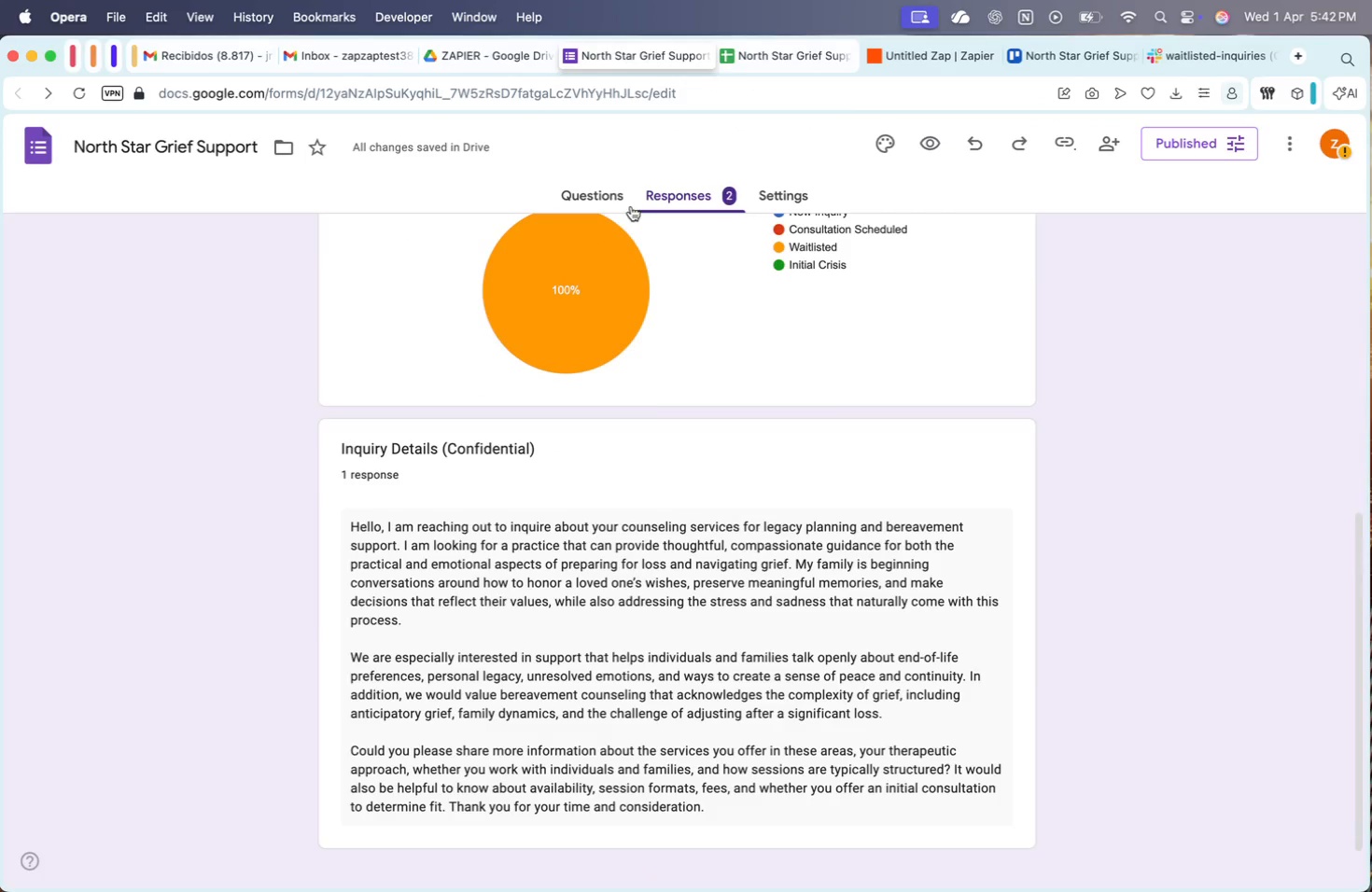 
left_click([603, 201])
 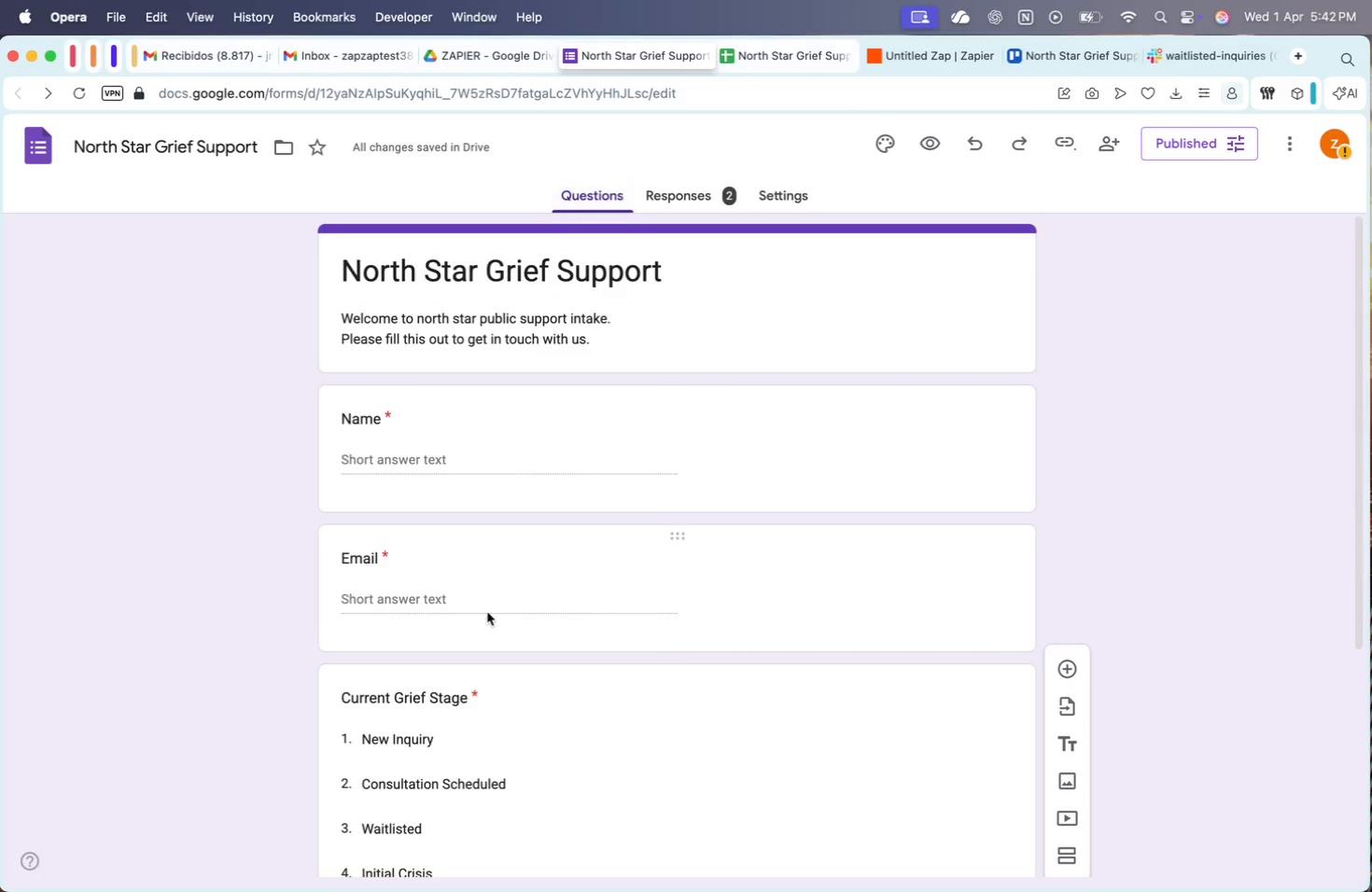 
scroll: coordinate [487, 648], scroll_direction: down, amount: 25.0
 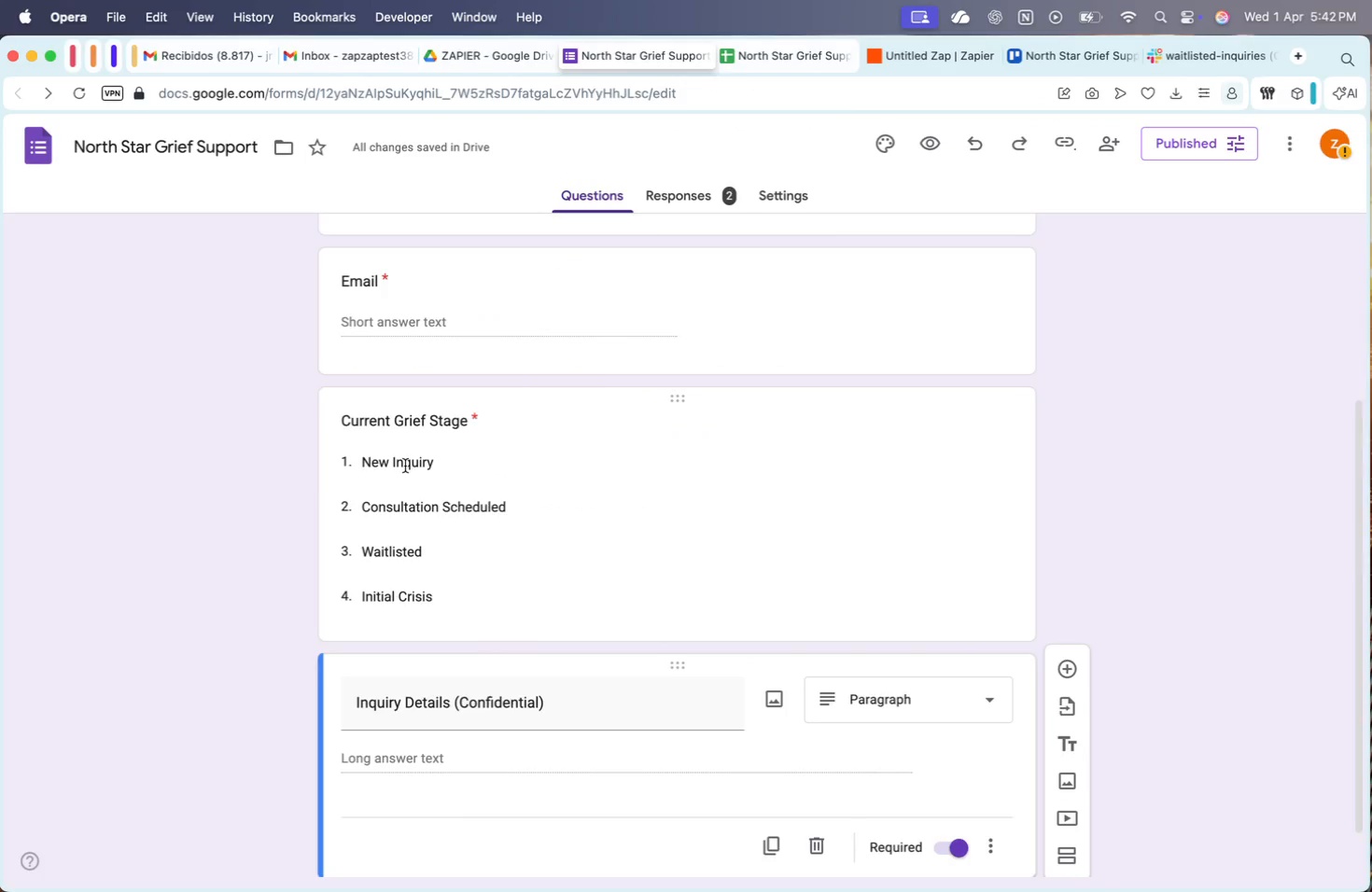 
double_click([404, 462])
 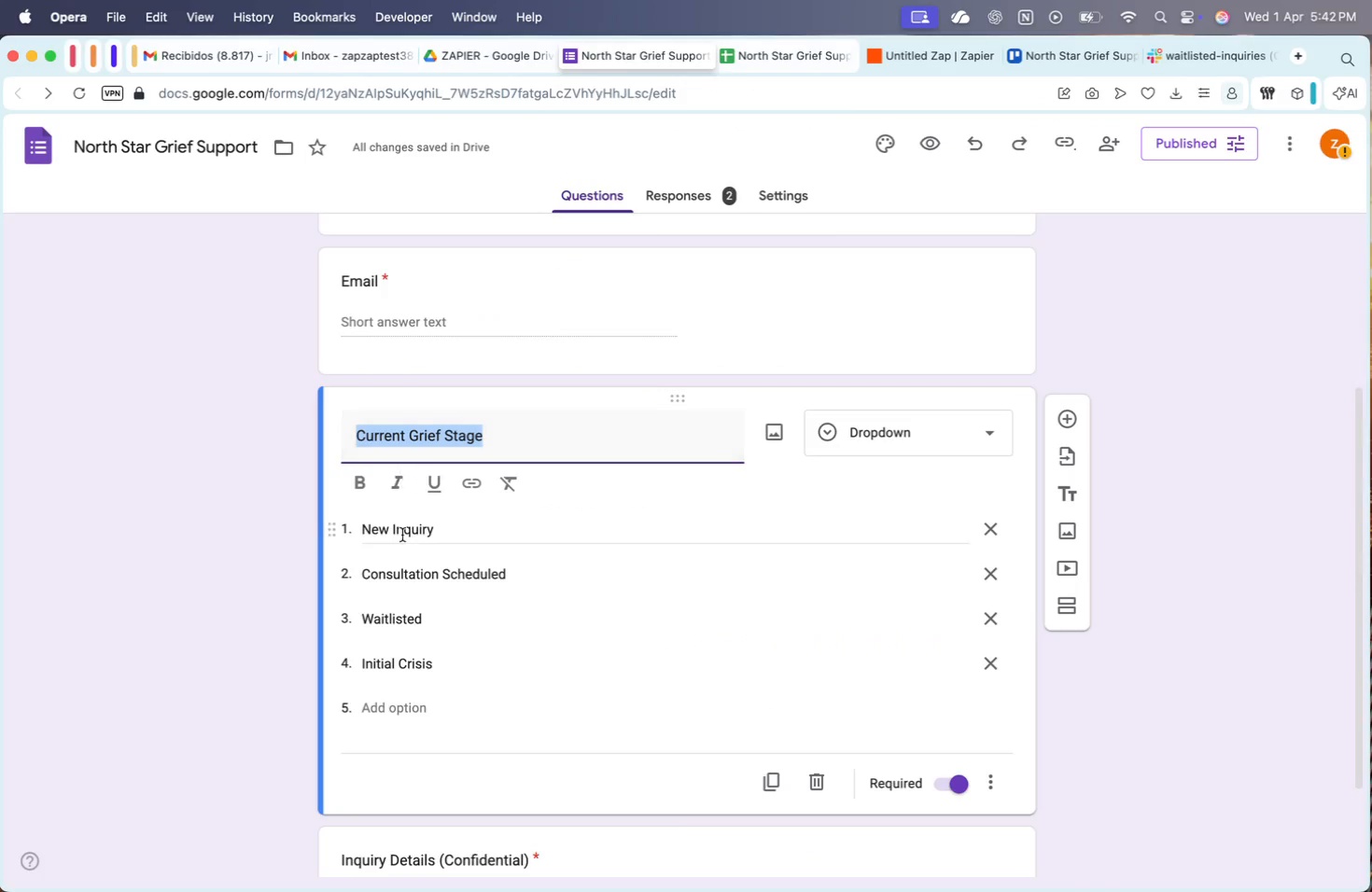 
left_click([401, 537])
 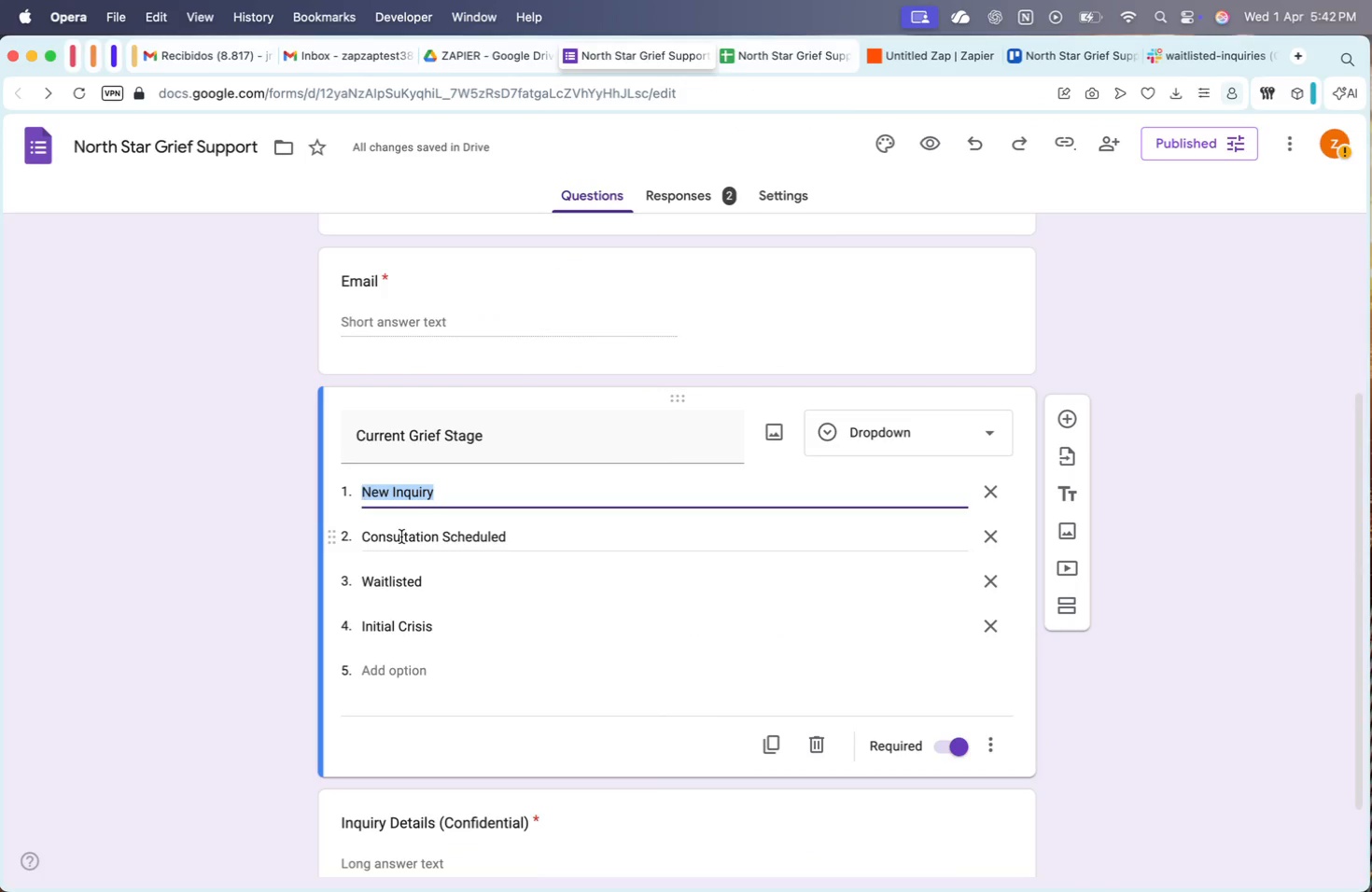 
key(Meta+CommandLeft)
 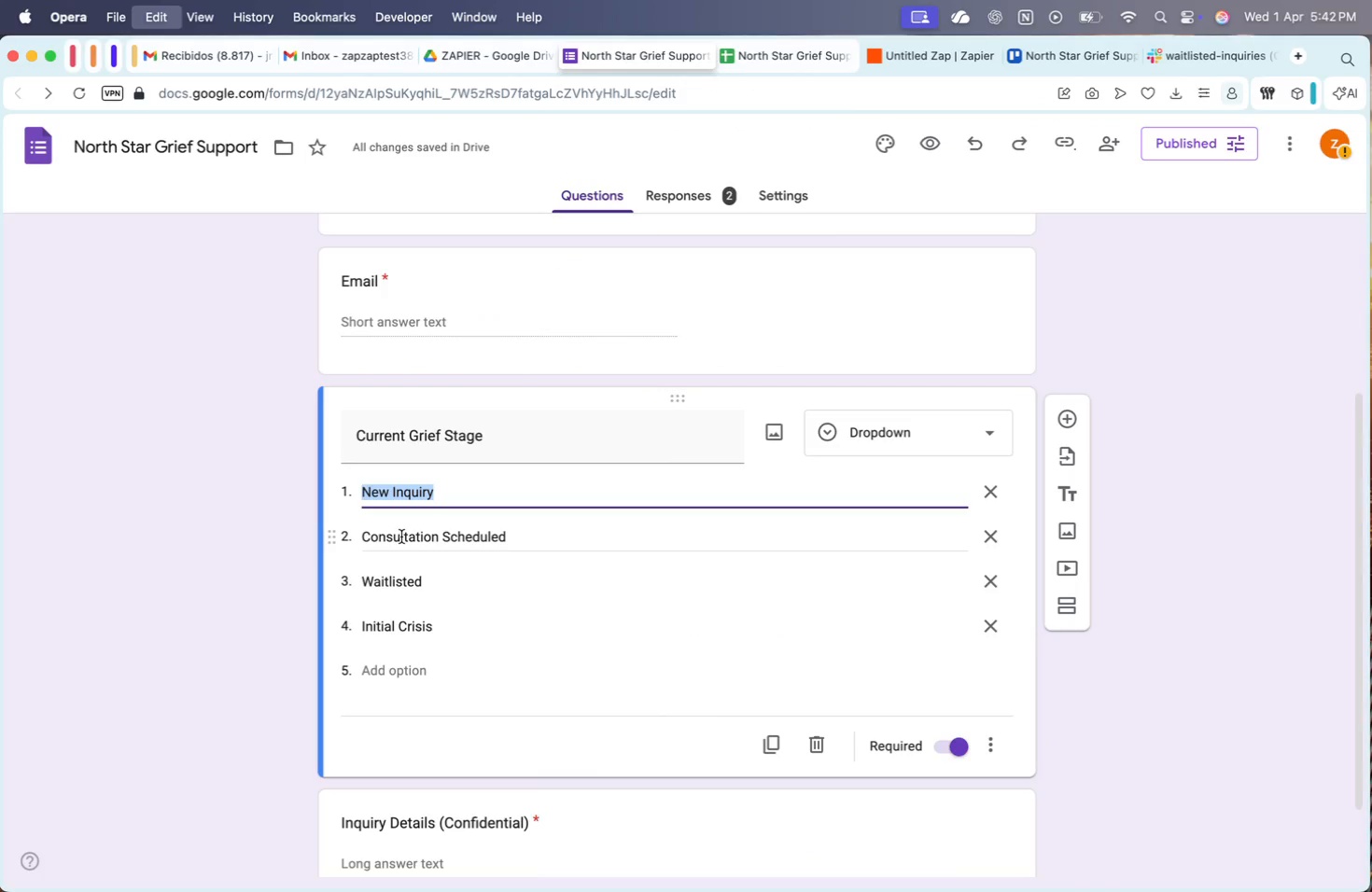 
key(Meta+C)
 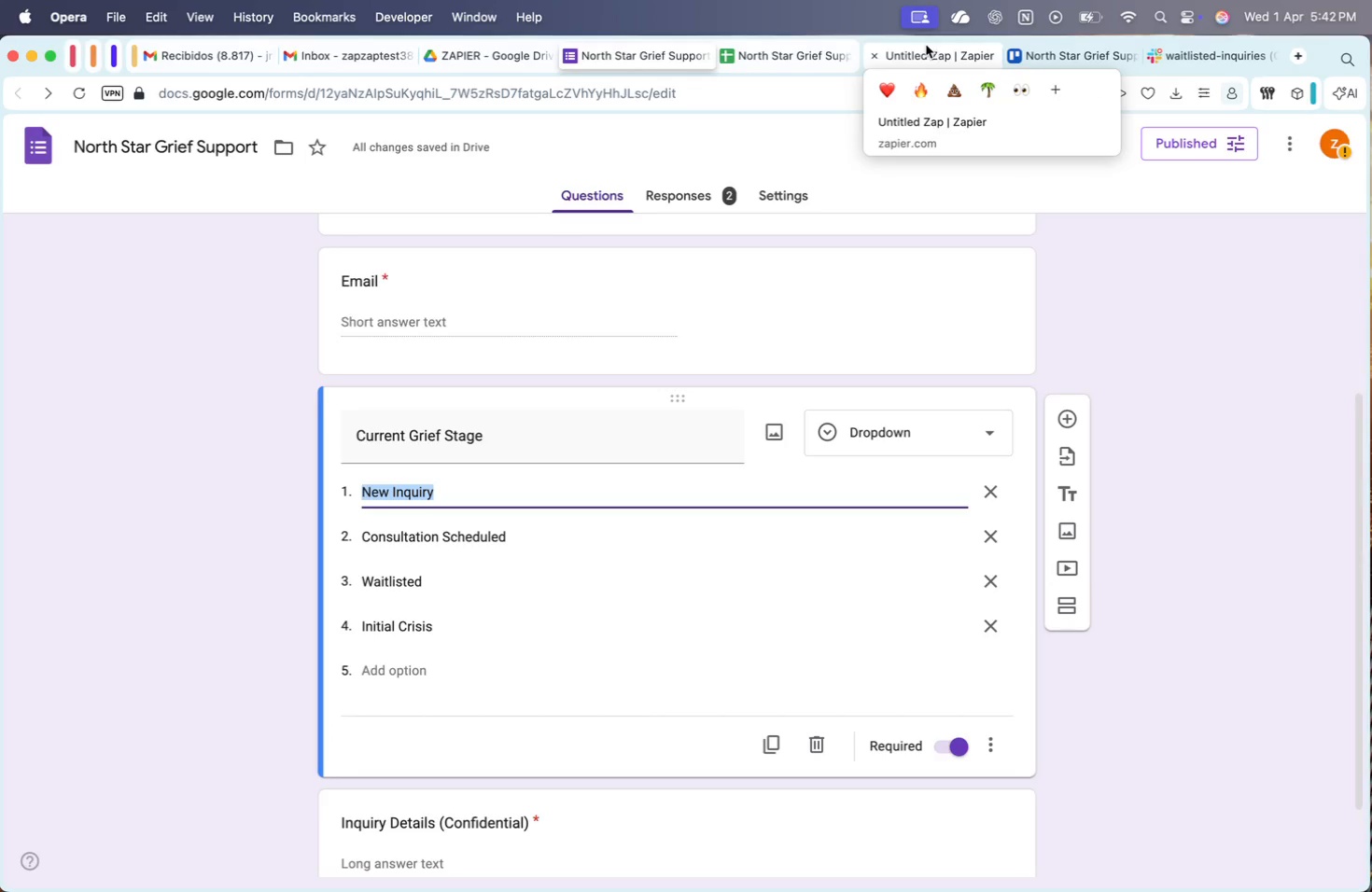 
left_click([910, 60])
 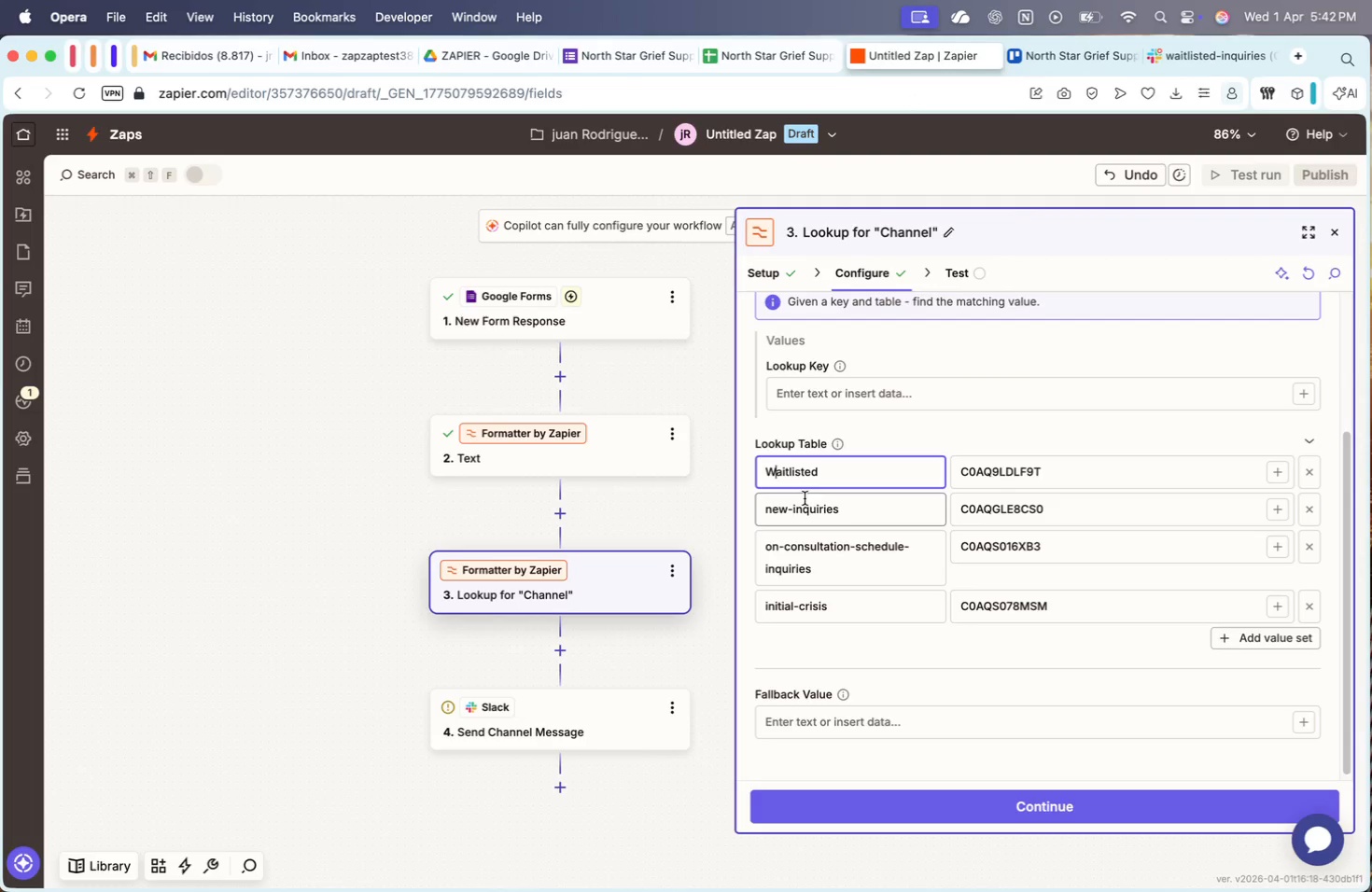 
double_click([797, 505])
 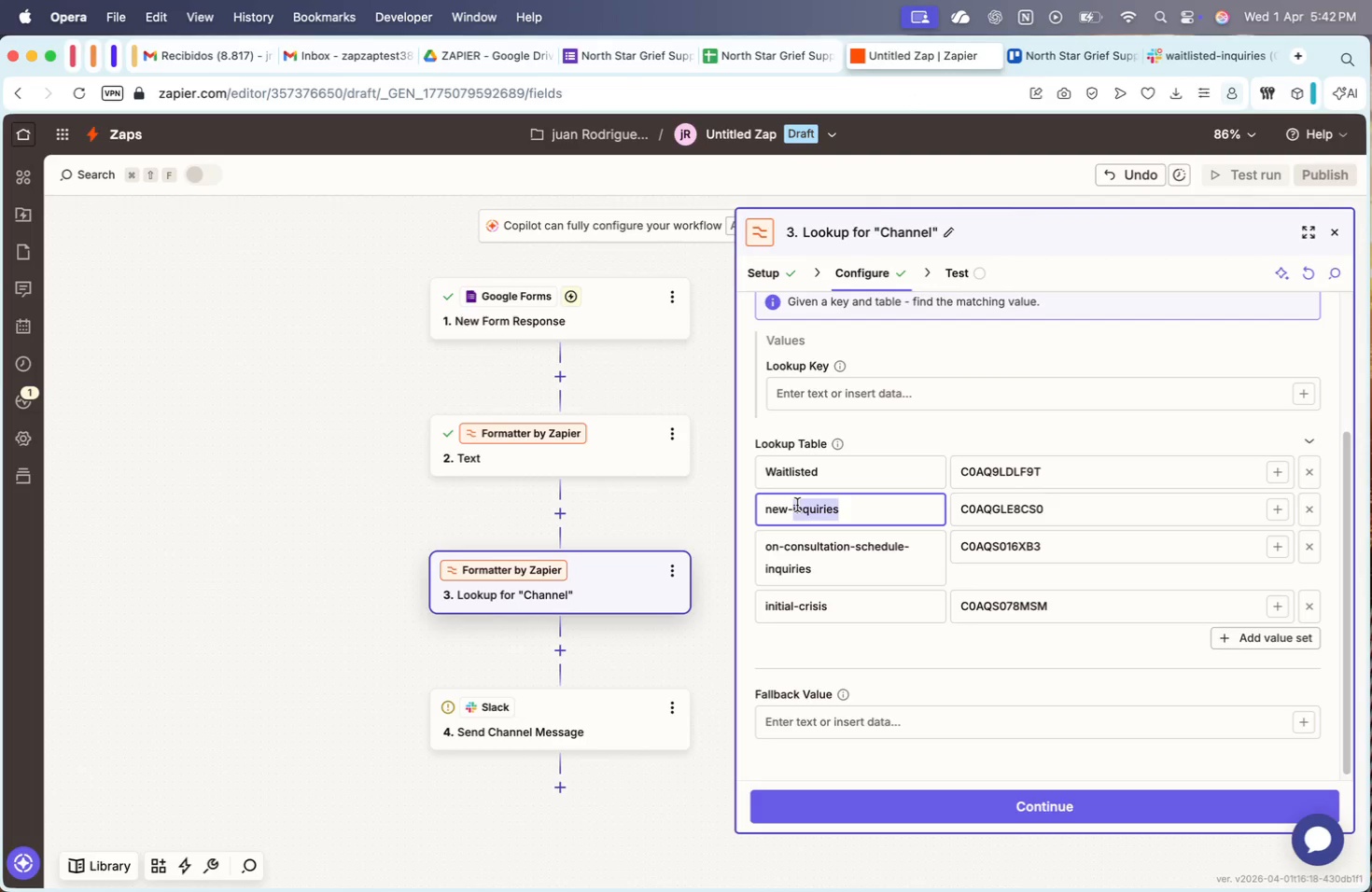 
double_click([797, 505])
 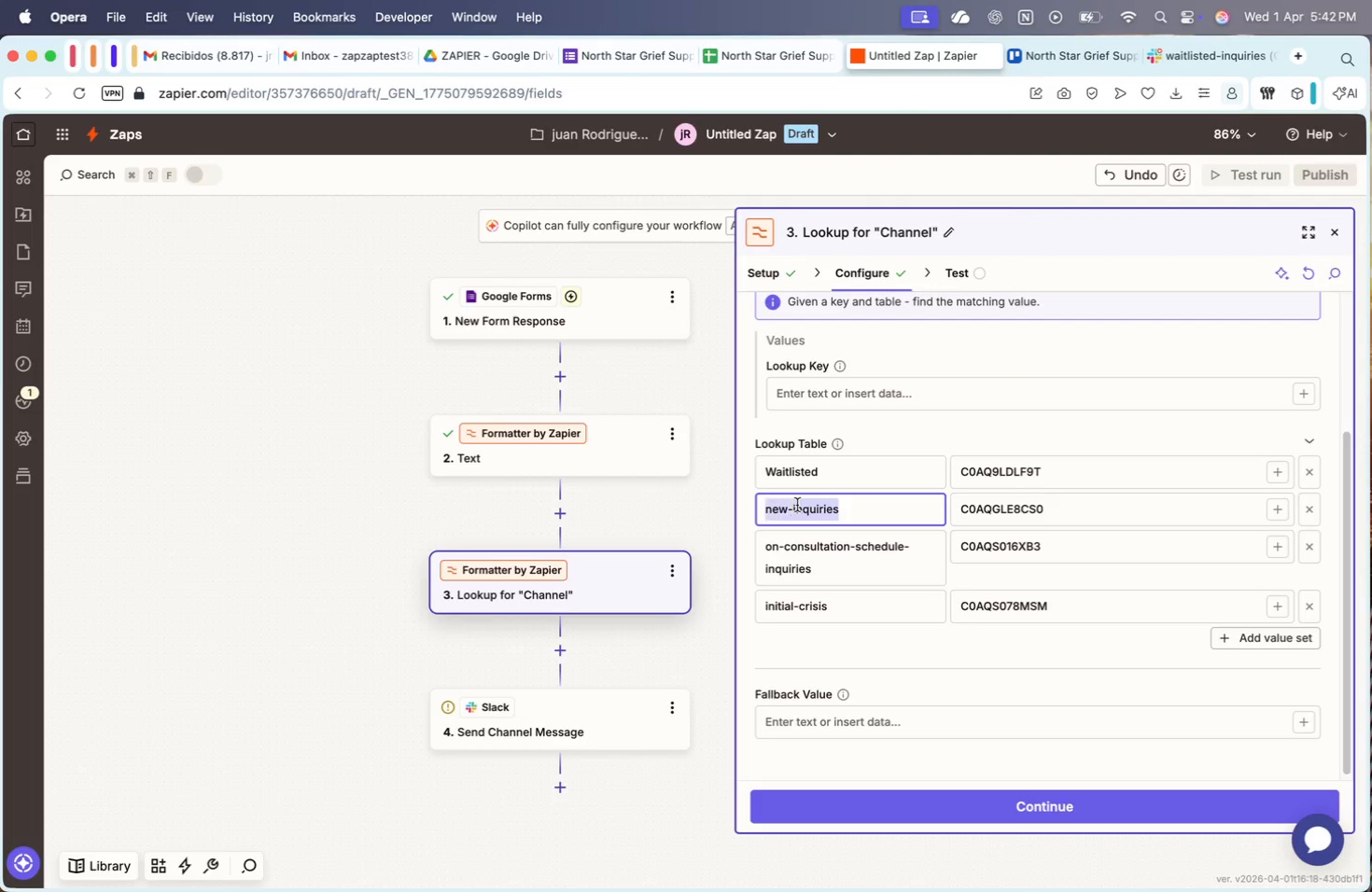 
triple_click([797, 505])
 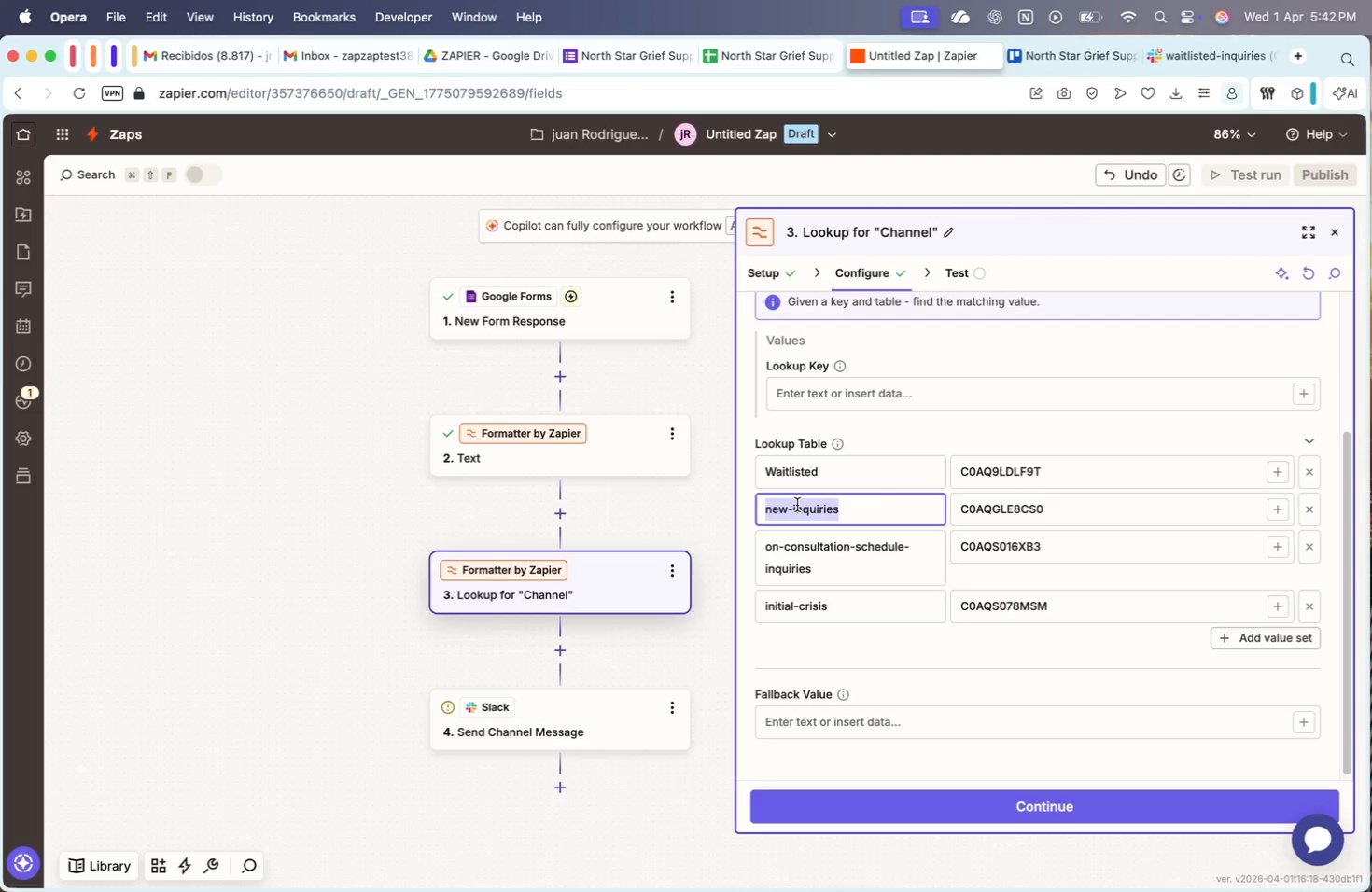 
key(Meta+CommandLeft)
 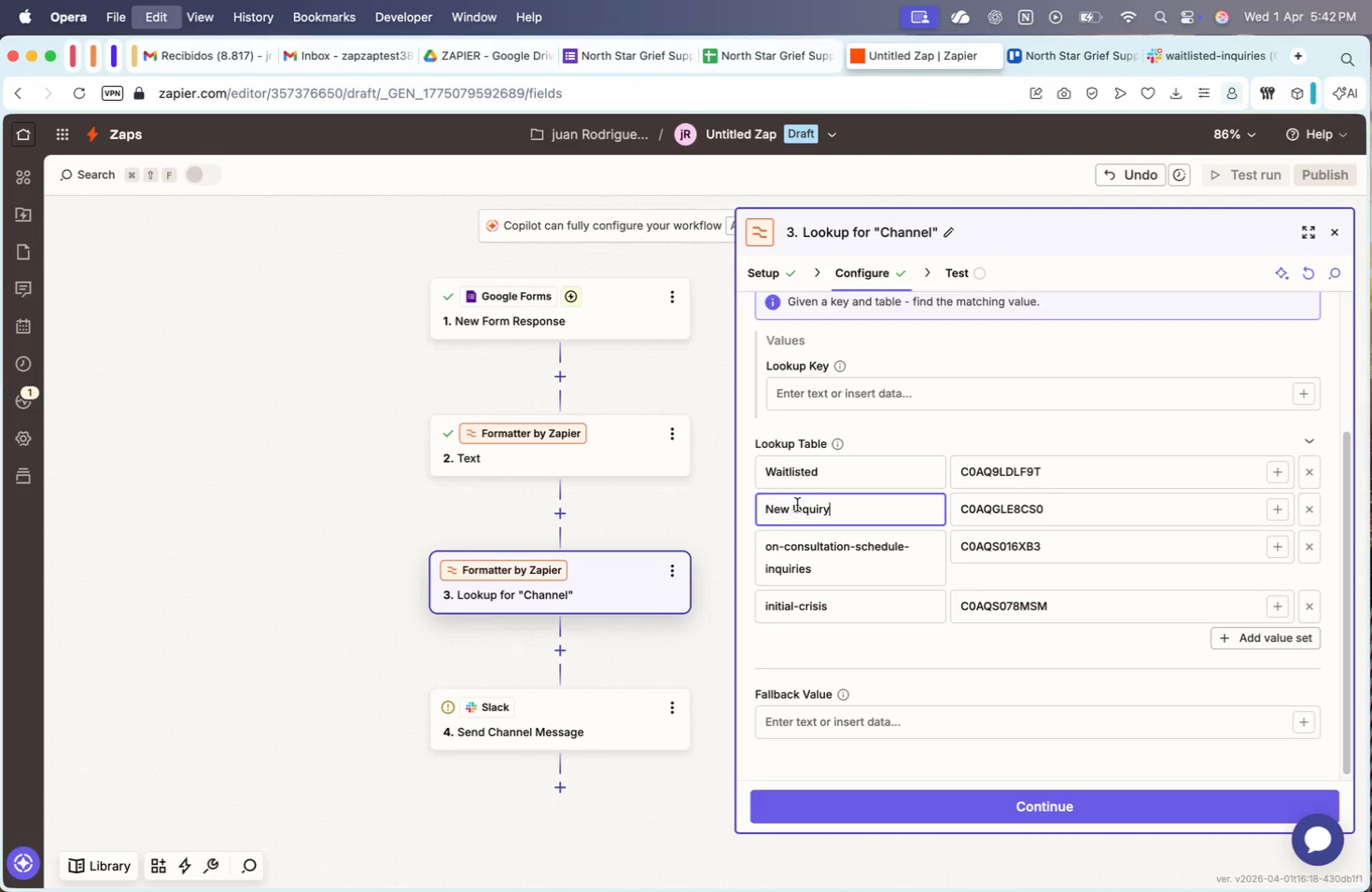 
key(Meta+V)
 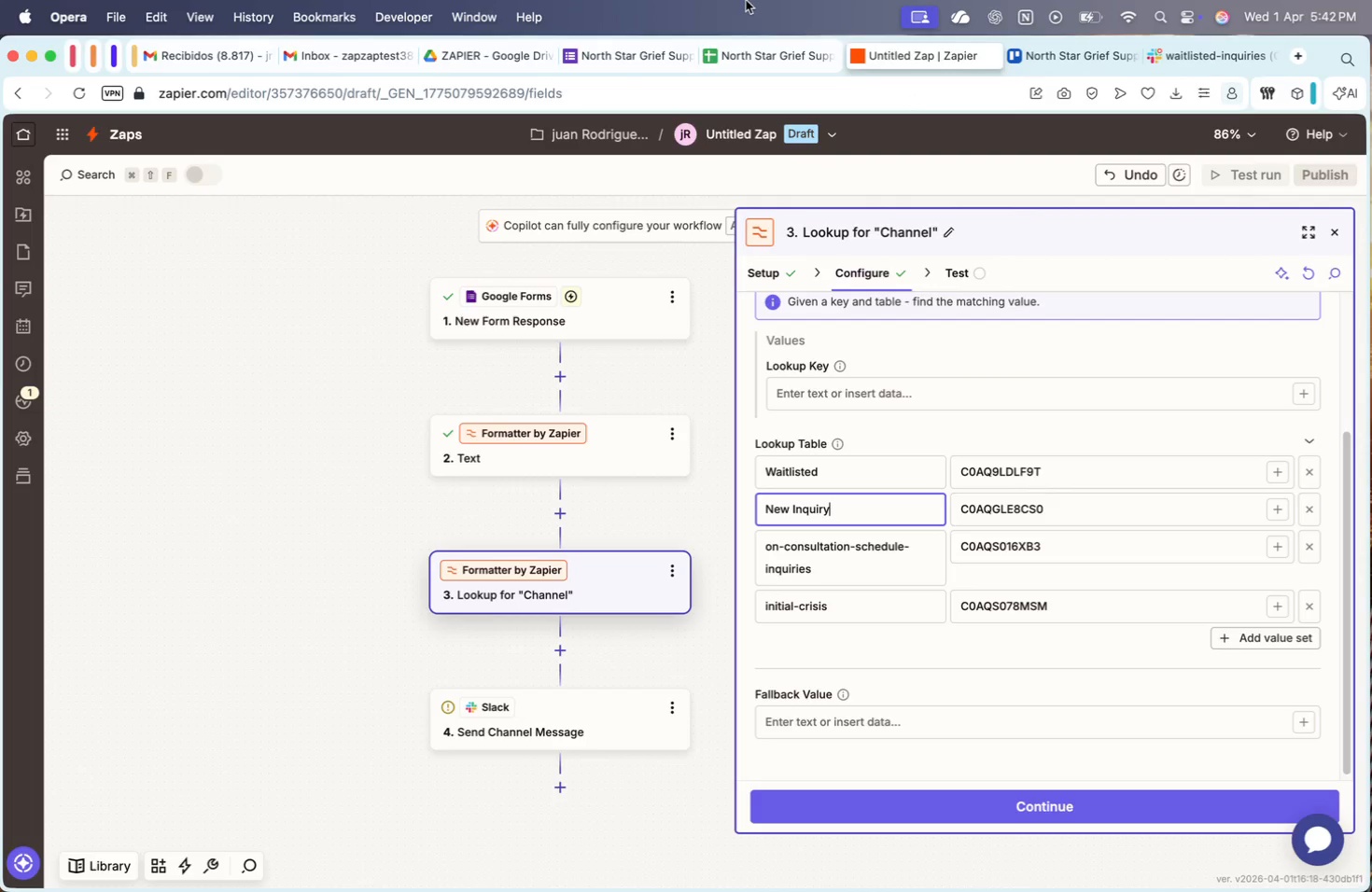 
left_click([635, 67])
 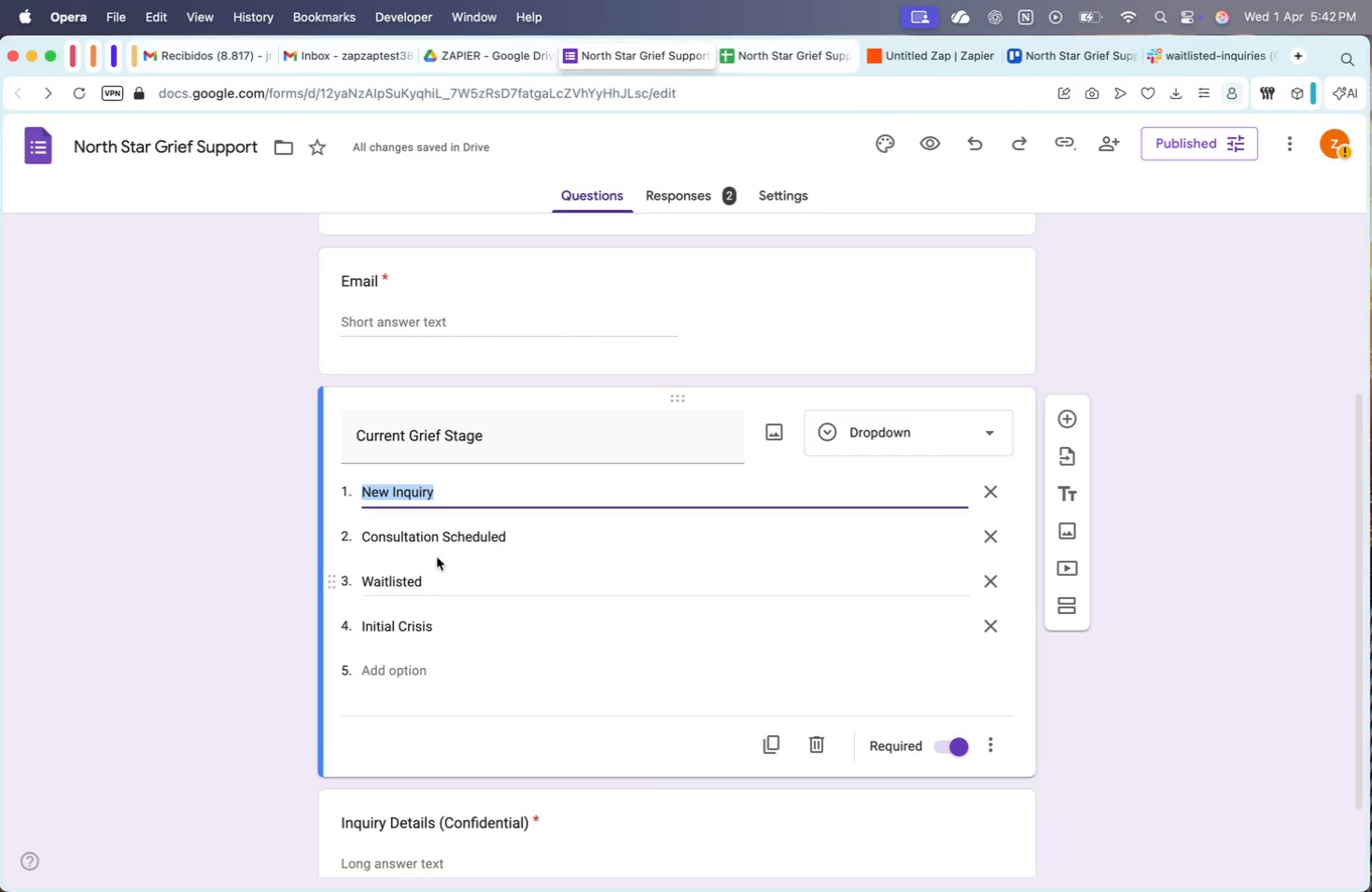 
double_click([431, 539])
 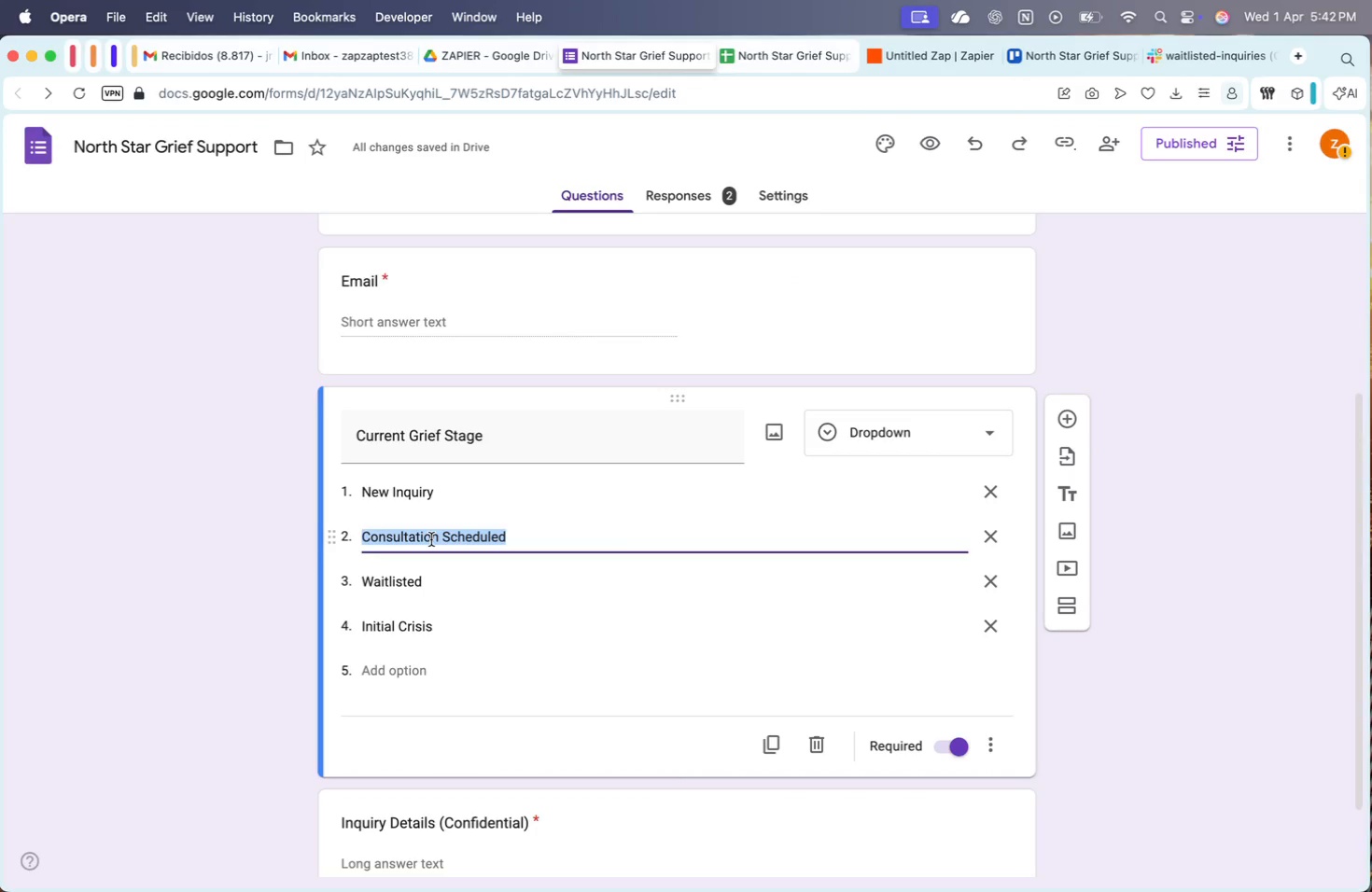 
key(Meta+CommandLeft)
 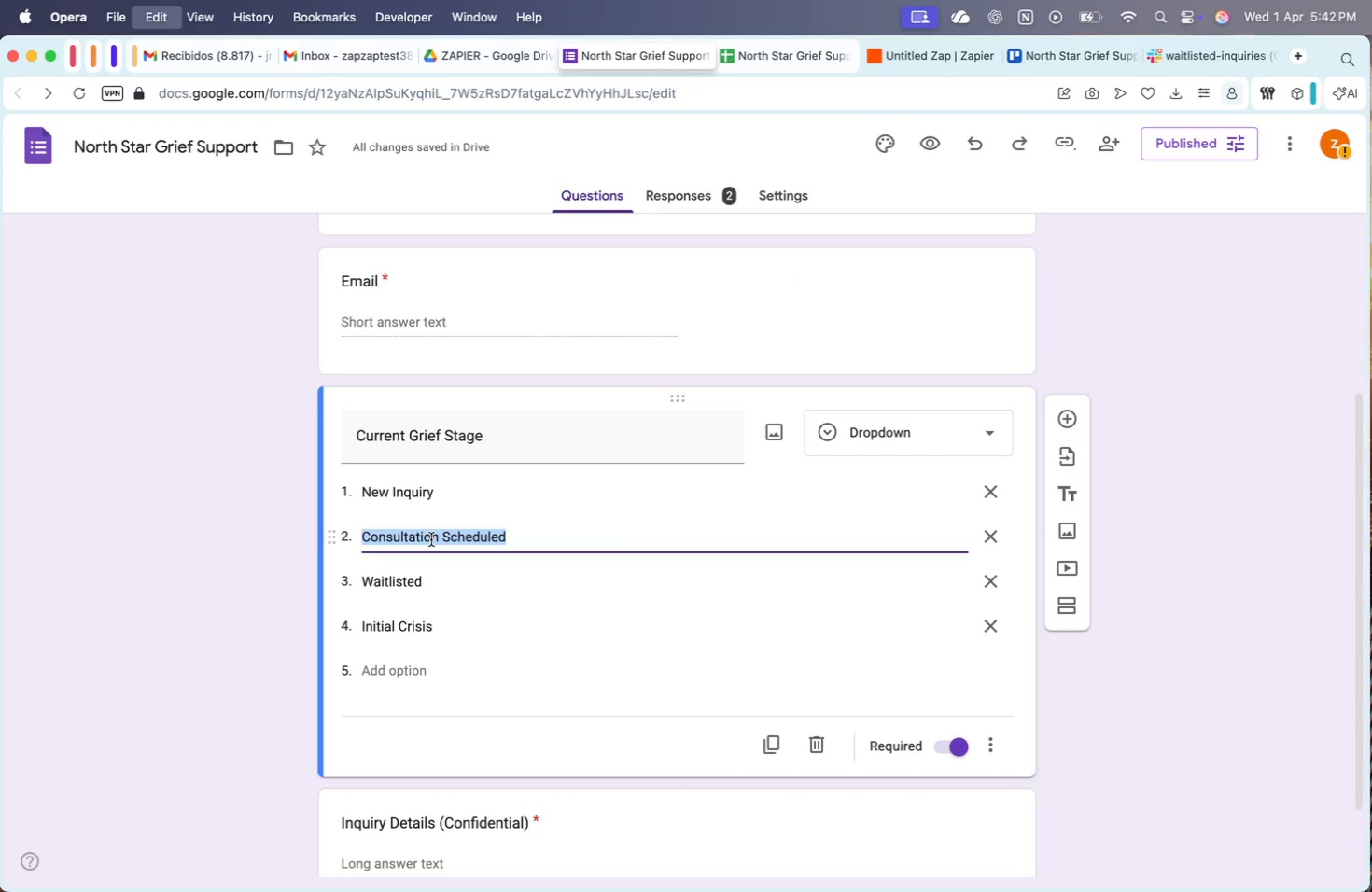 
key(Meta+C)
 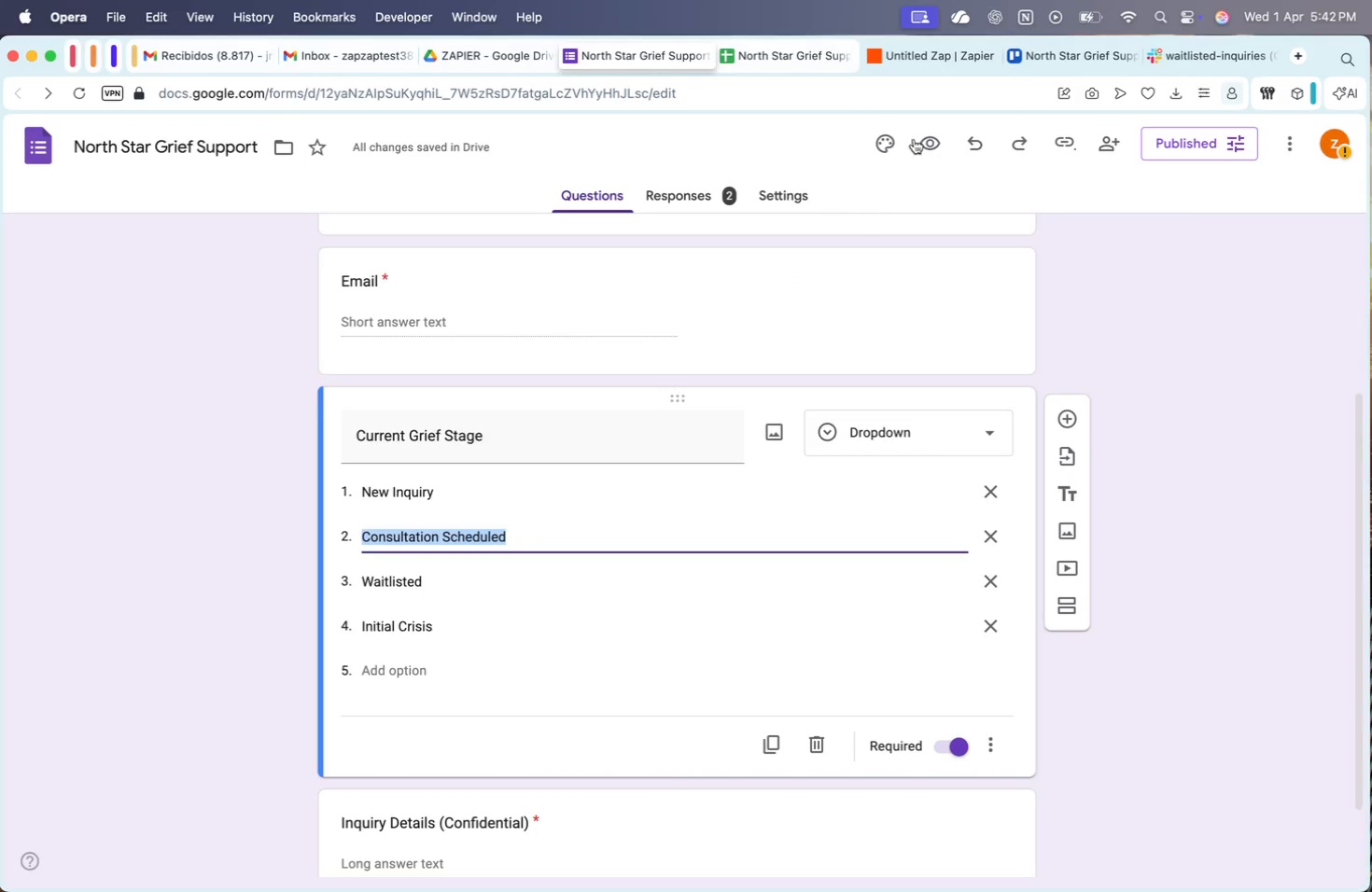 
left_click([939, 49])
 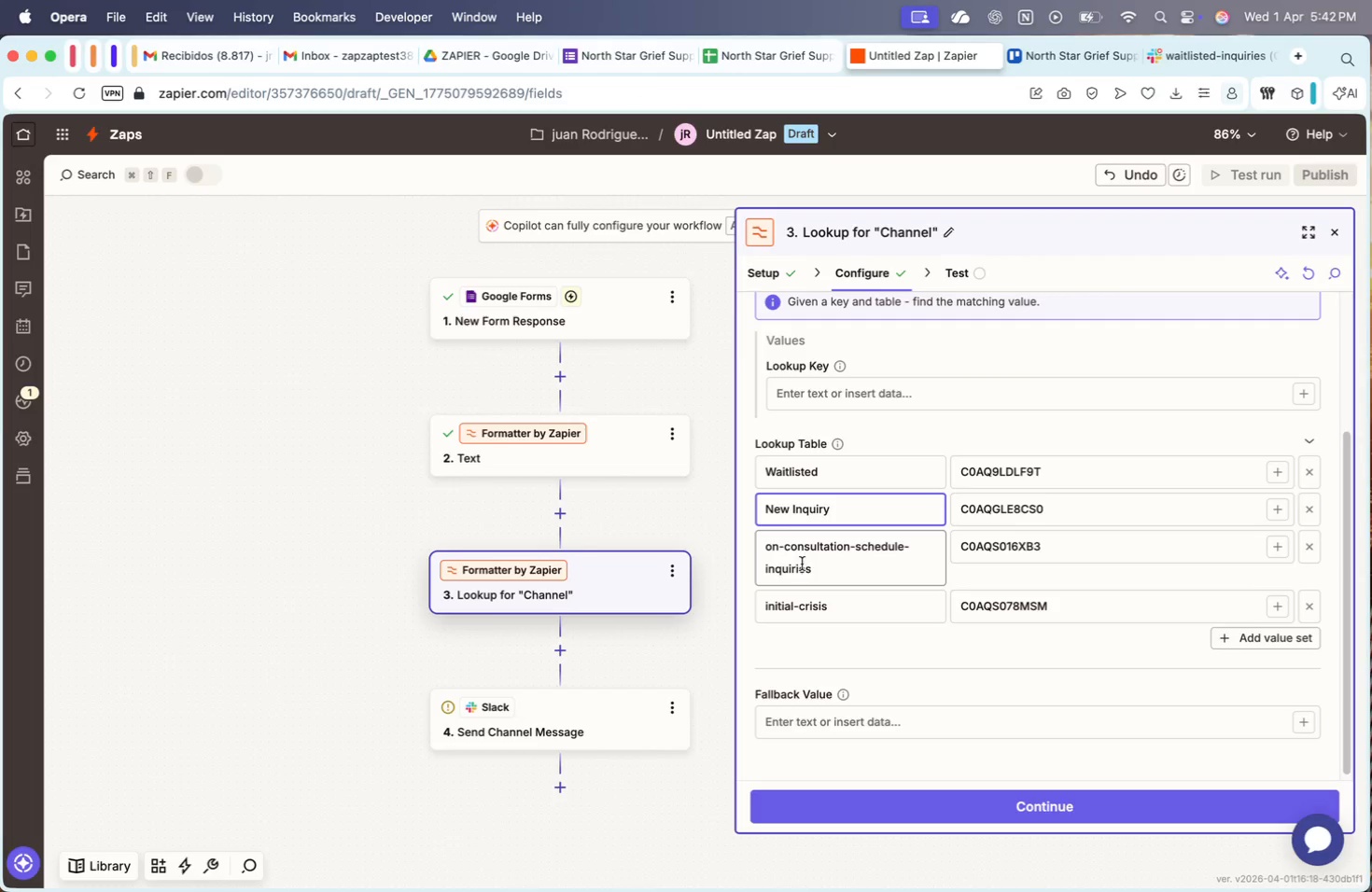 
double_click([796, 575])
 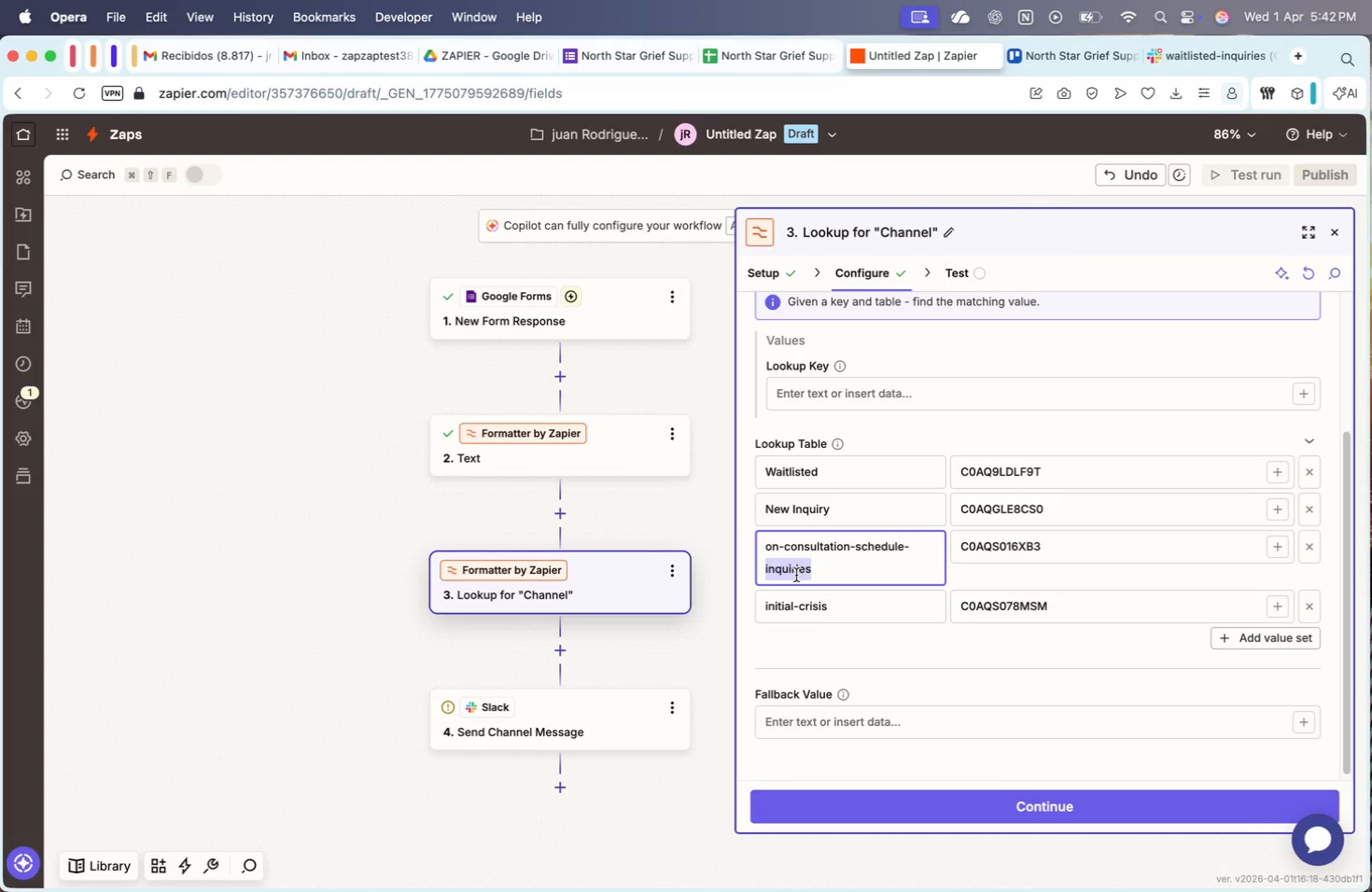 
triple_click([796, 575])
 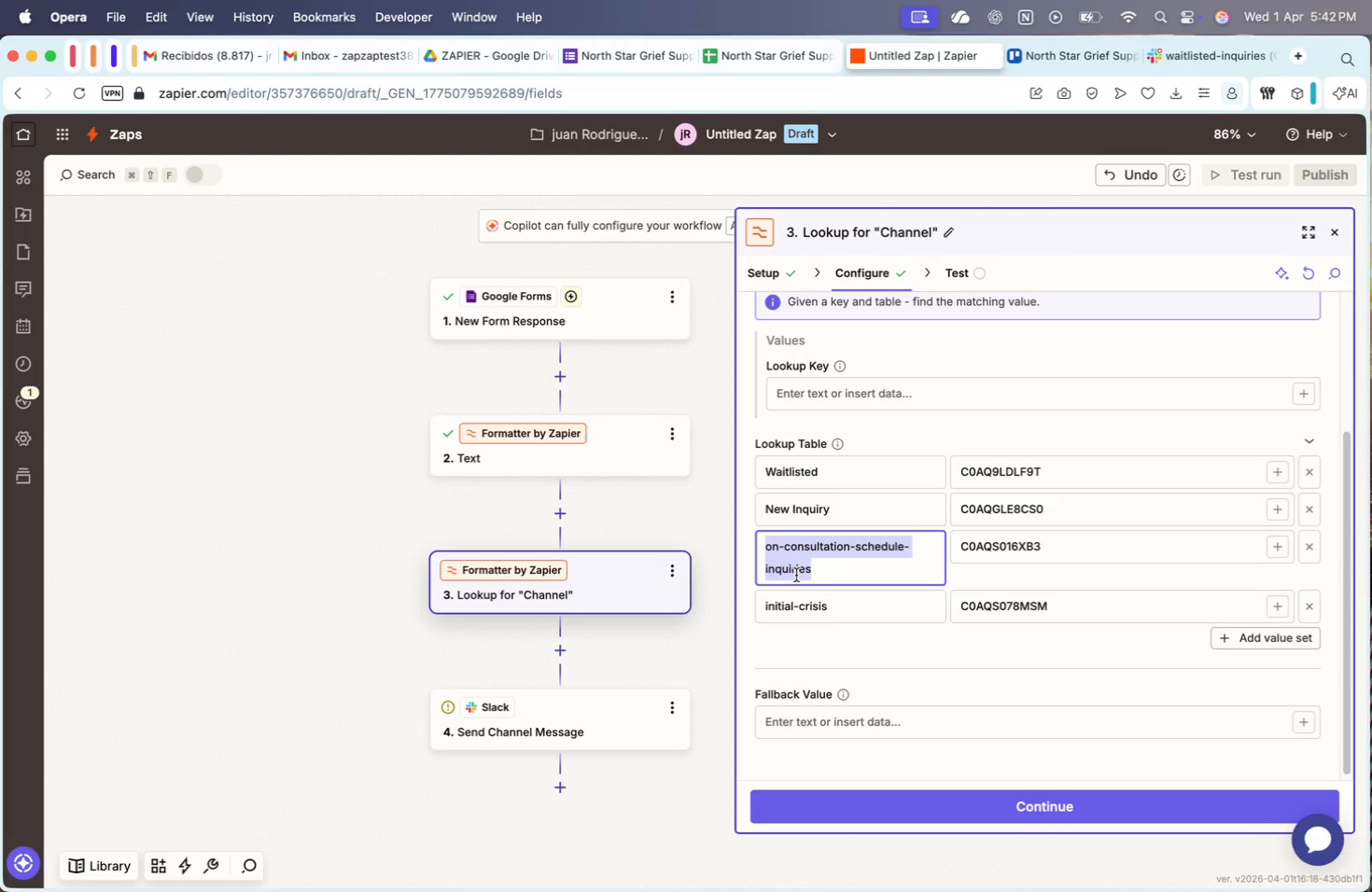 
key(Meta+CommandLeft)
 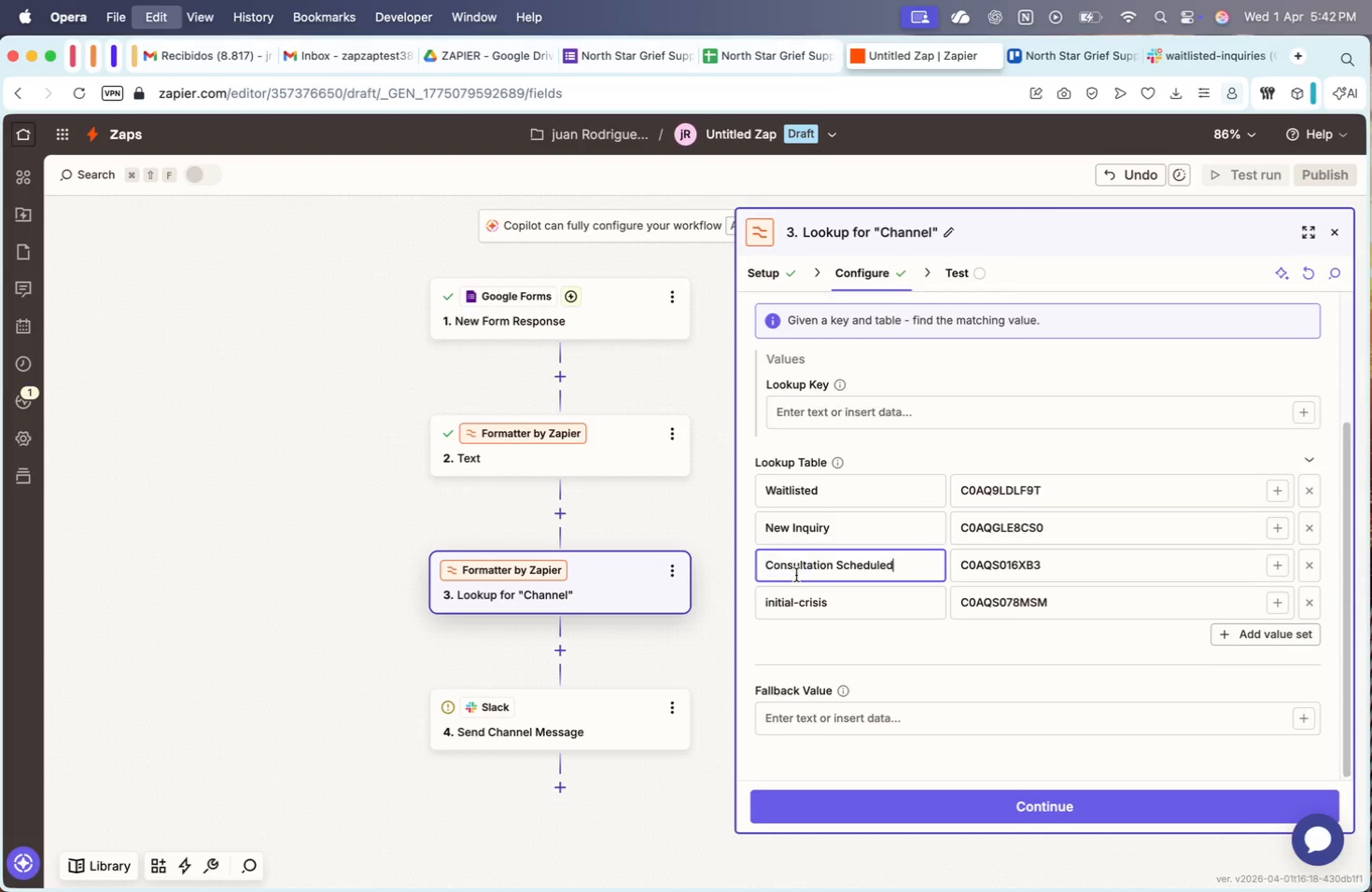 
key(Meta+V)
 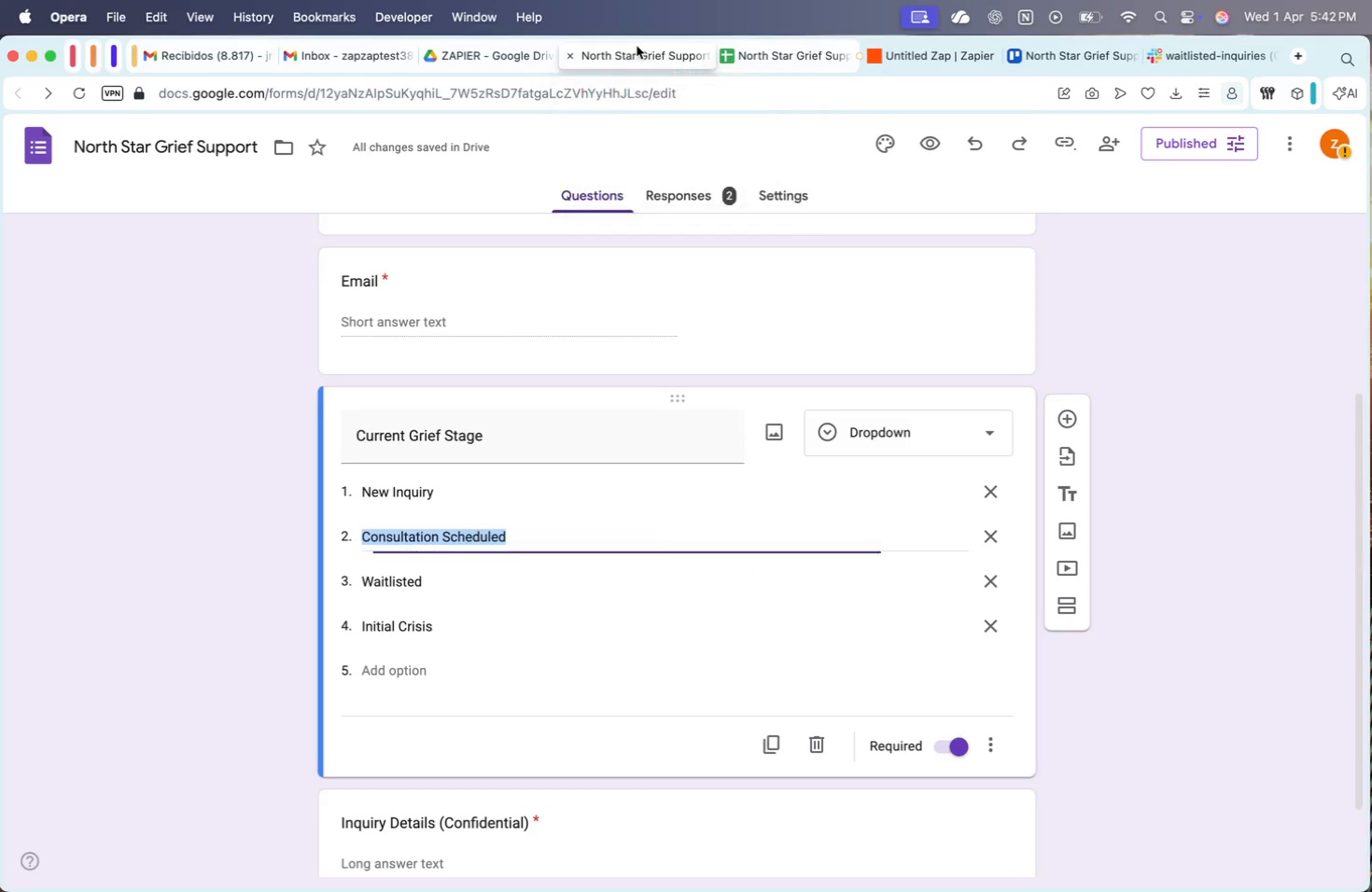 
double_click([398, 625])
 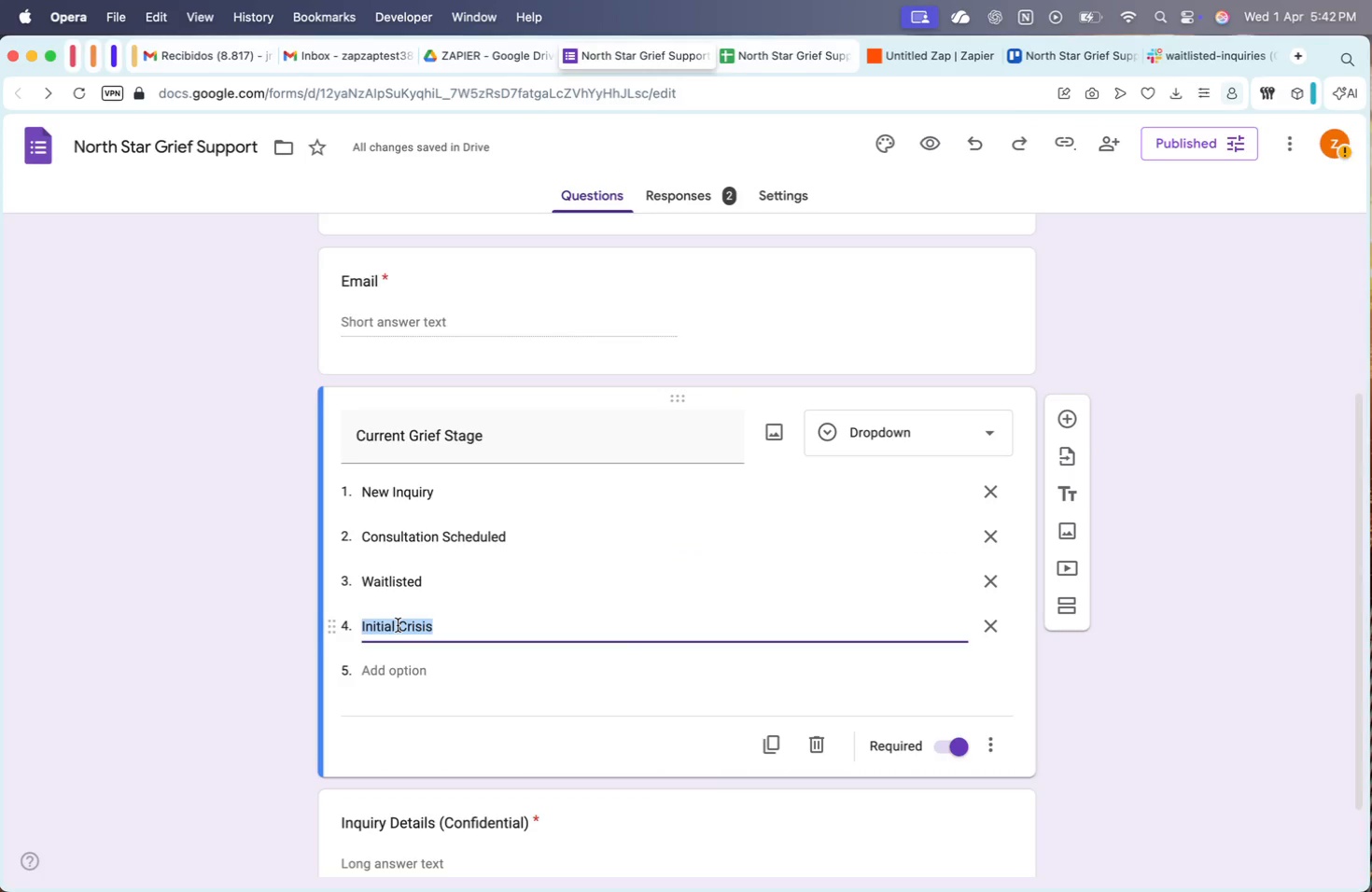 
key(Meta+CommandLeft)
 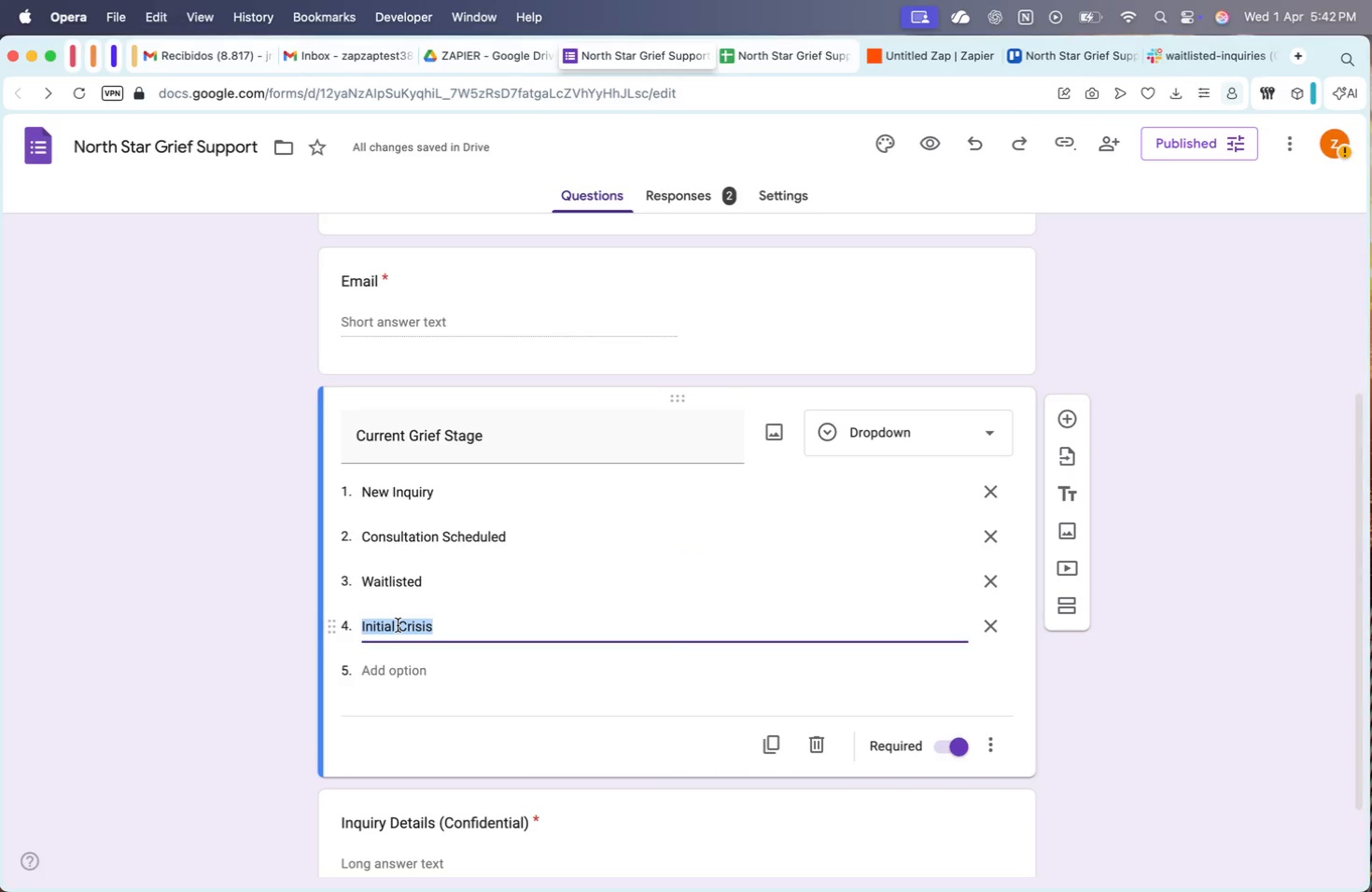 
key(Meta+C)
 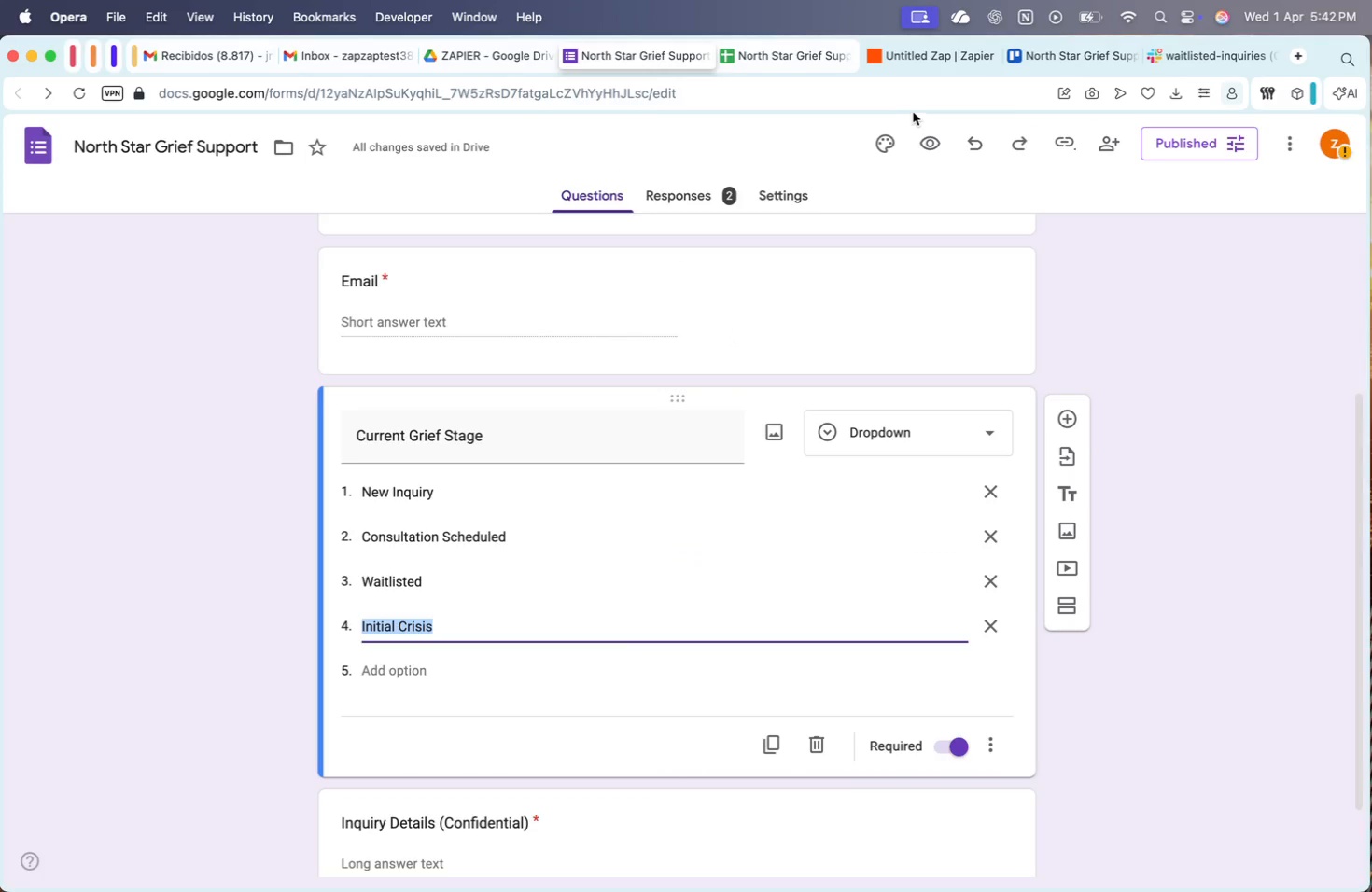 
left_click([914, 49])
 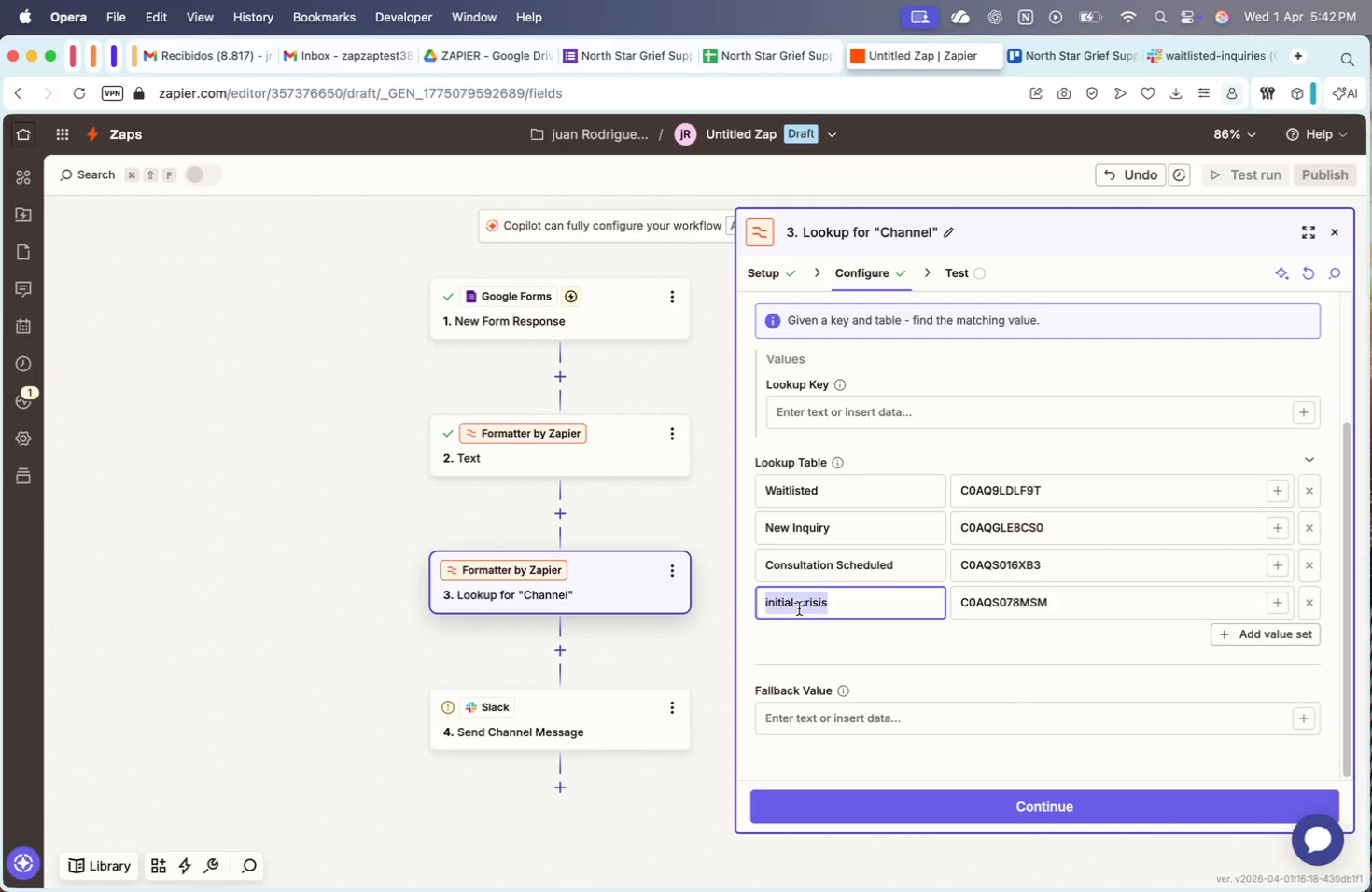 
key(Meta+CommandLeft)
 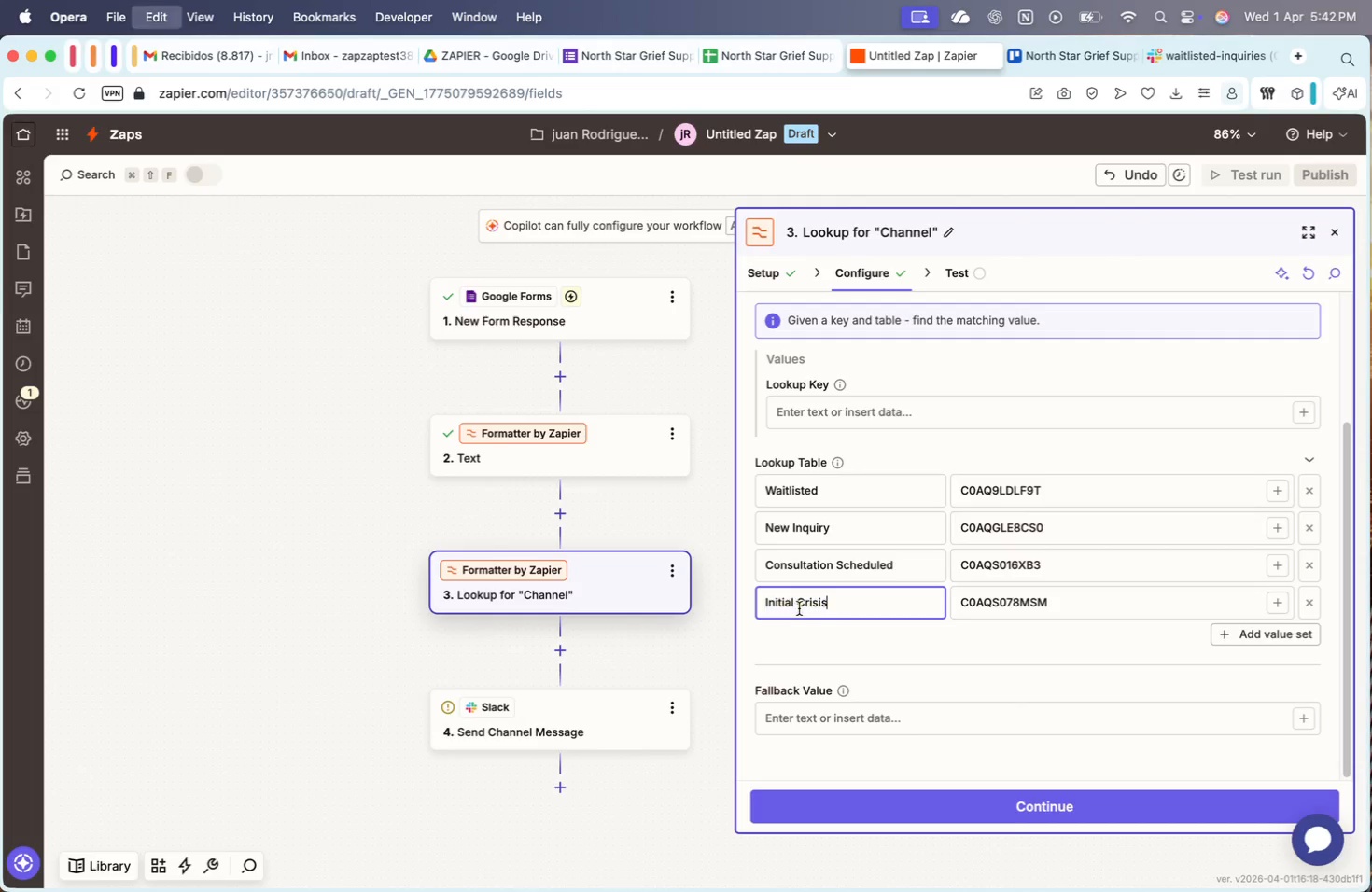 
key(Meta+V)
 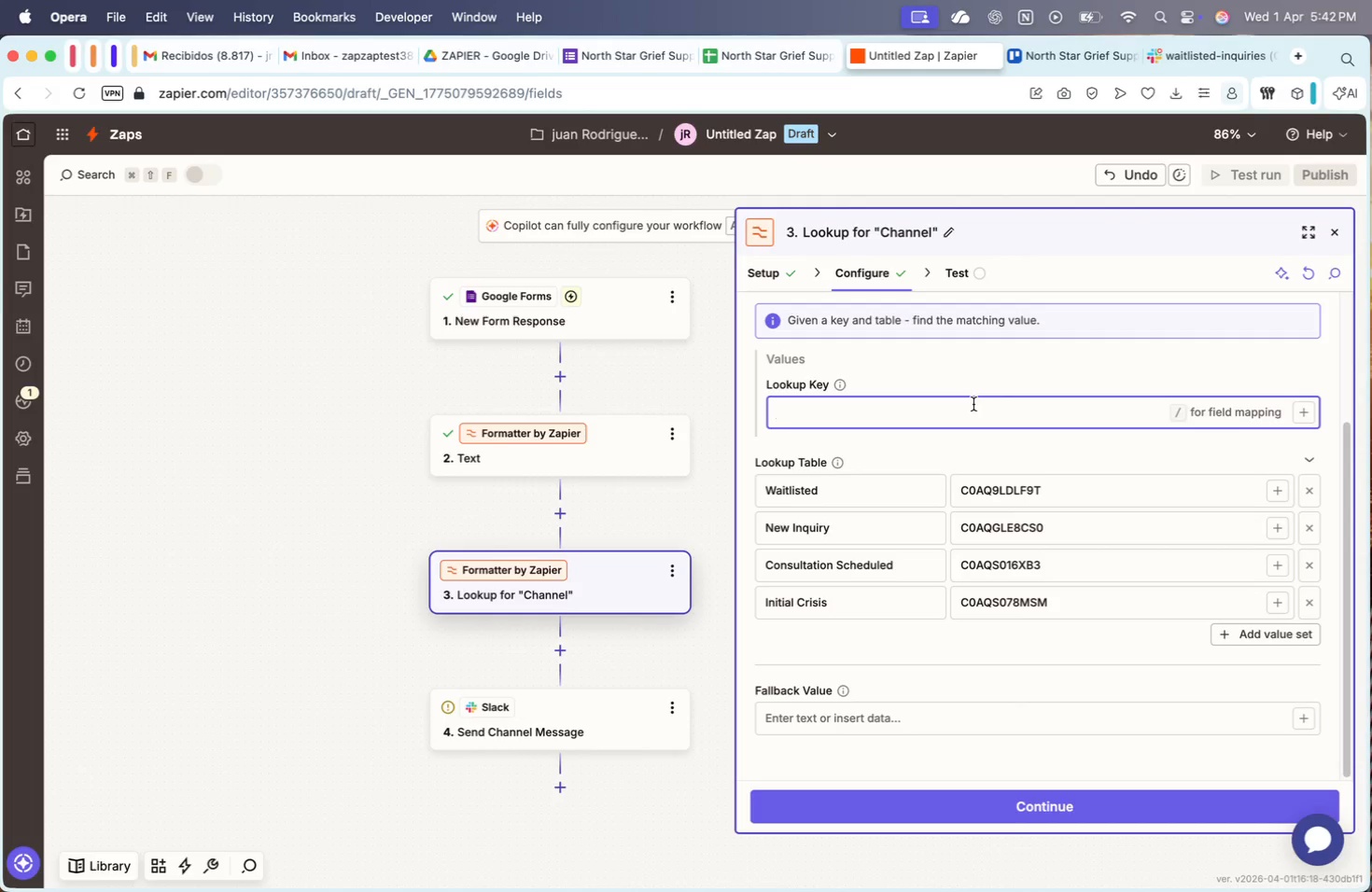 
key(Slash)
 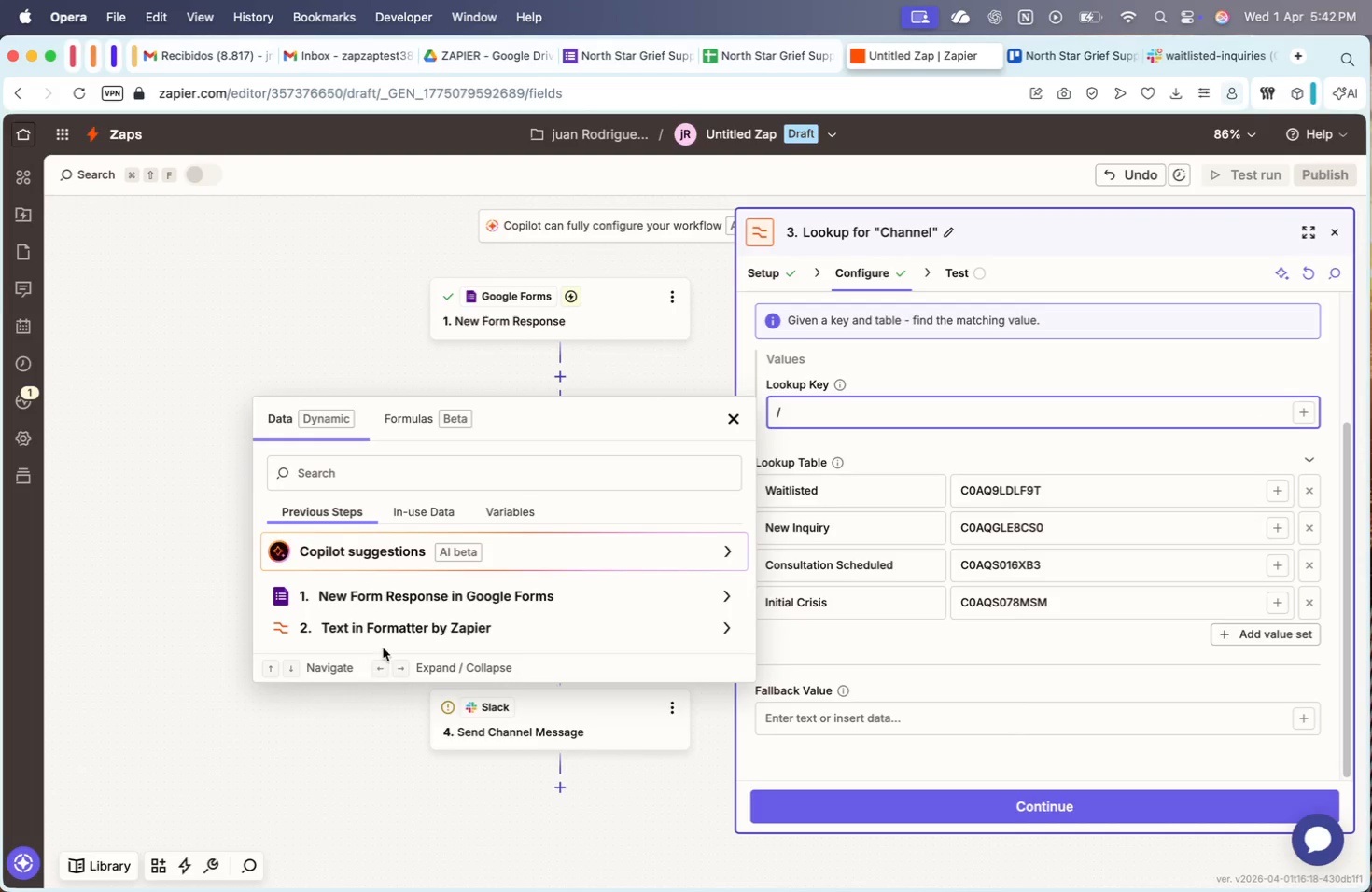 
left_click([423, 606])
 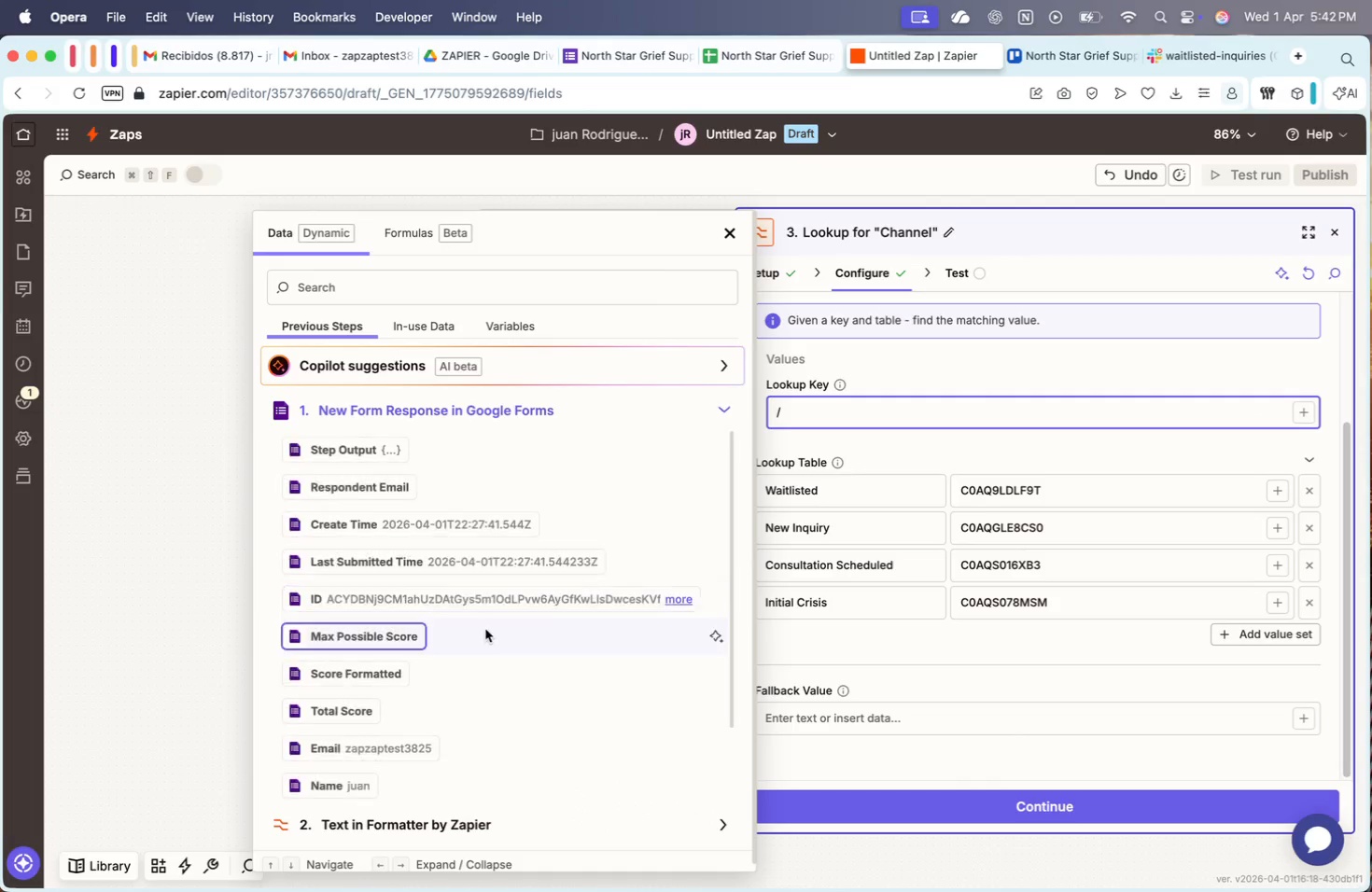 
scroll: coordinate [485, 629], scroll_direction: down, amount: 99.0
 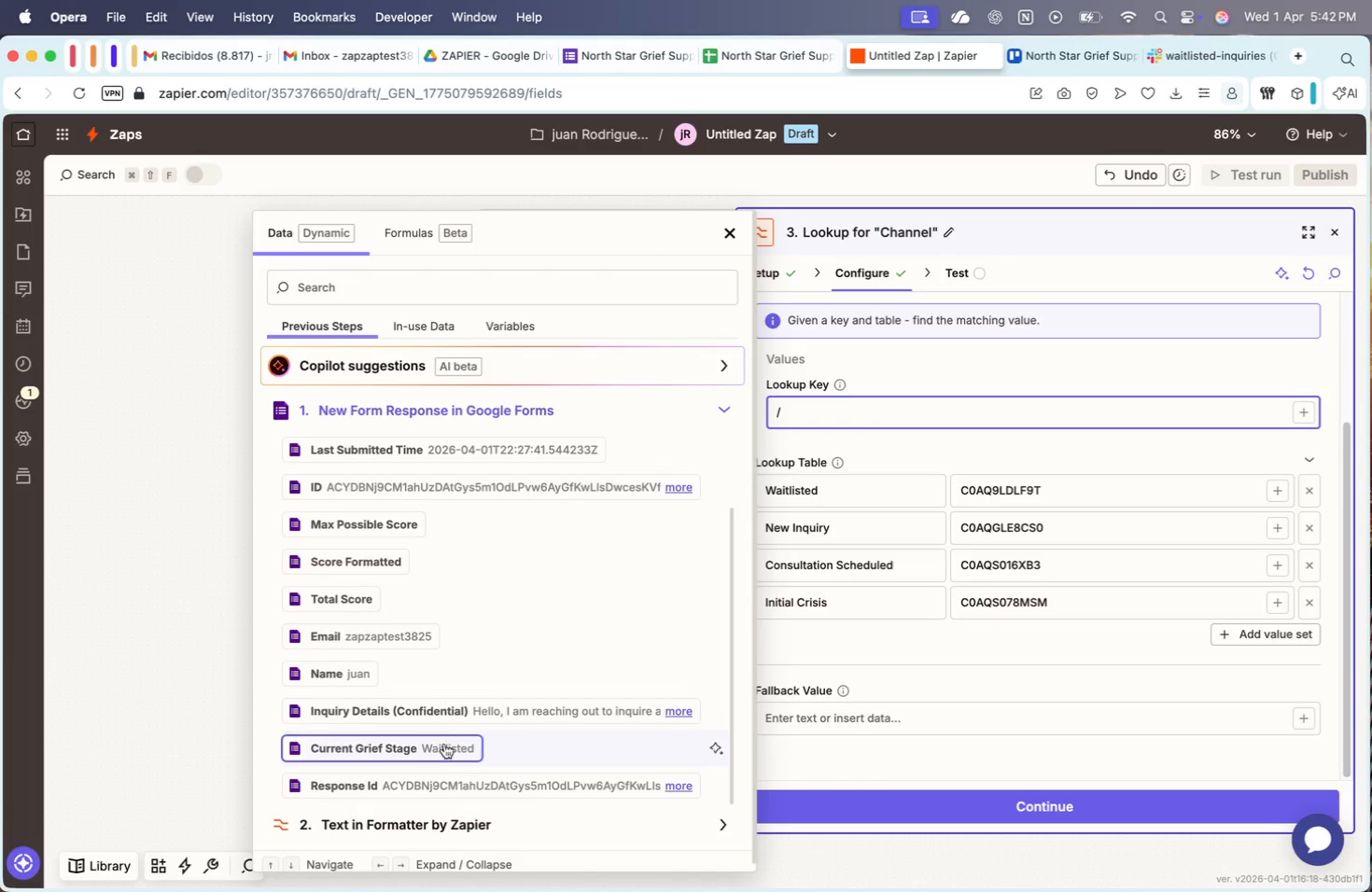 
left_click([441, 749])
 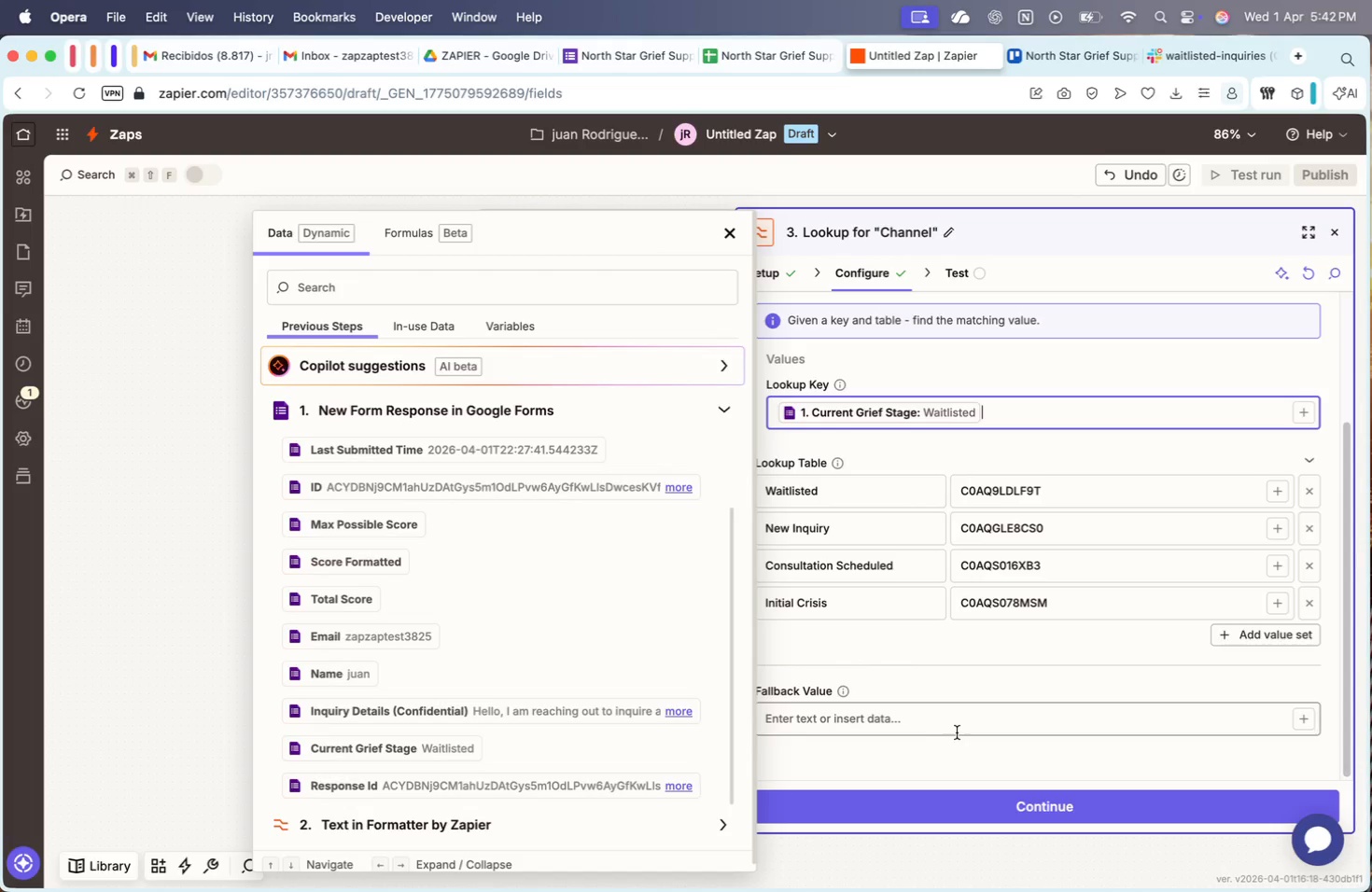 
left_click([902, 657])
 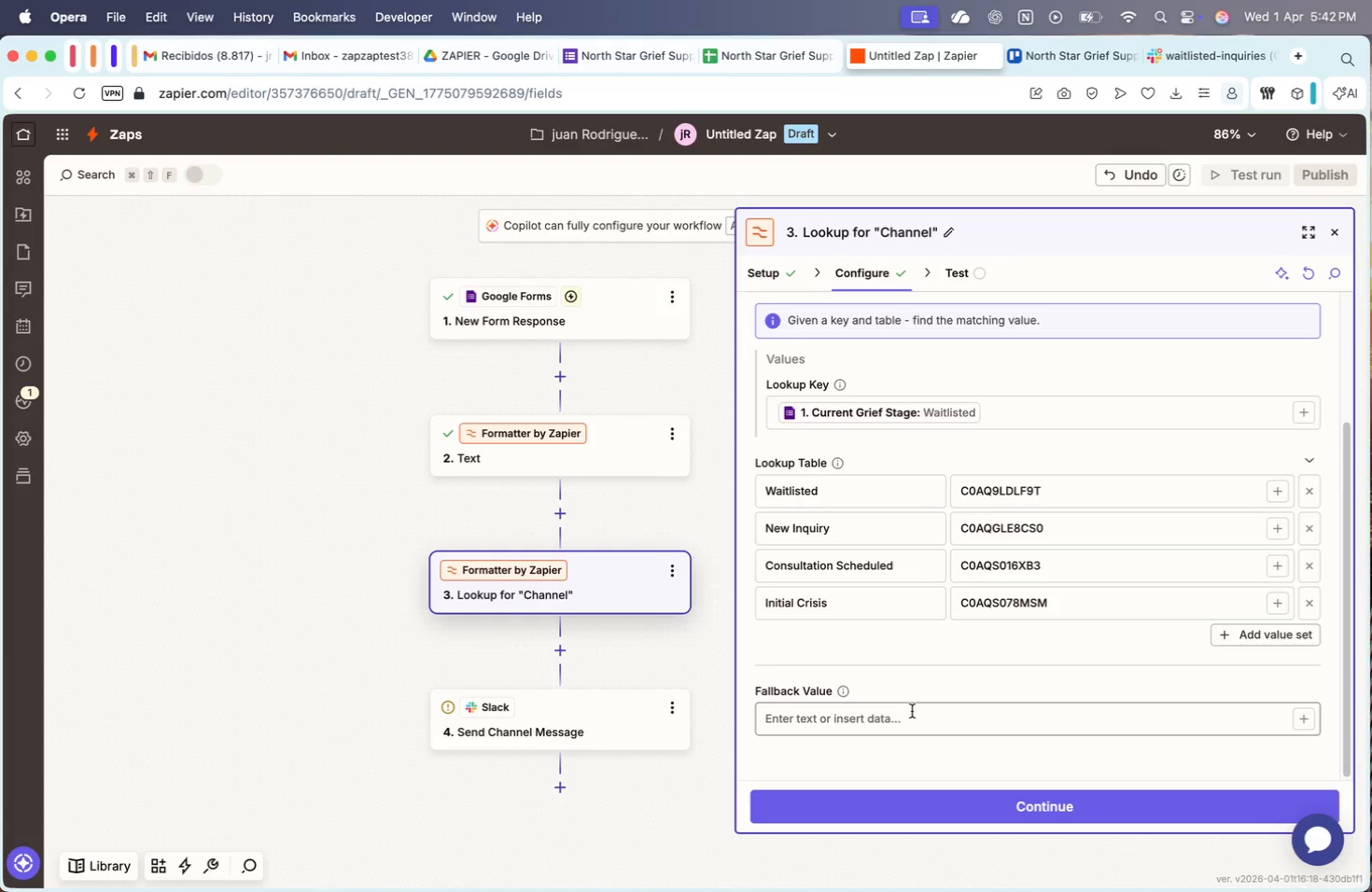 
scroll: coordinate [960, 616], scroll_direction: down, amount: 19.0
 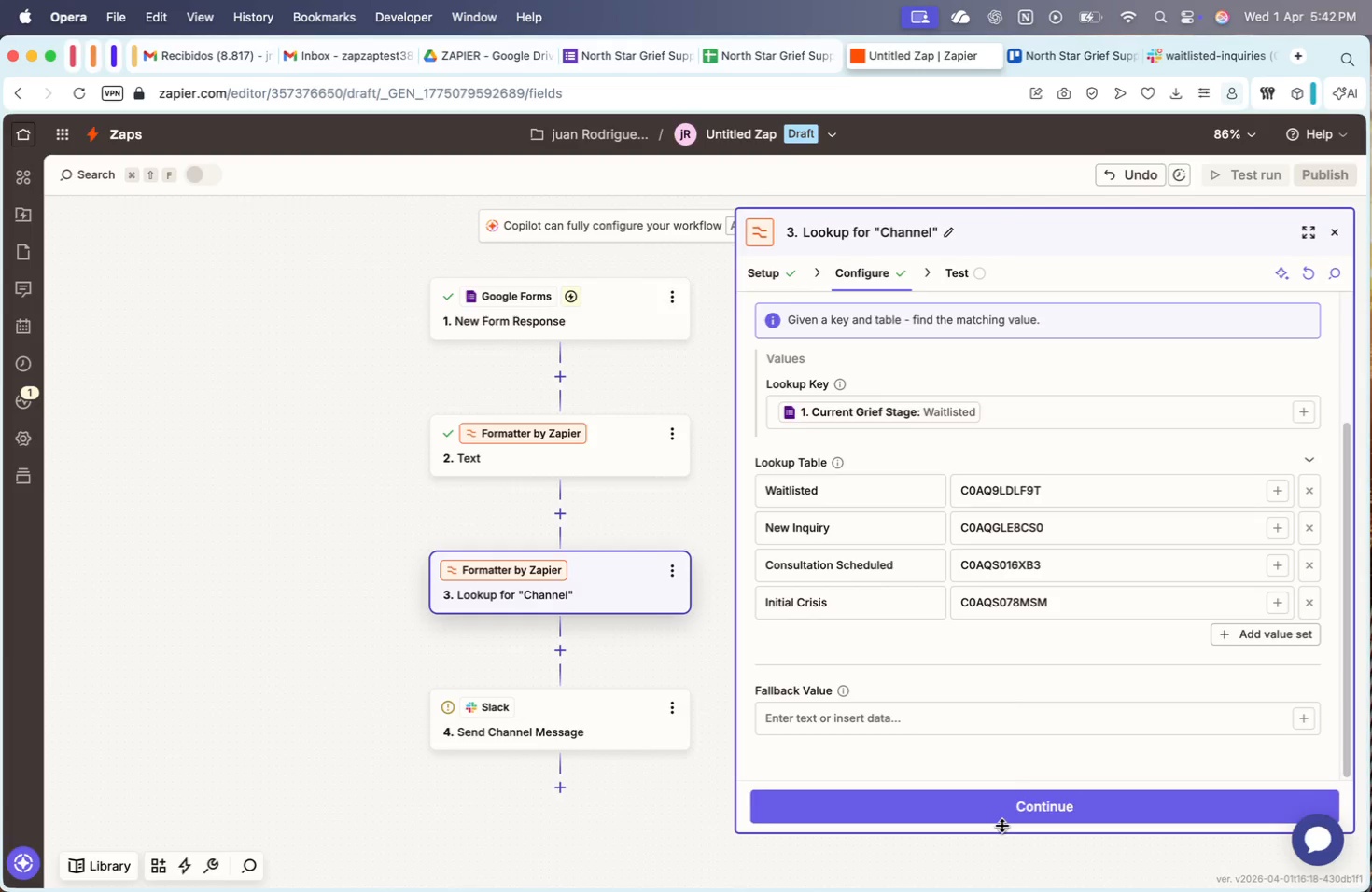 
left_click([1001, 812])
 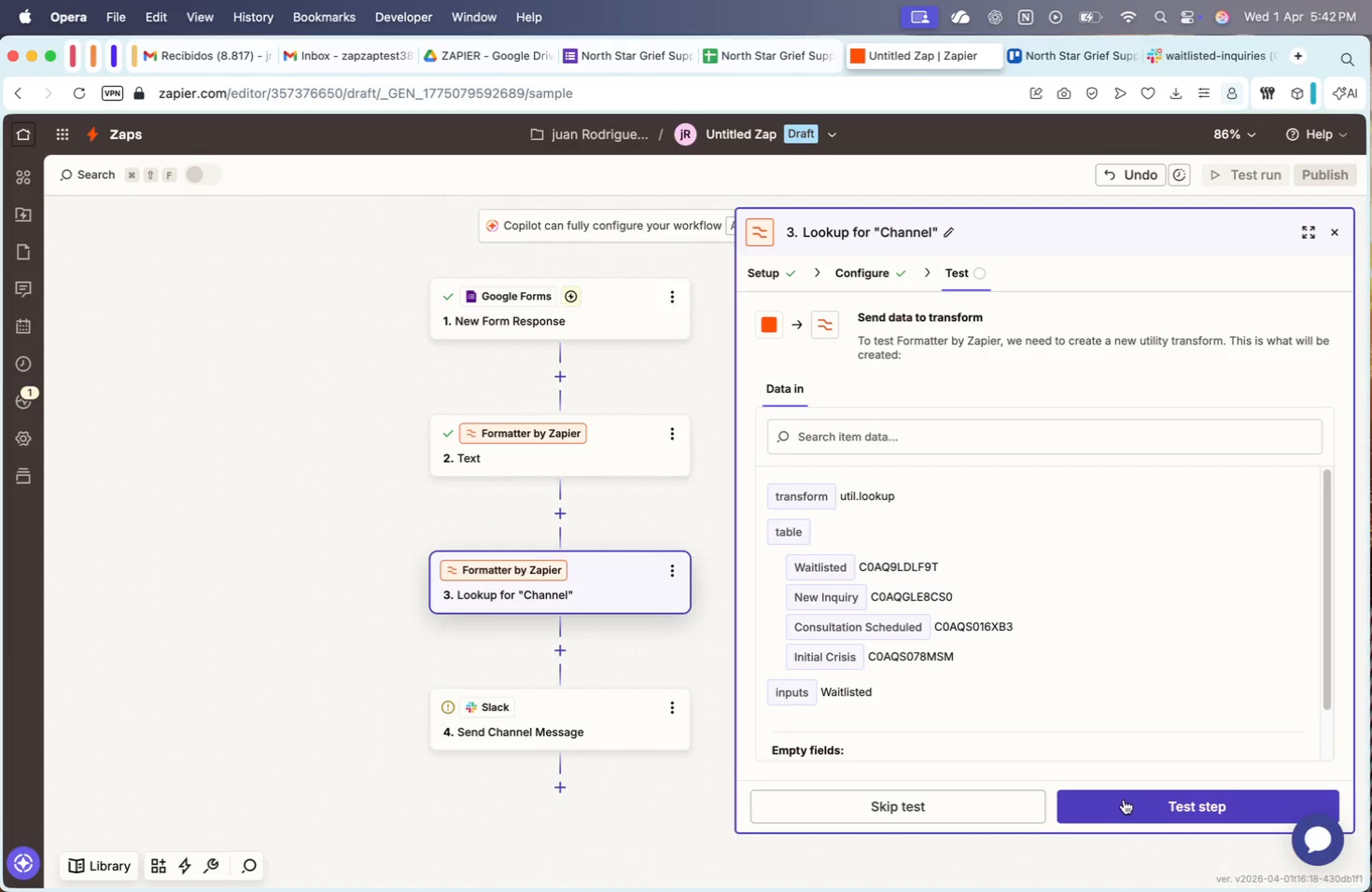 
left_click([1124, 801])
 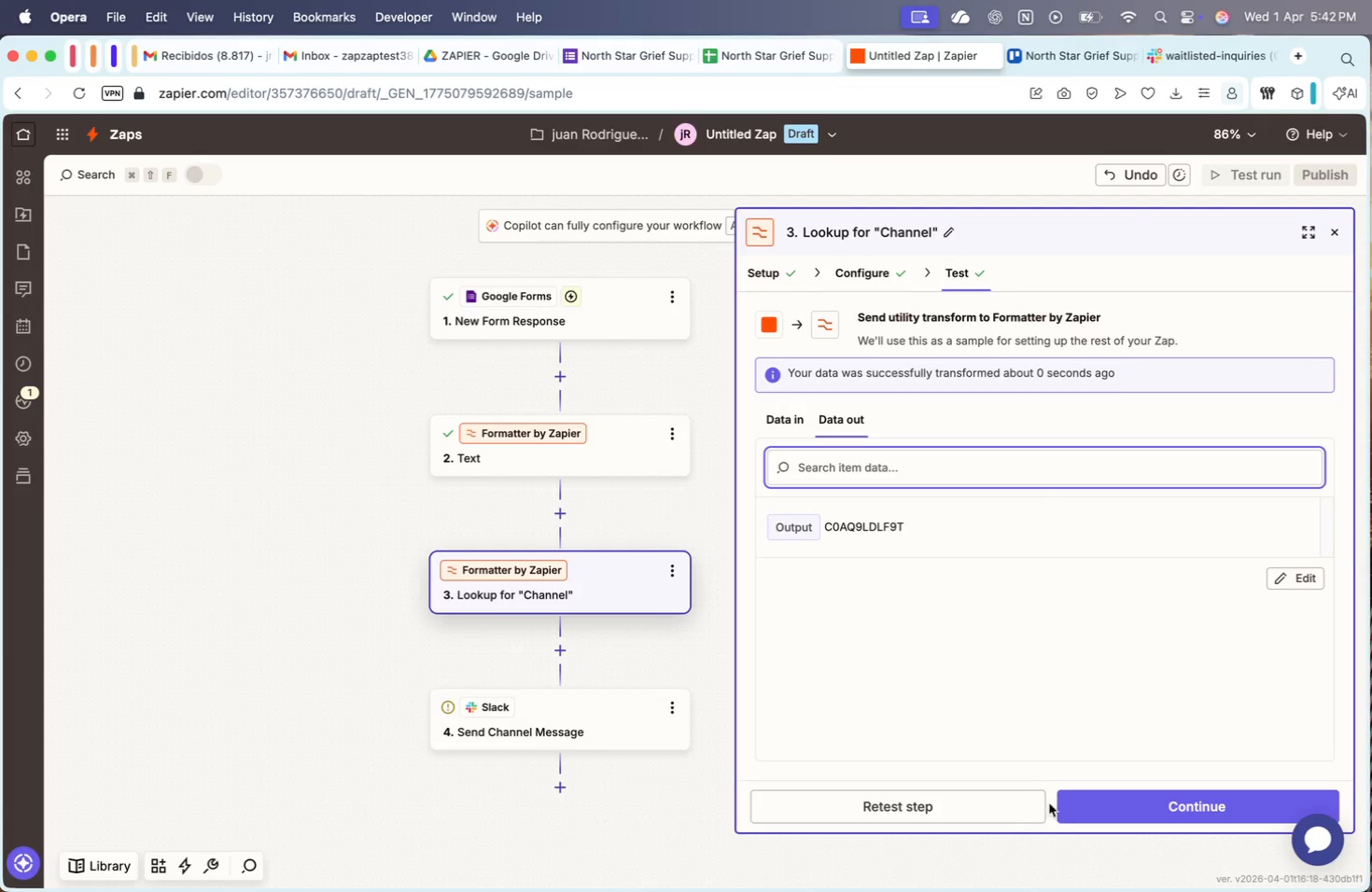 
left_click([1119, 814])
 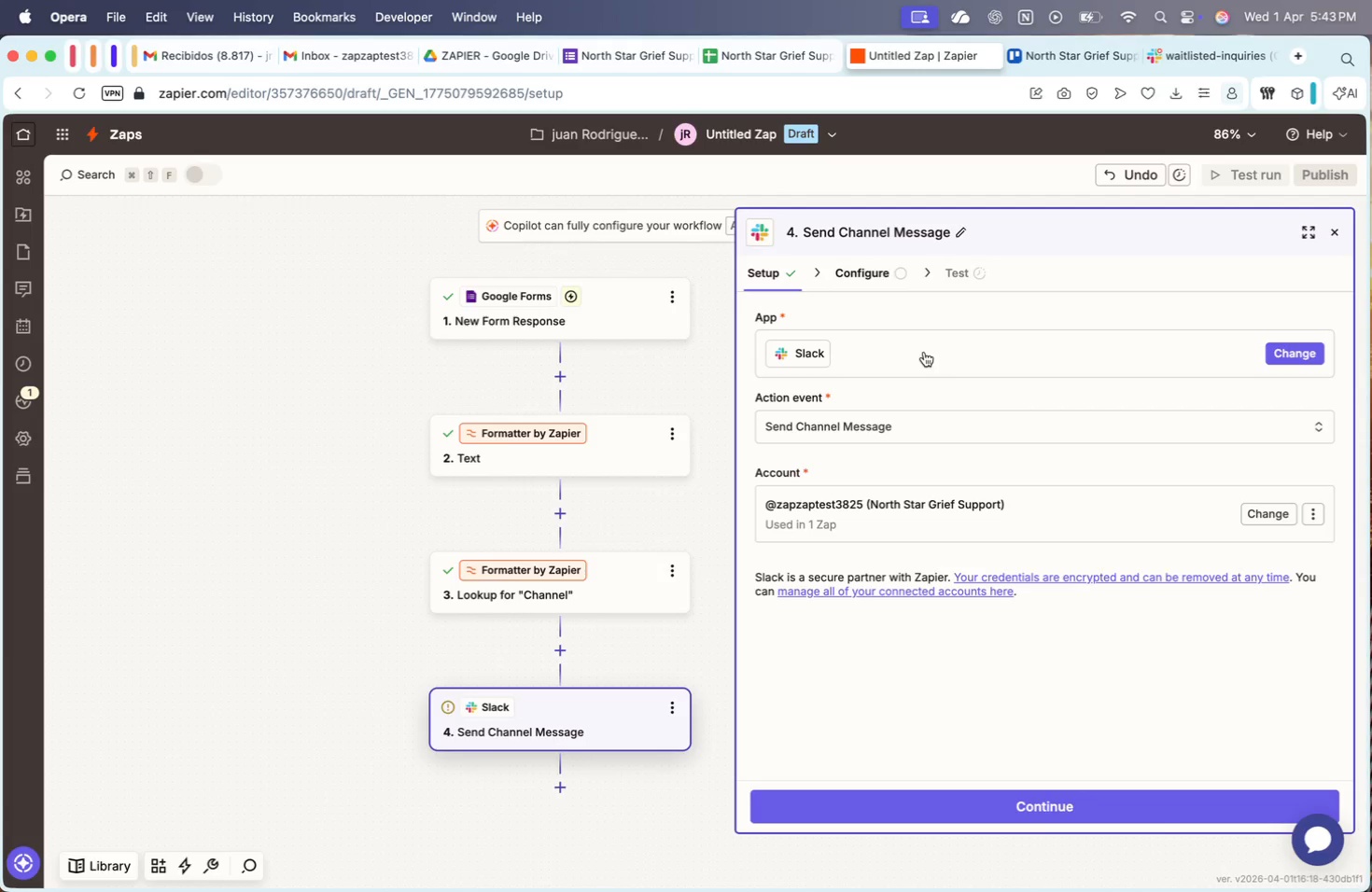 
left_click([875, 266])
 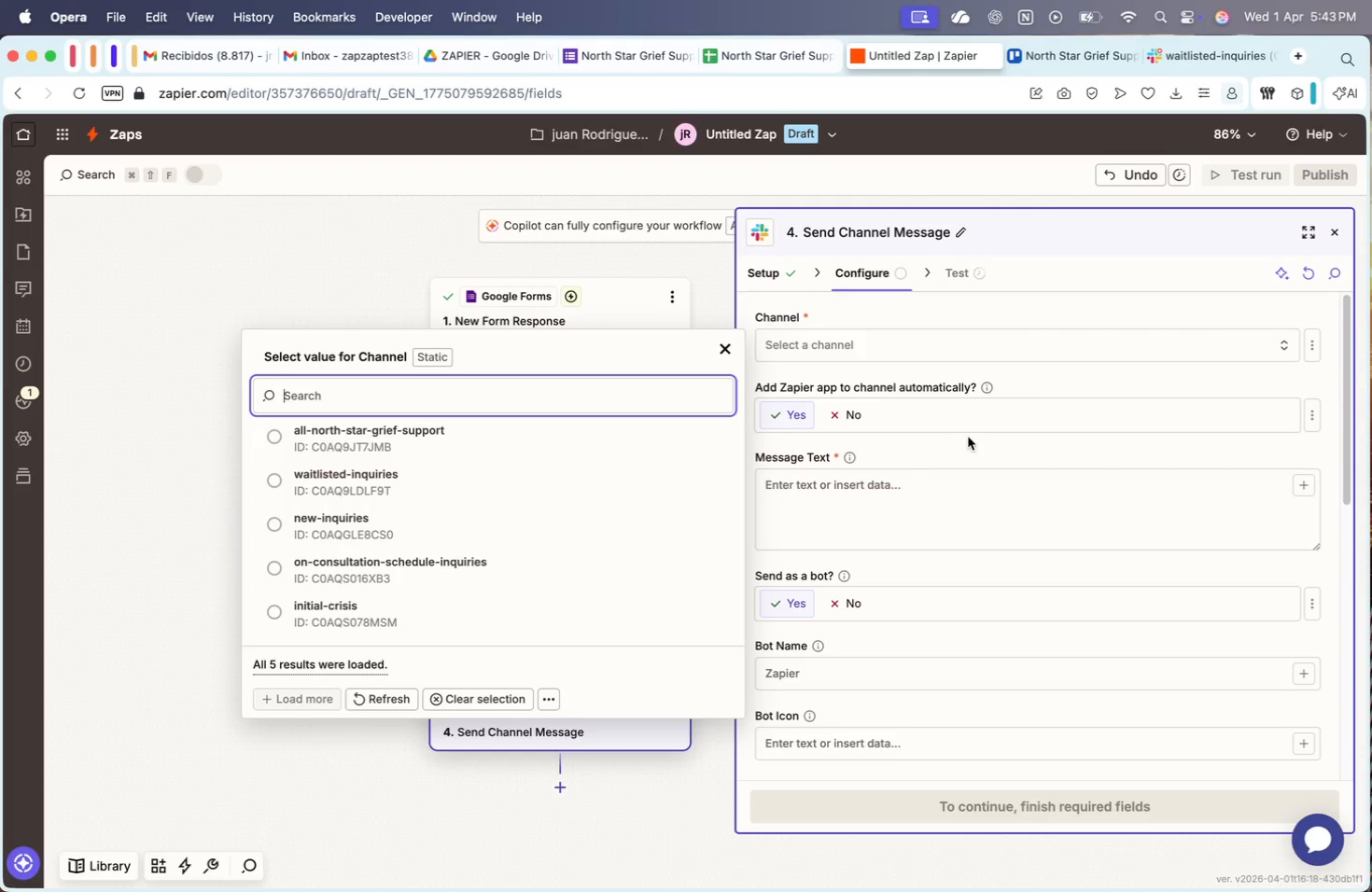 
key(Slash)
 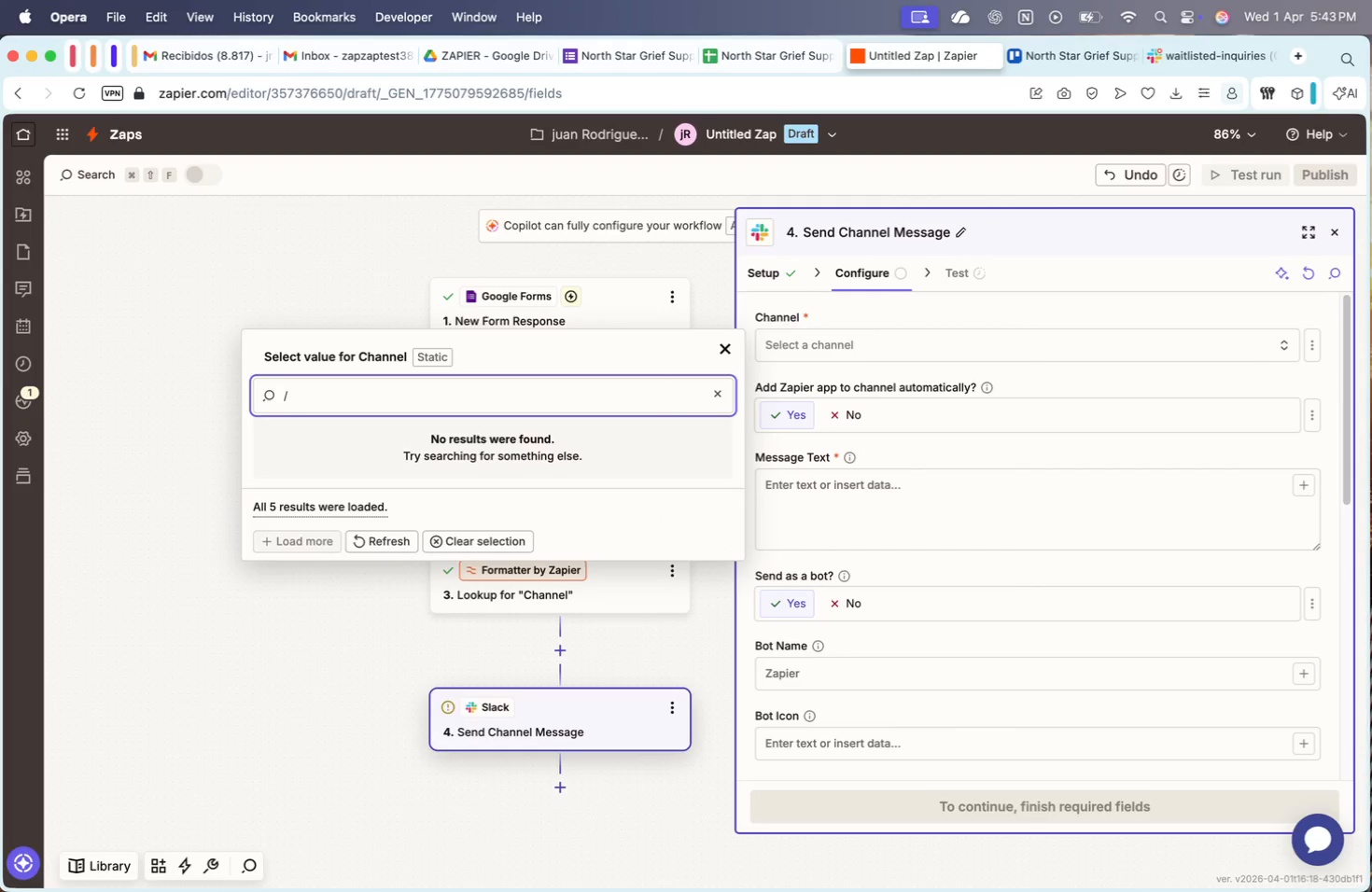 
key(Backslash)
 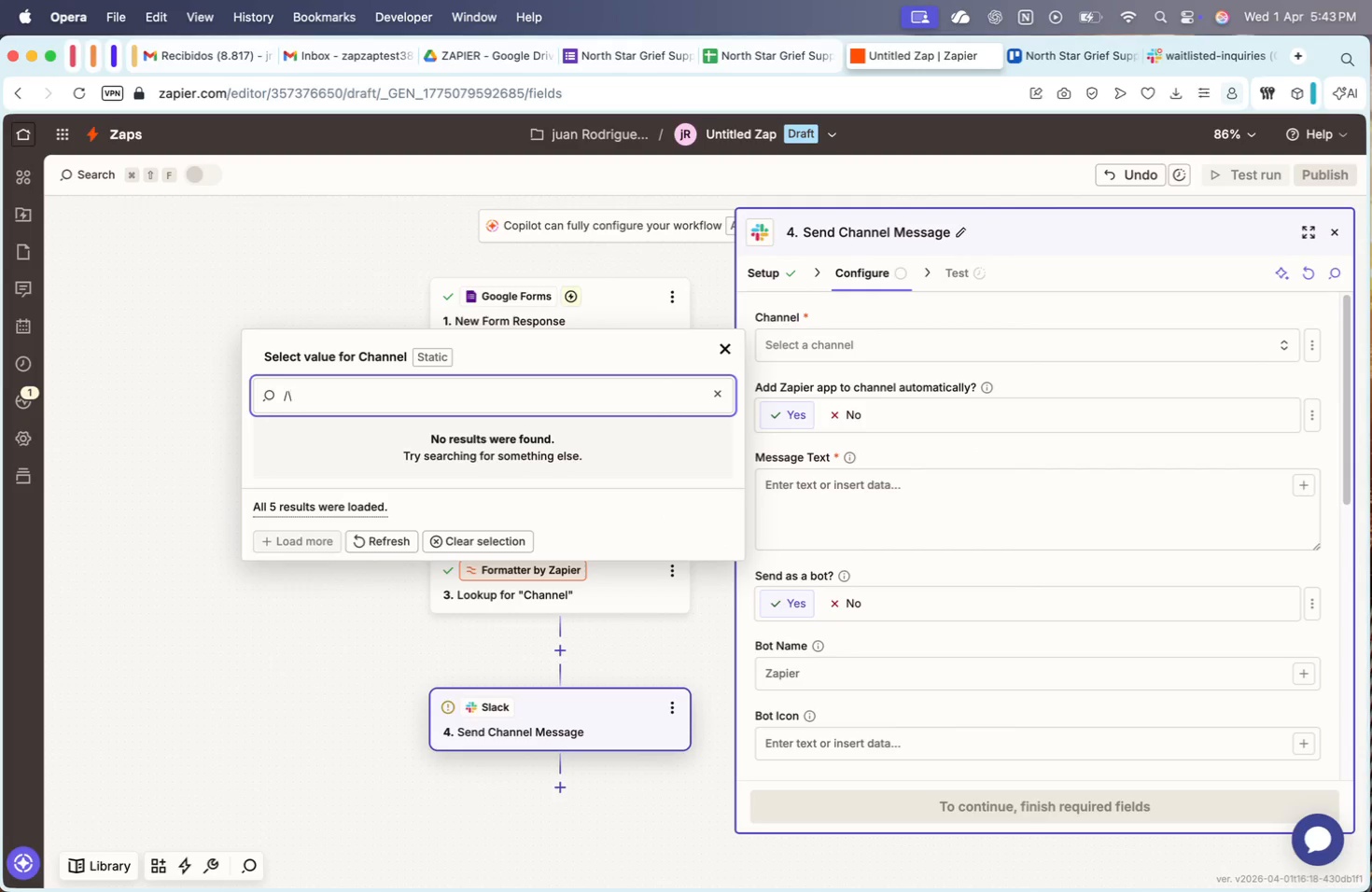 
key(Backspace)
 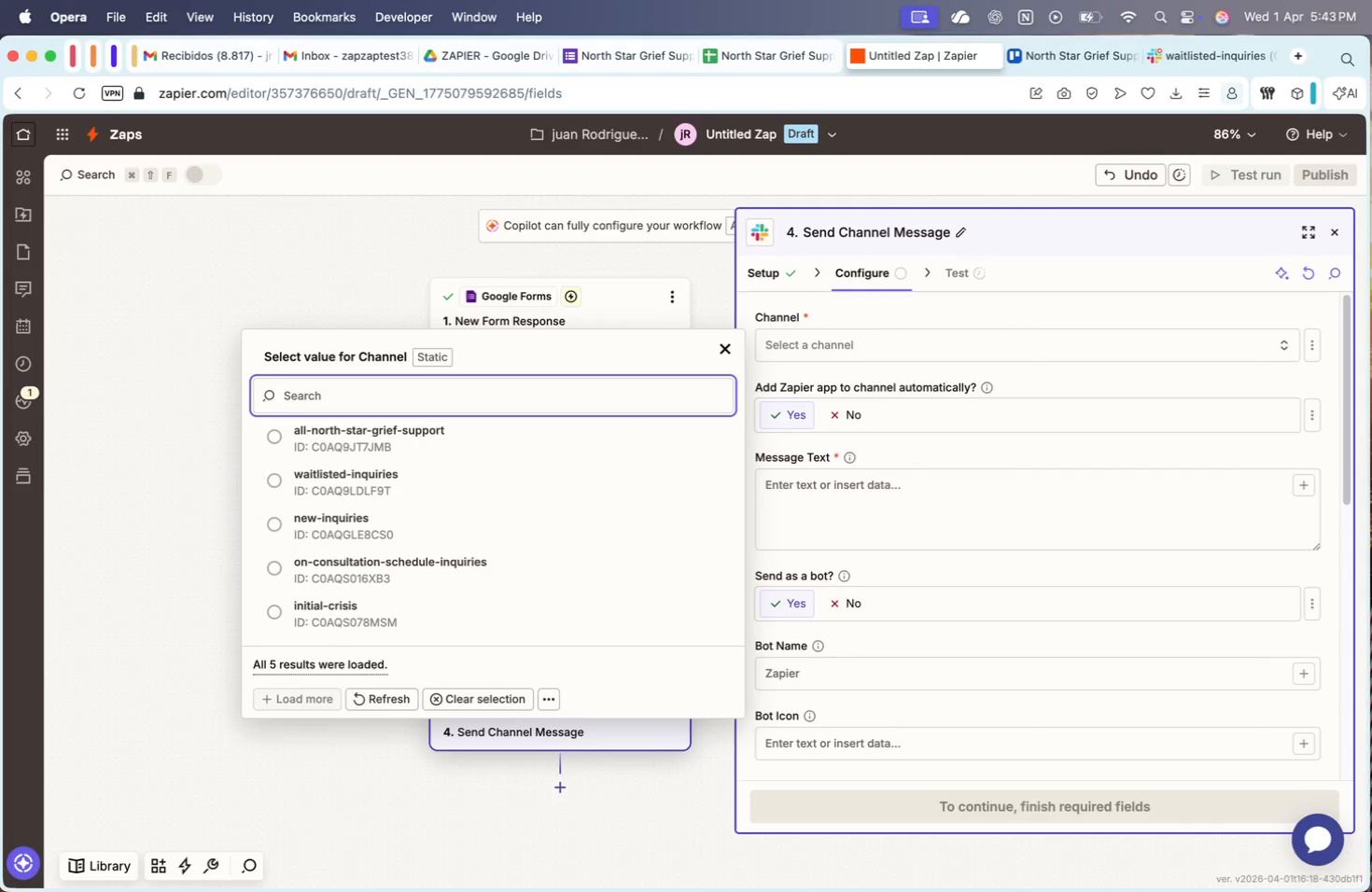 
key(Backspace)
 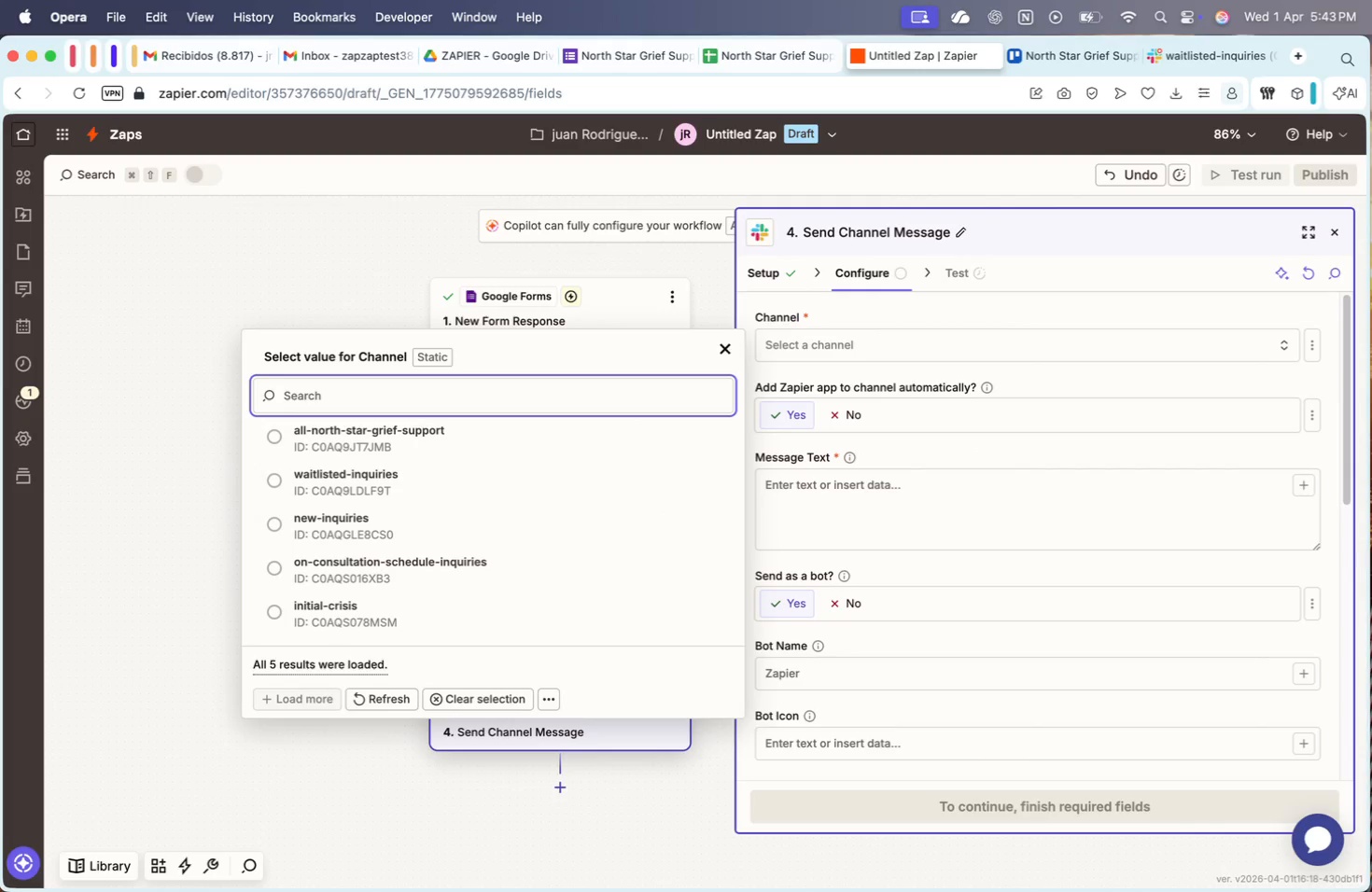 
key(Backspace)
 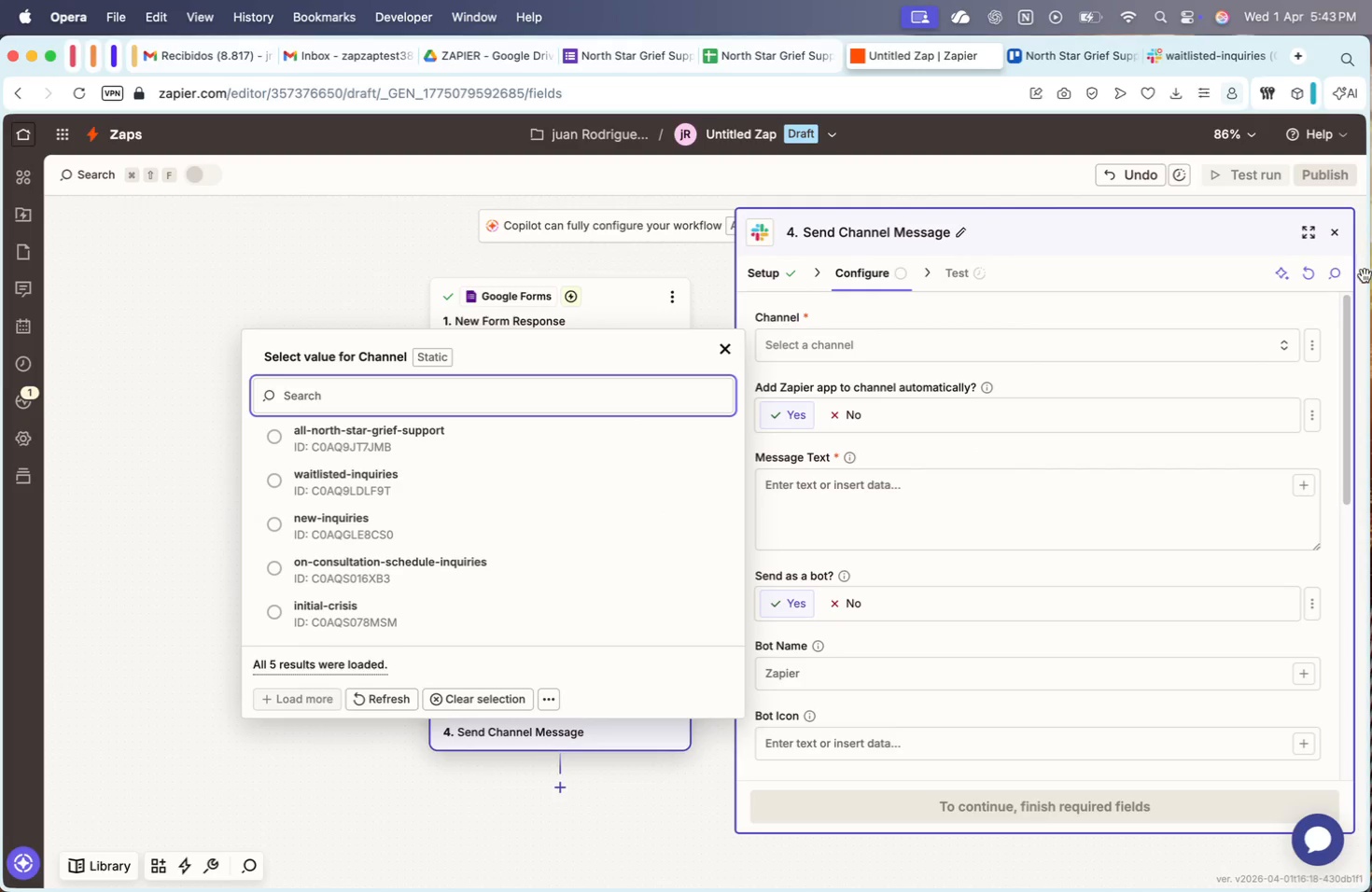 
left_click([1309, 342])
 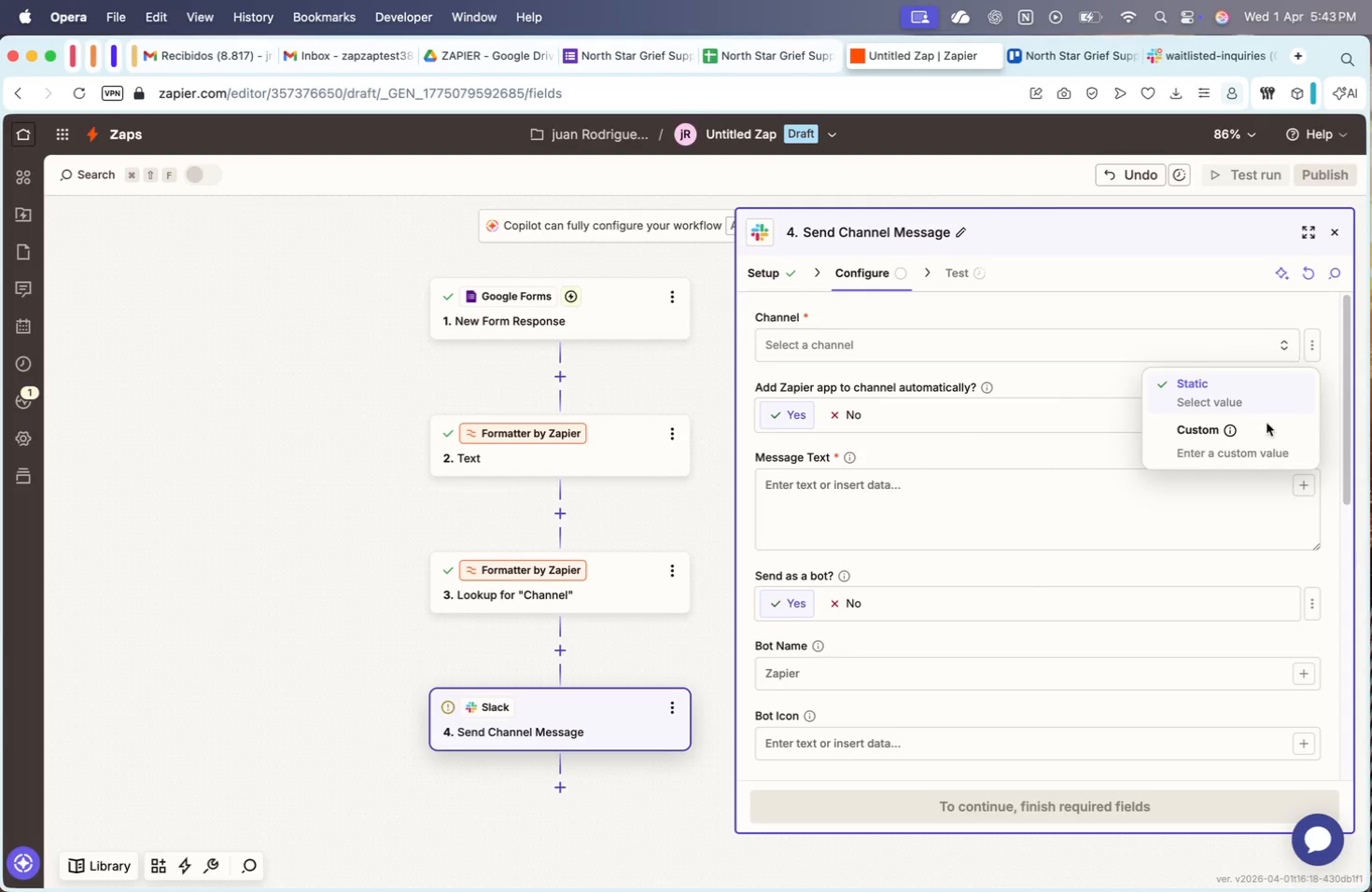 
left_click([1249, 441])
 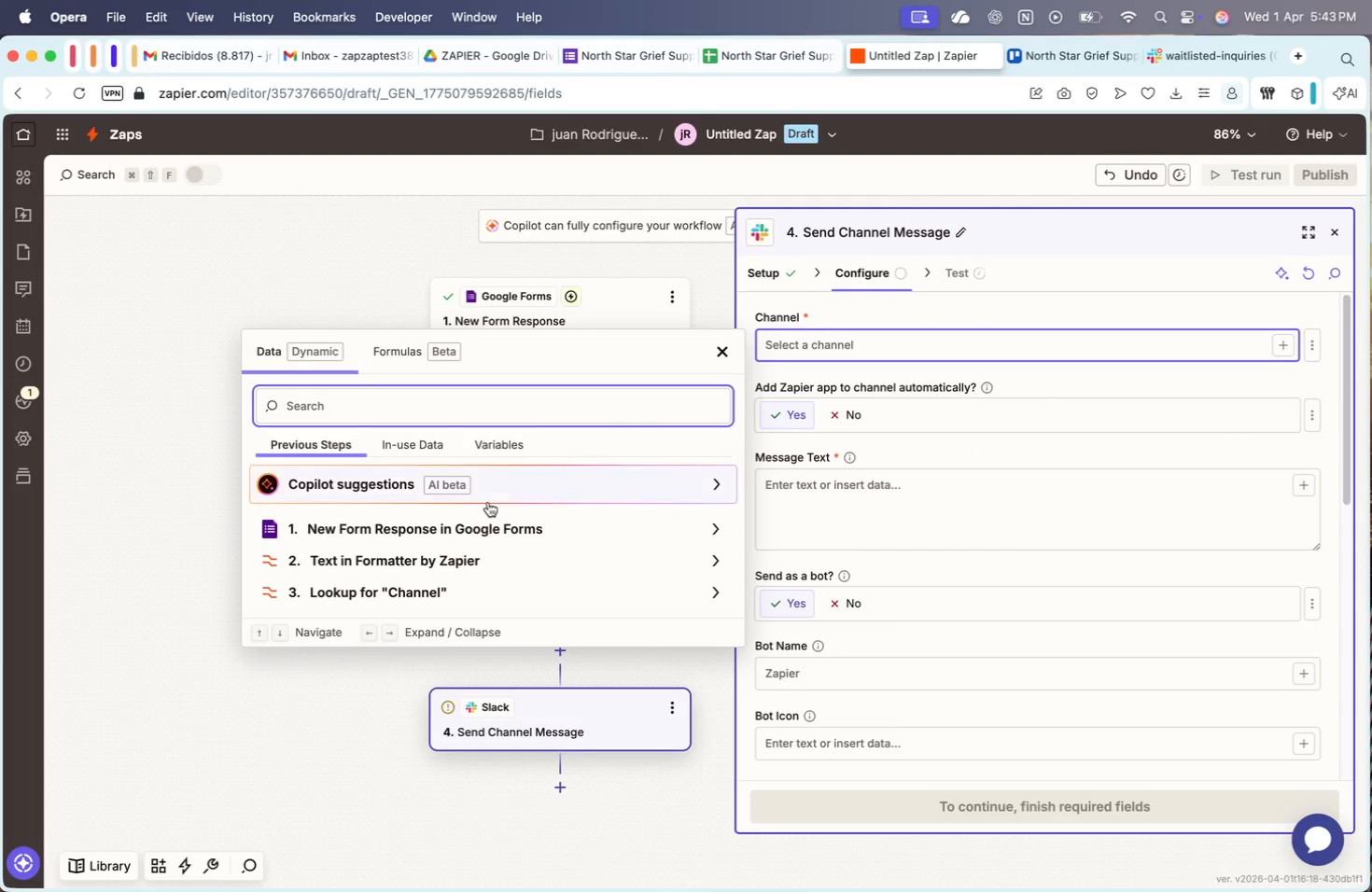 
left_click([504, 589])
 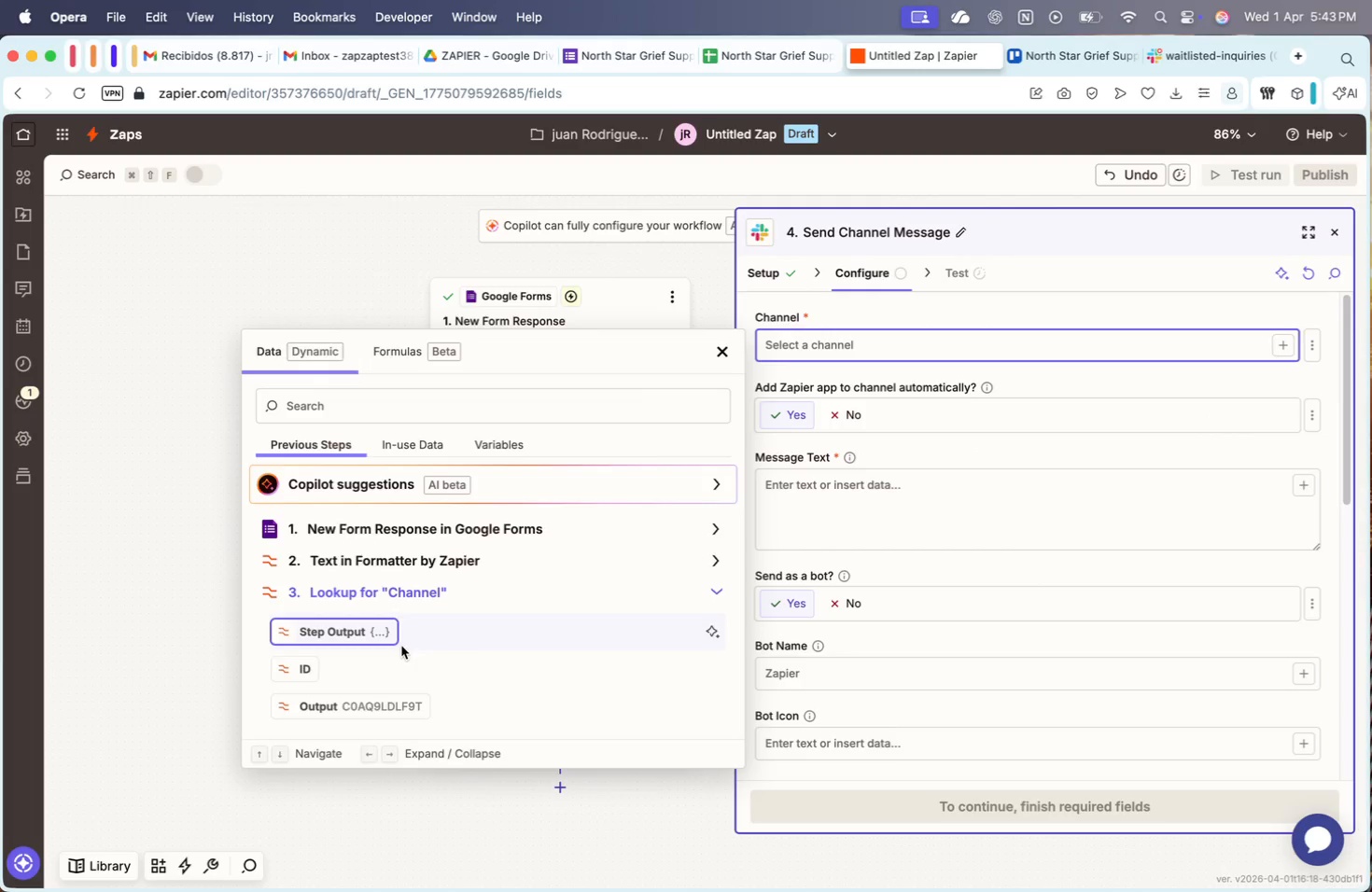 
left_click([381, 696])
 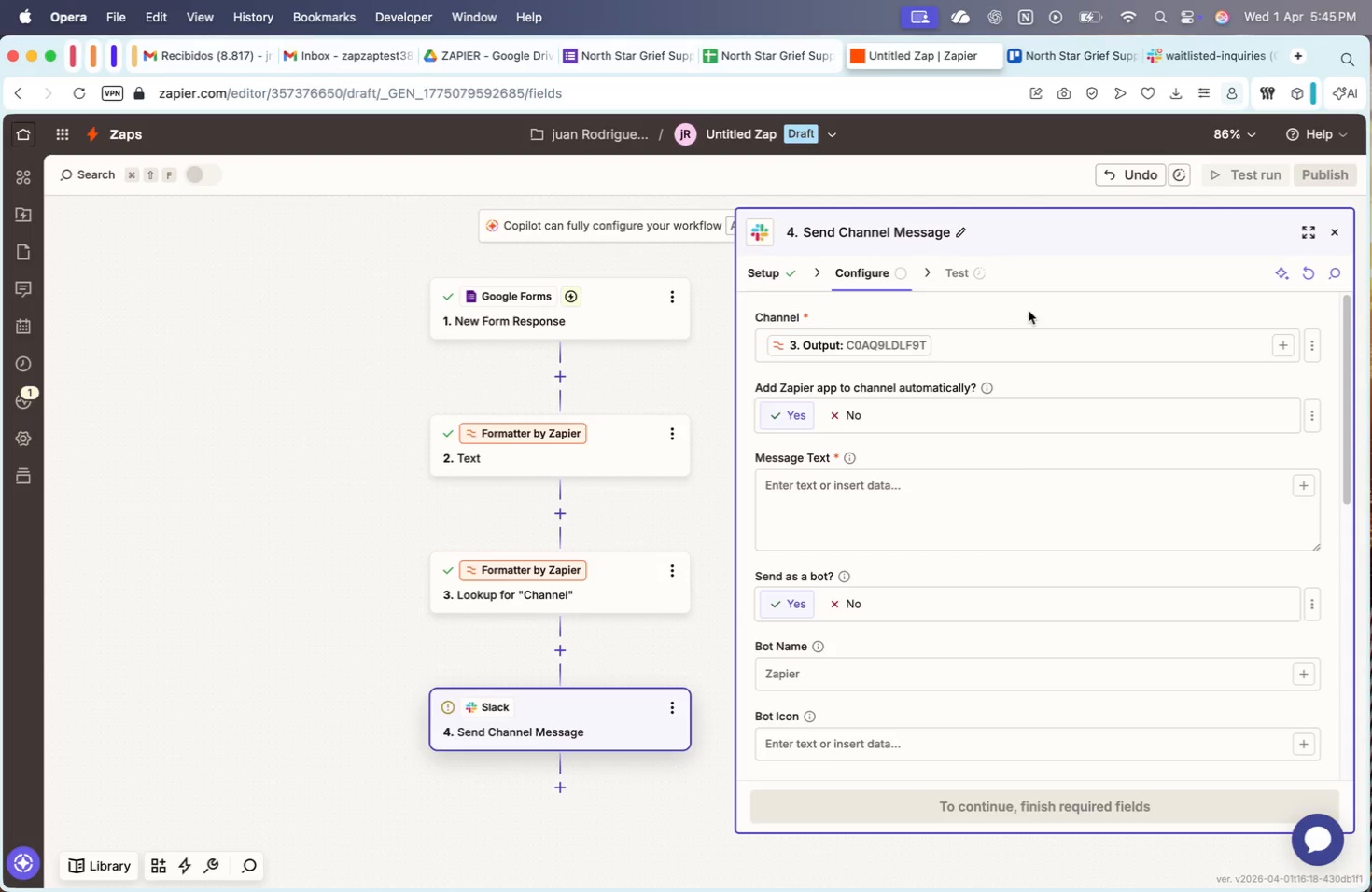 
wait(121.73)
 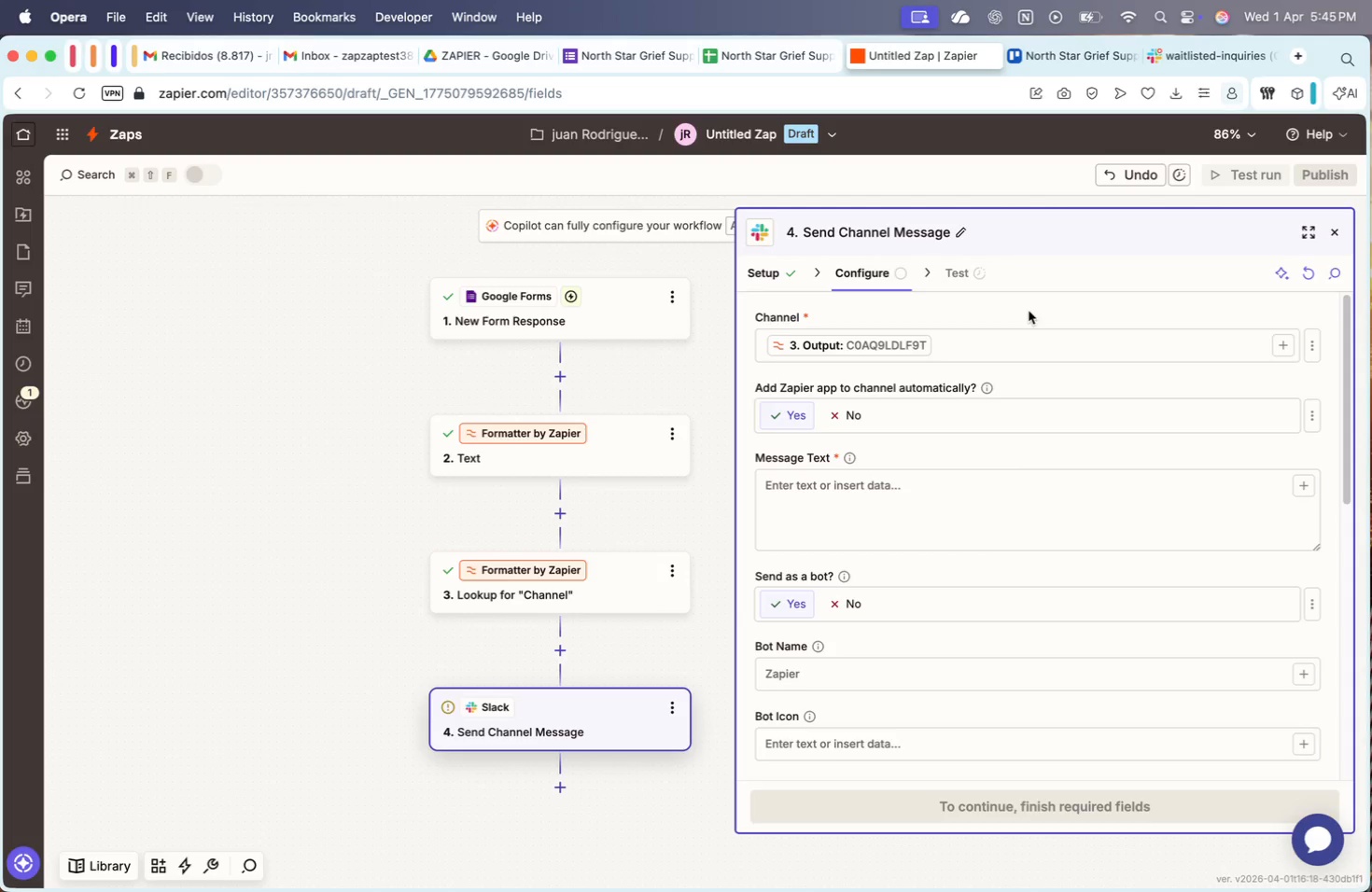 
left_click([925, 503])
 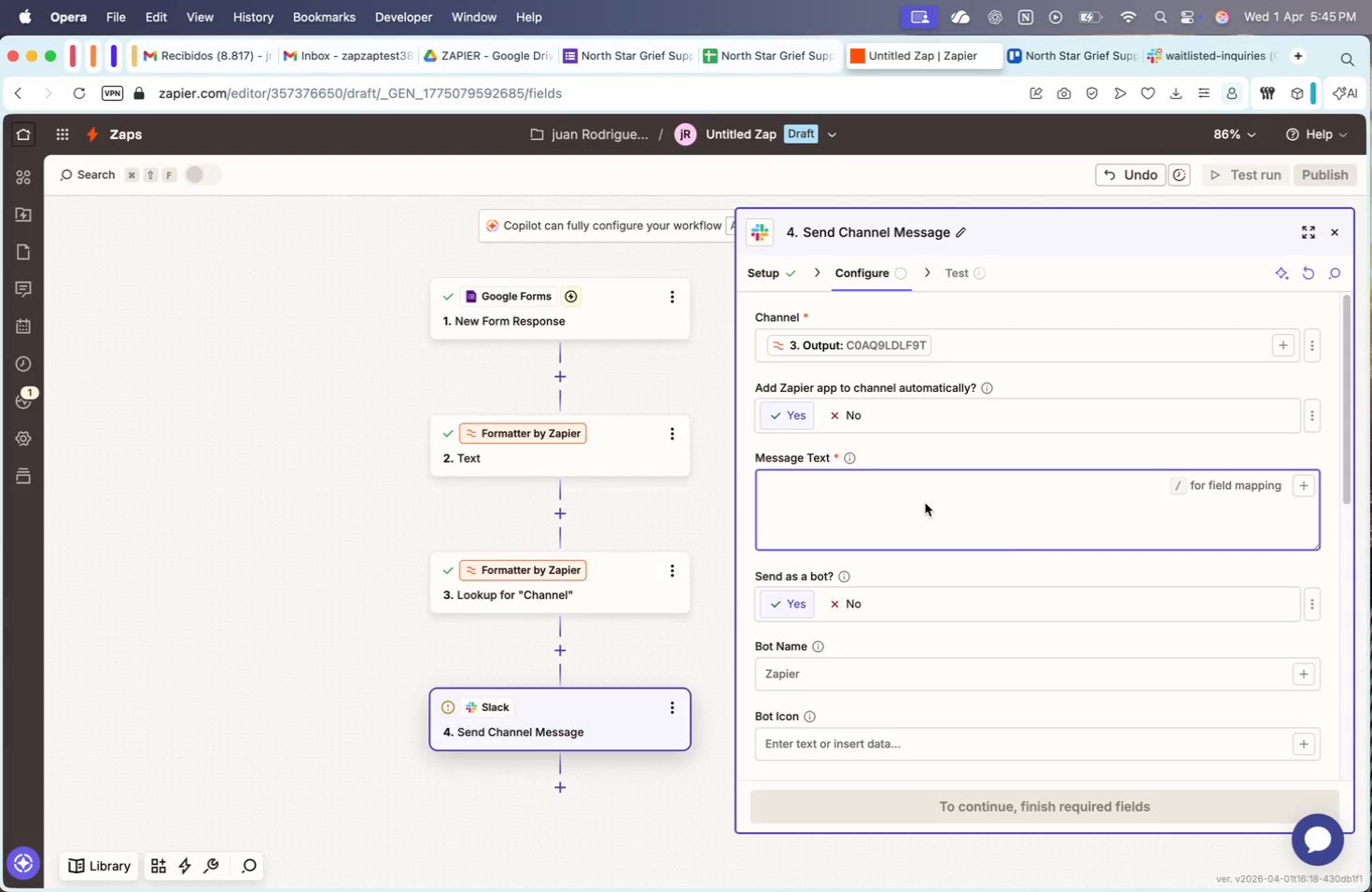 
wait(11.73)
 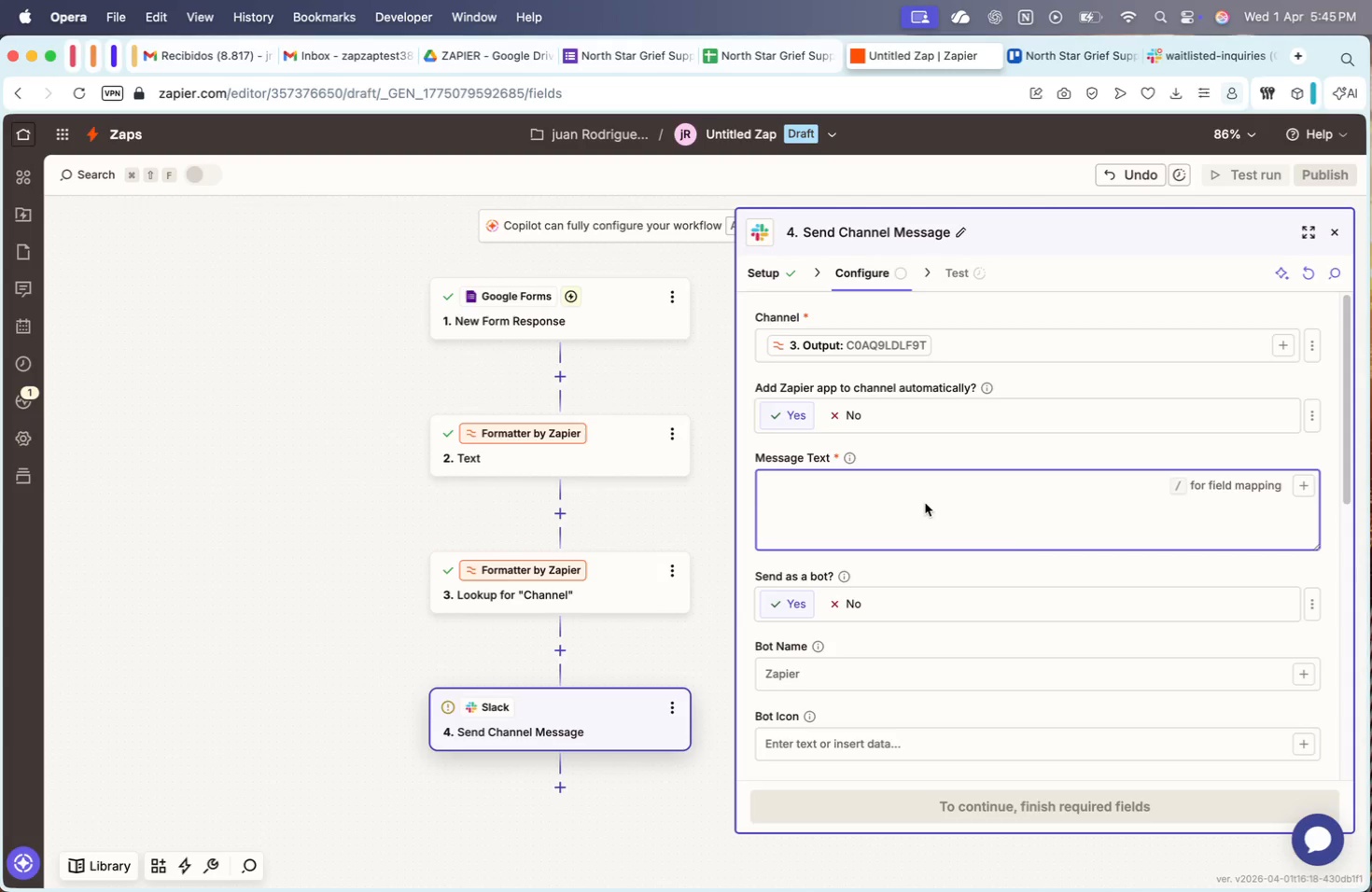 
left_click([1336, 230])
 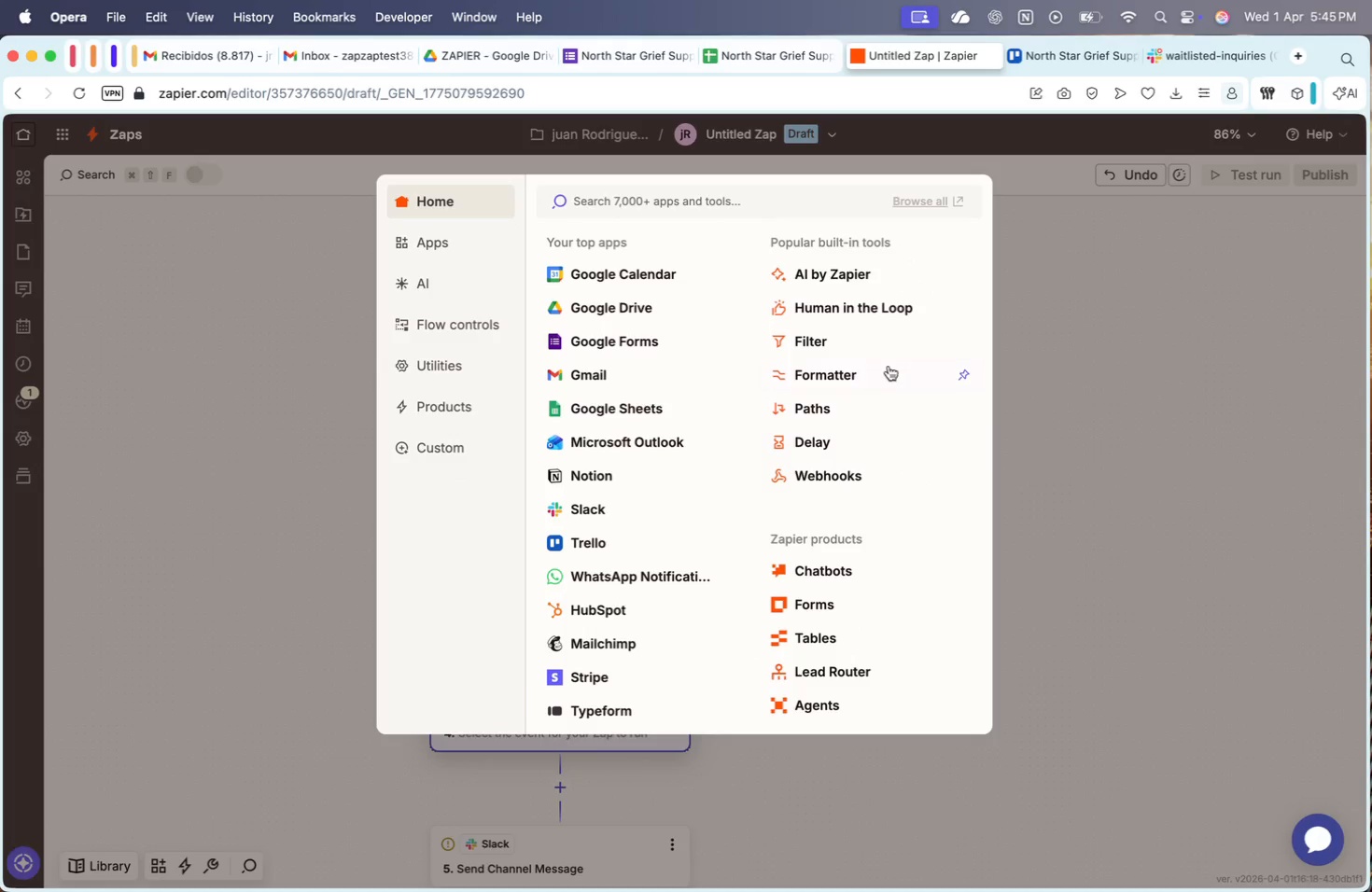 
left_click([841, 401])
 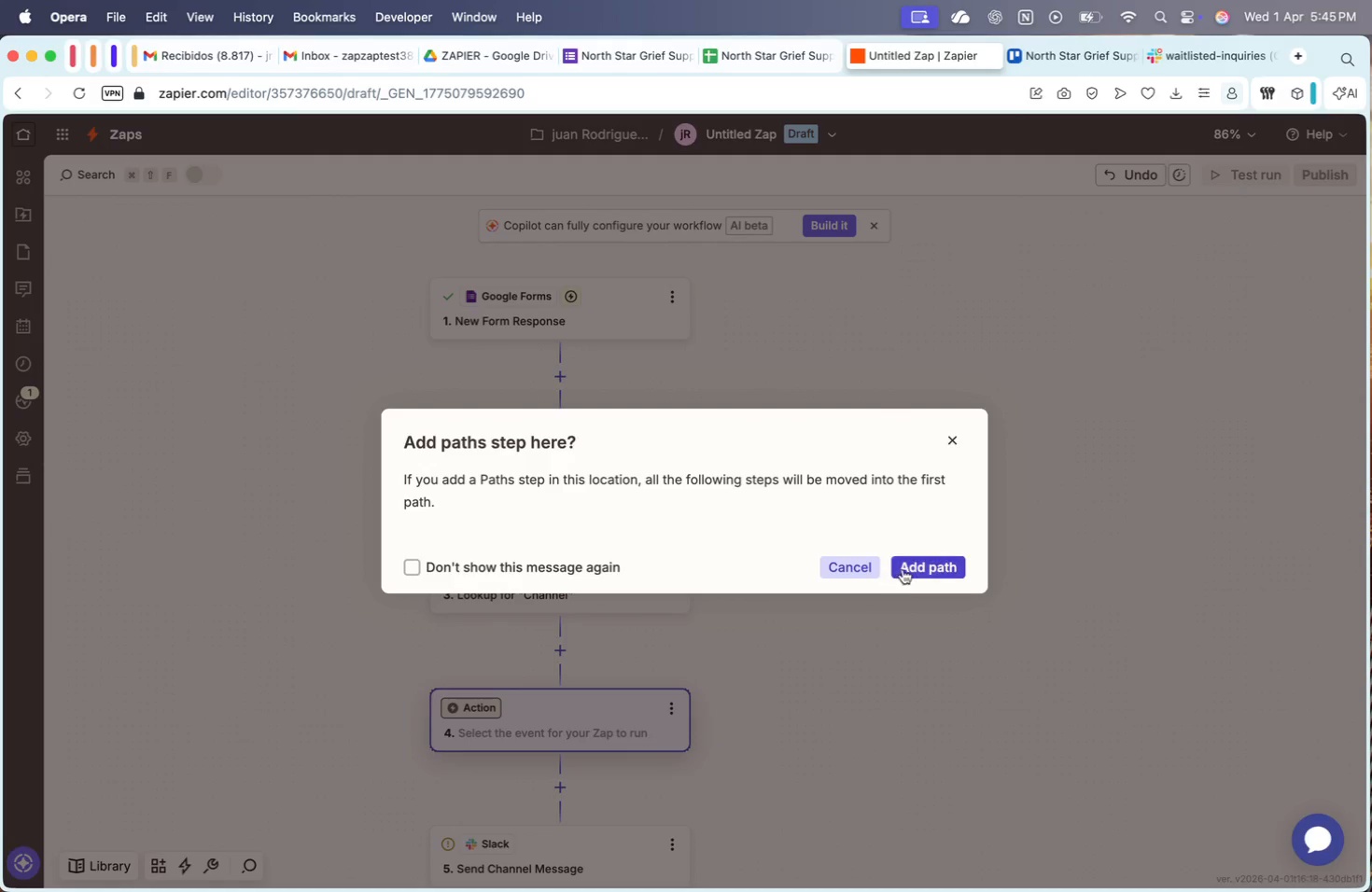 
left_click([930, 569])
 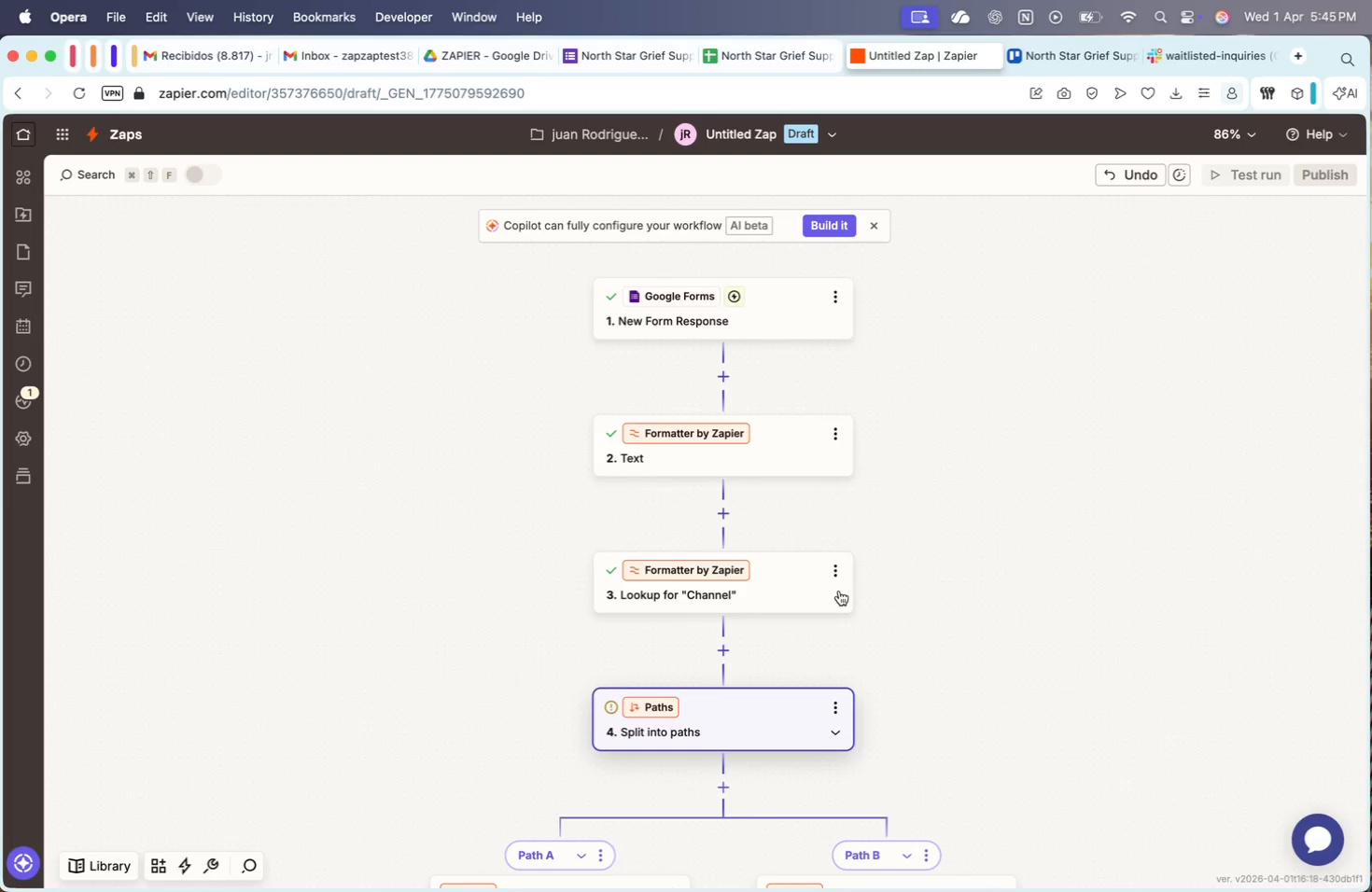 
scroll: coordinate [567, 658], scroll_direction: down, amount: 73.0
 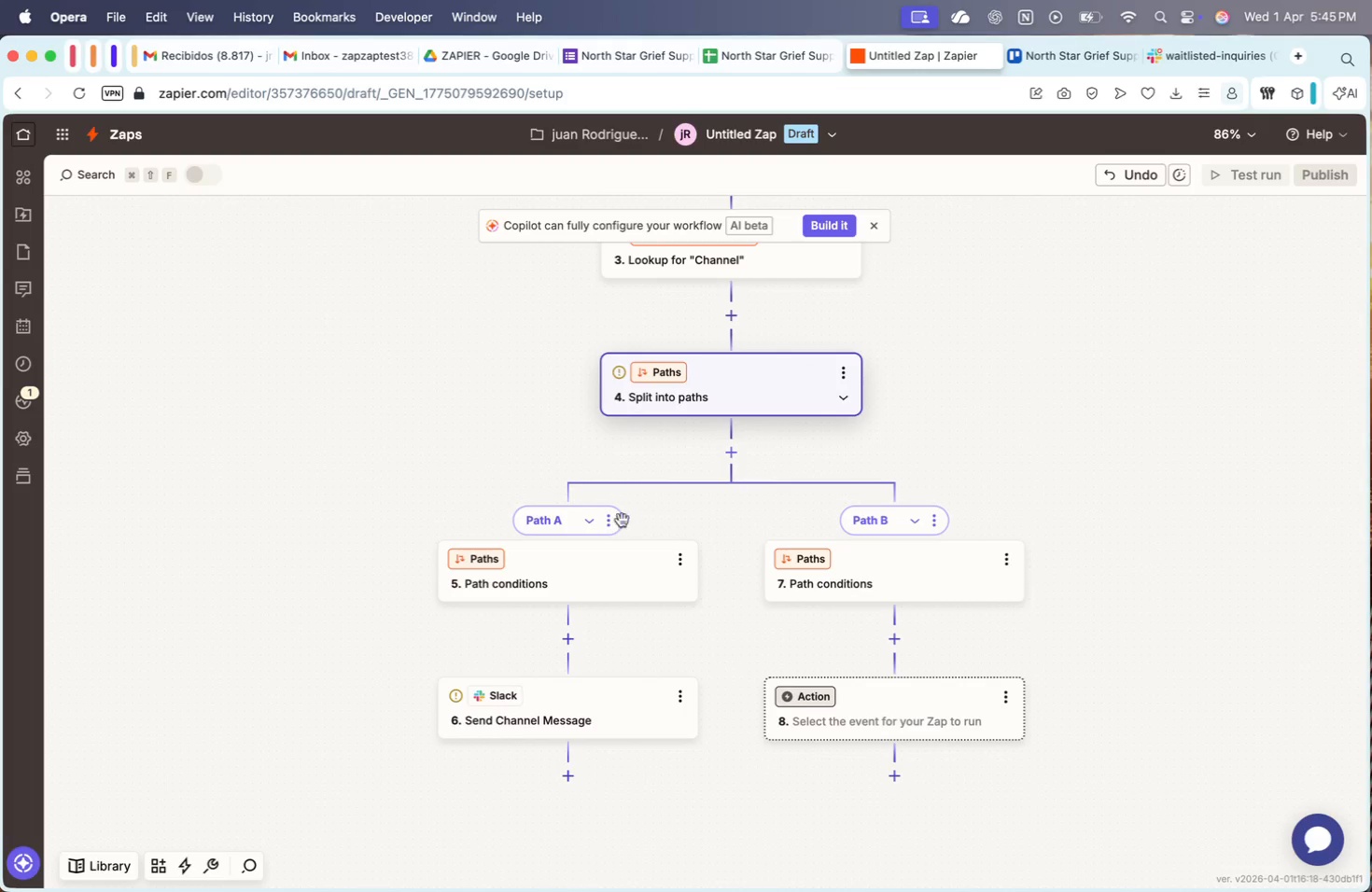 
left_click_drag(start_coordinate=[602, 719], to_coordinate=[894, 637])
 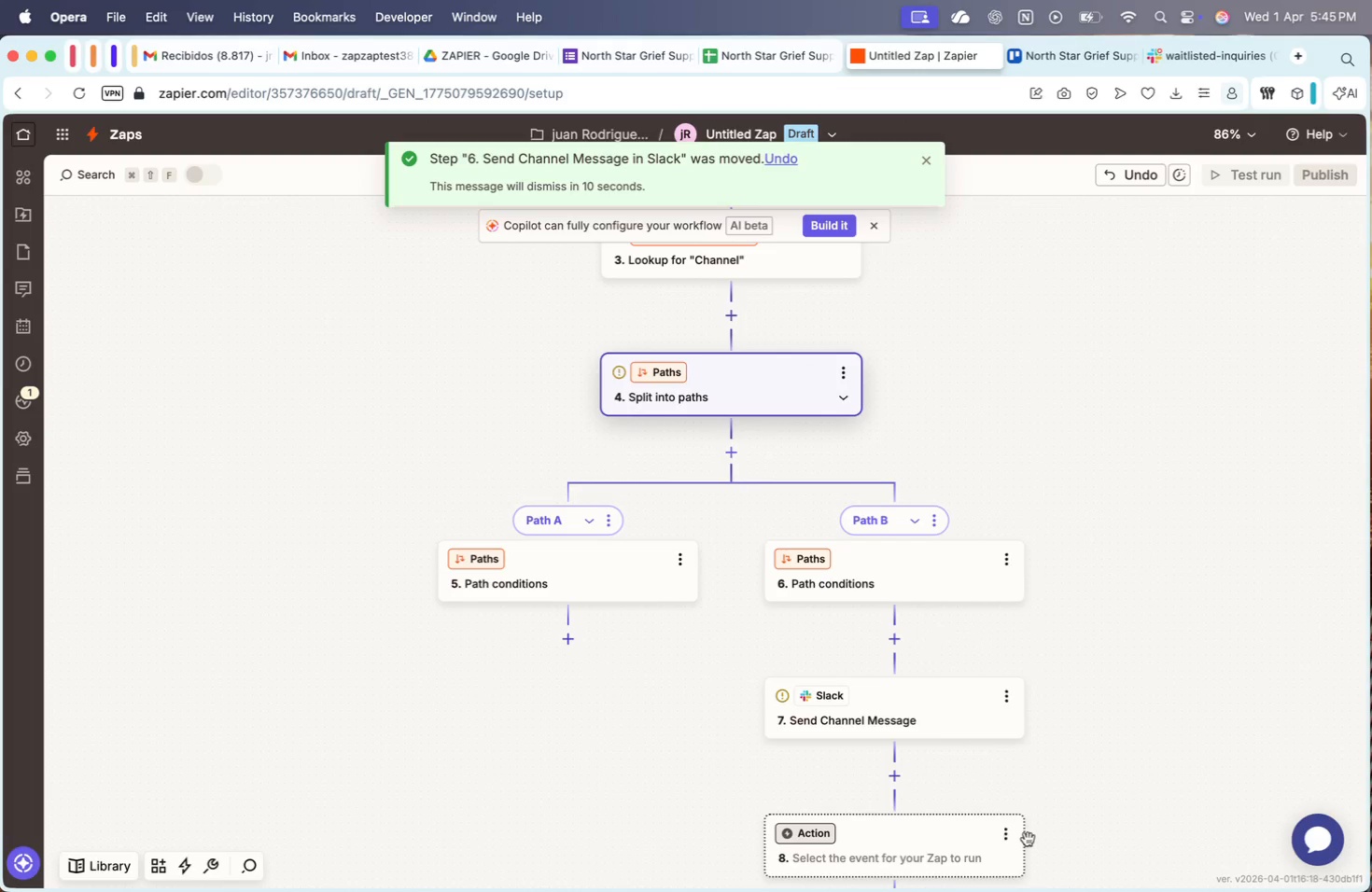 
left_click([1011, 836])
 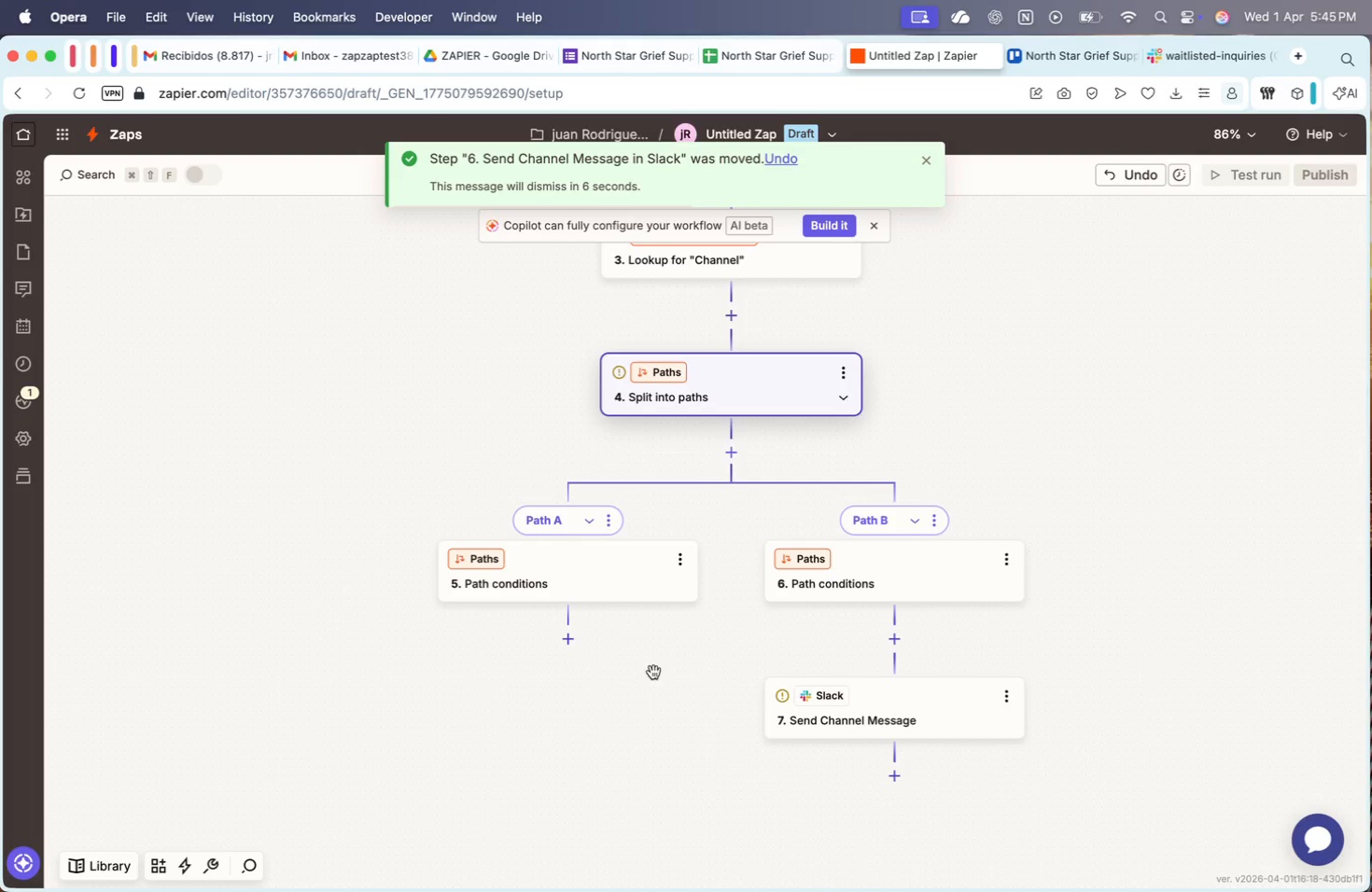 
left_click([604, 516])
 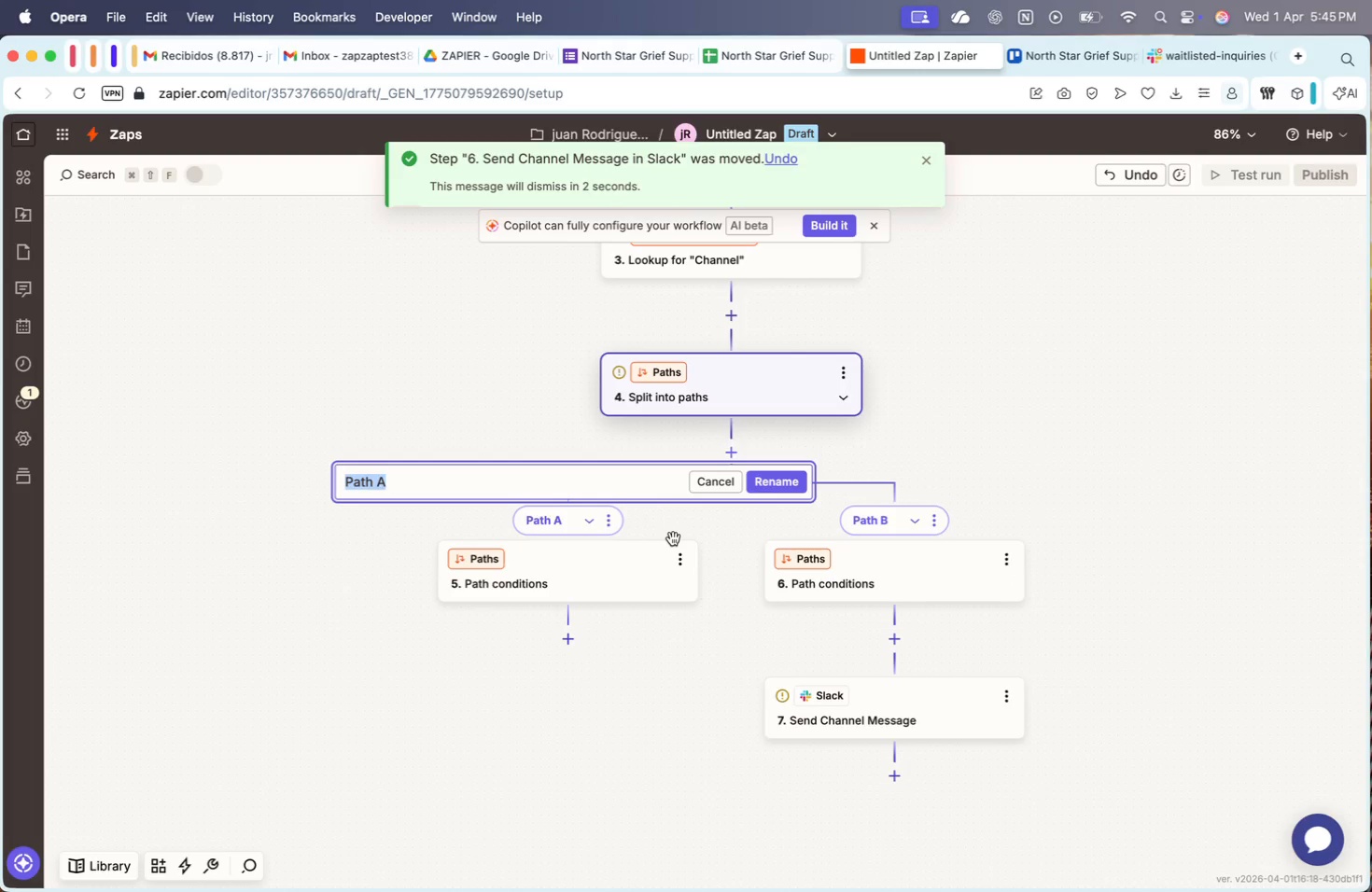 
key(CapsLock)
 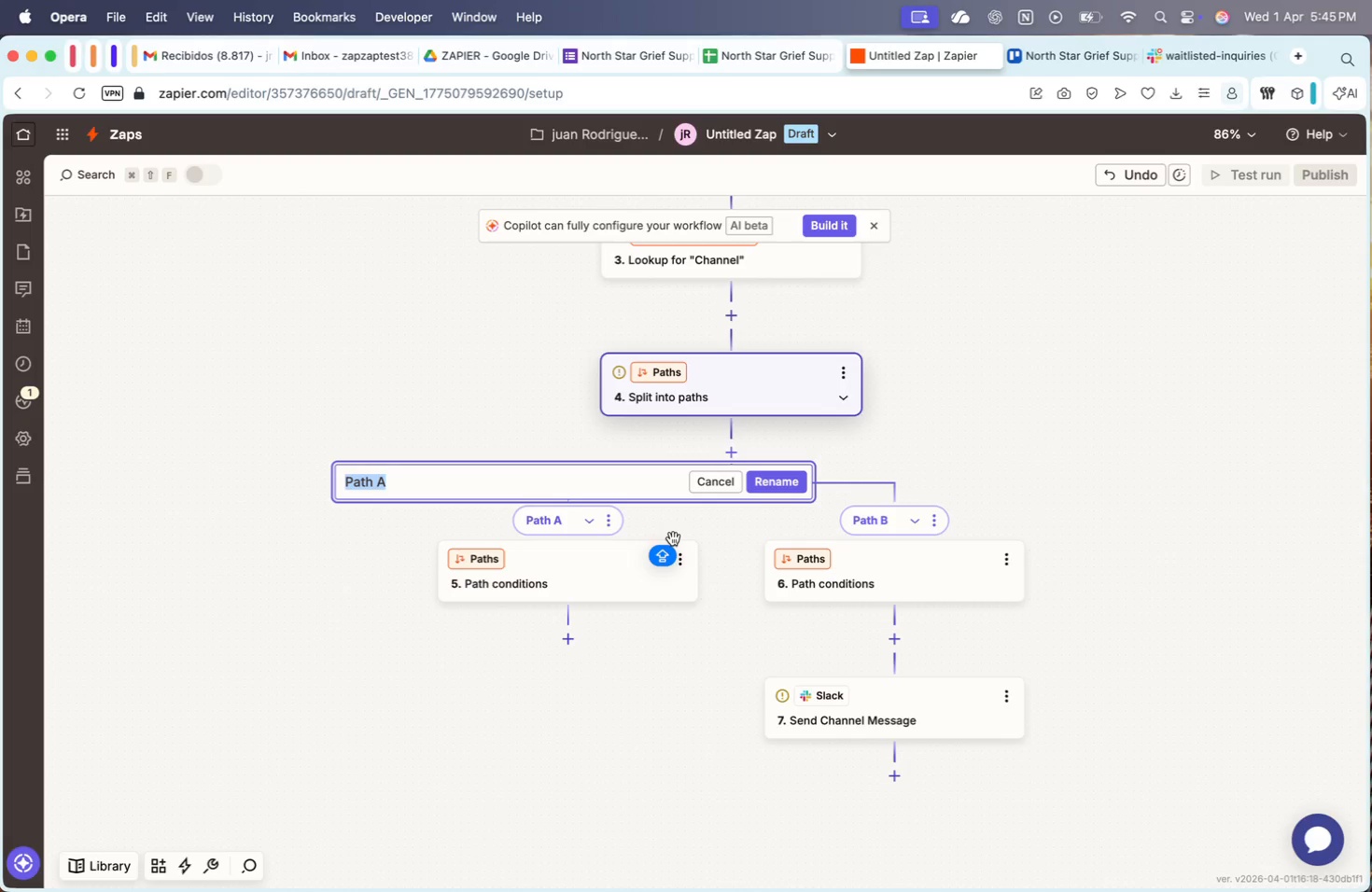 
wait(7.05)
 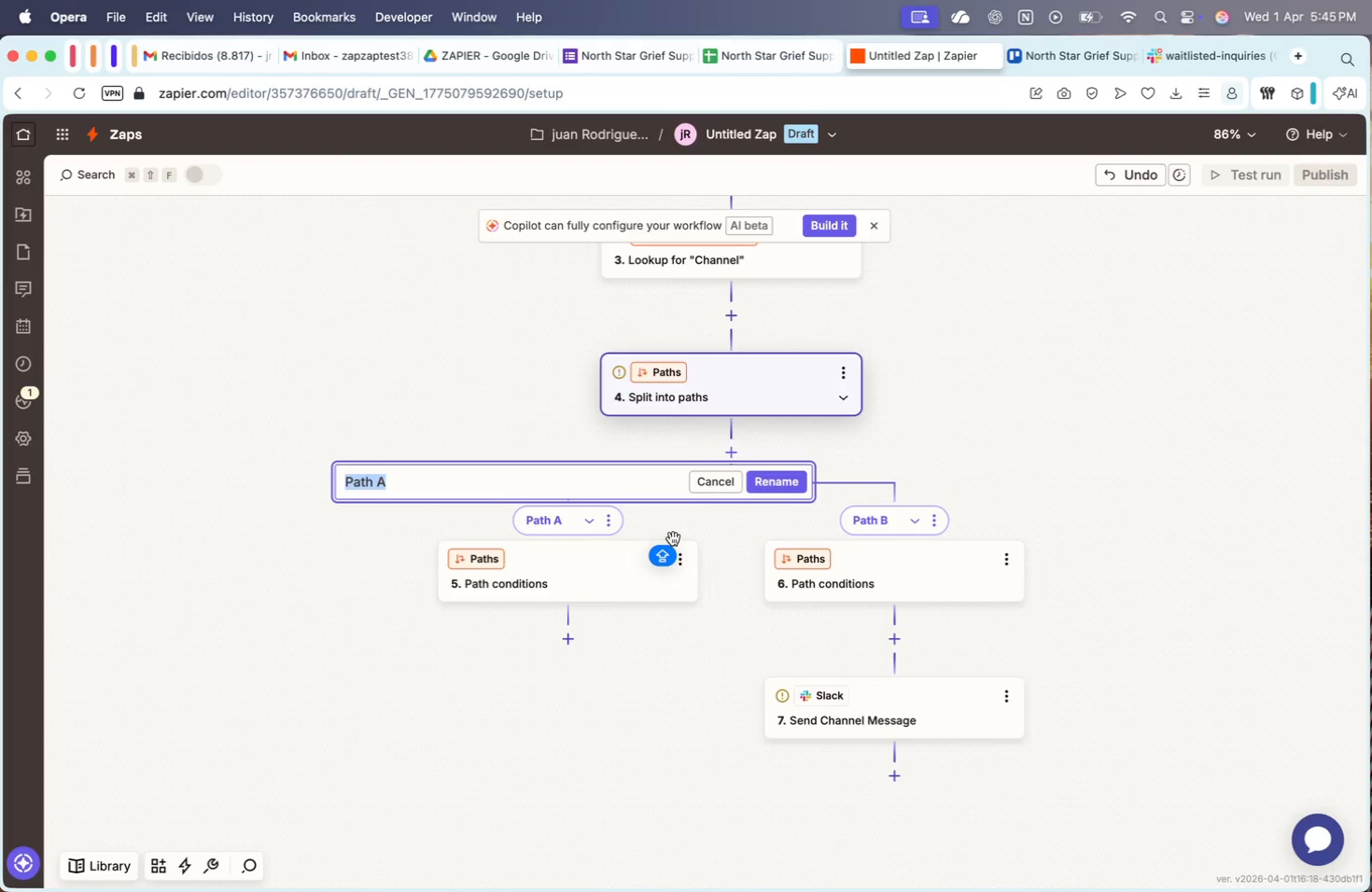 
type(Initial Crisis)
 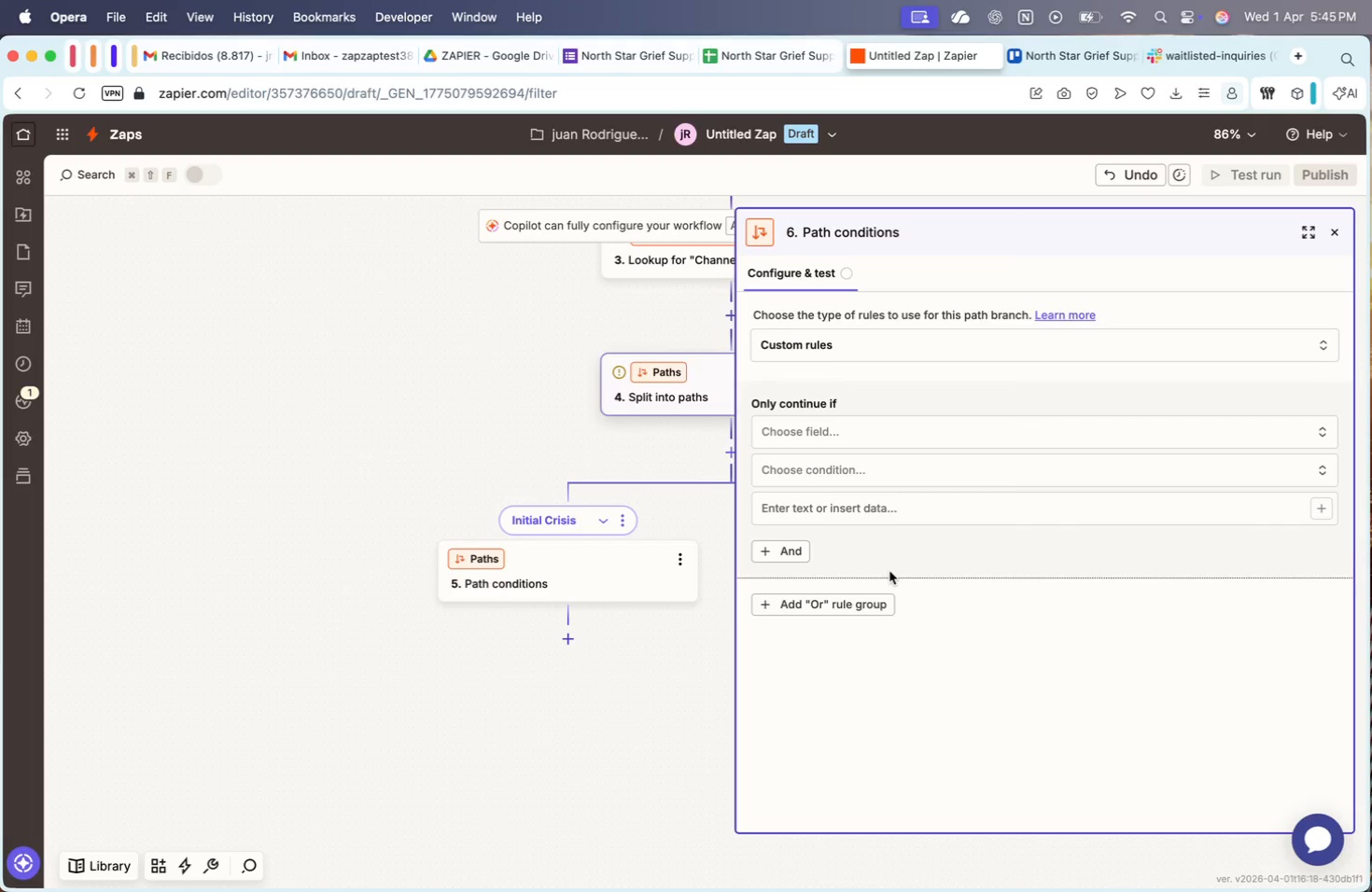 
left_click([852, 344])
 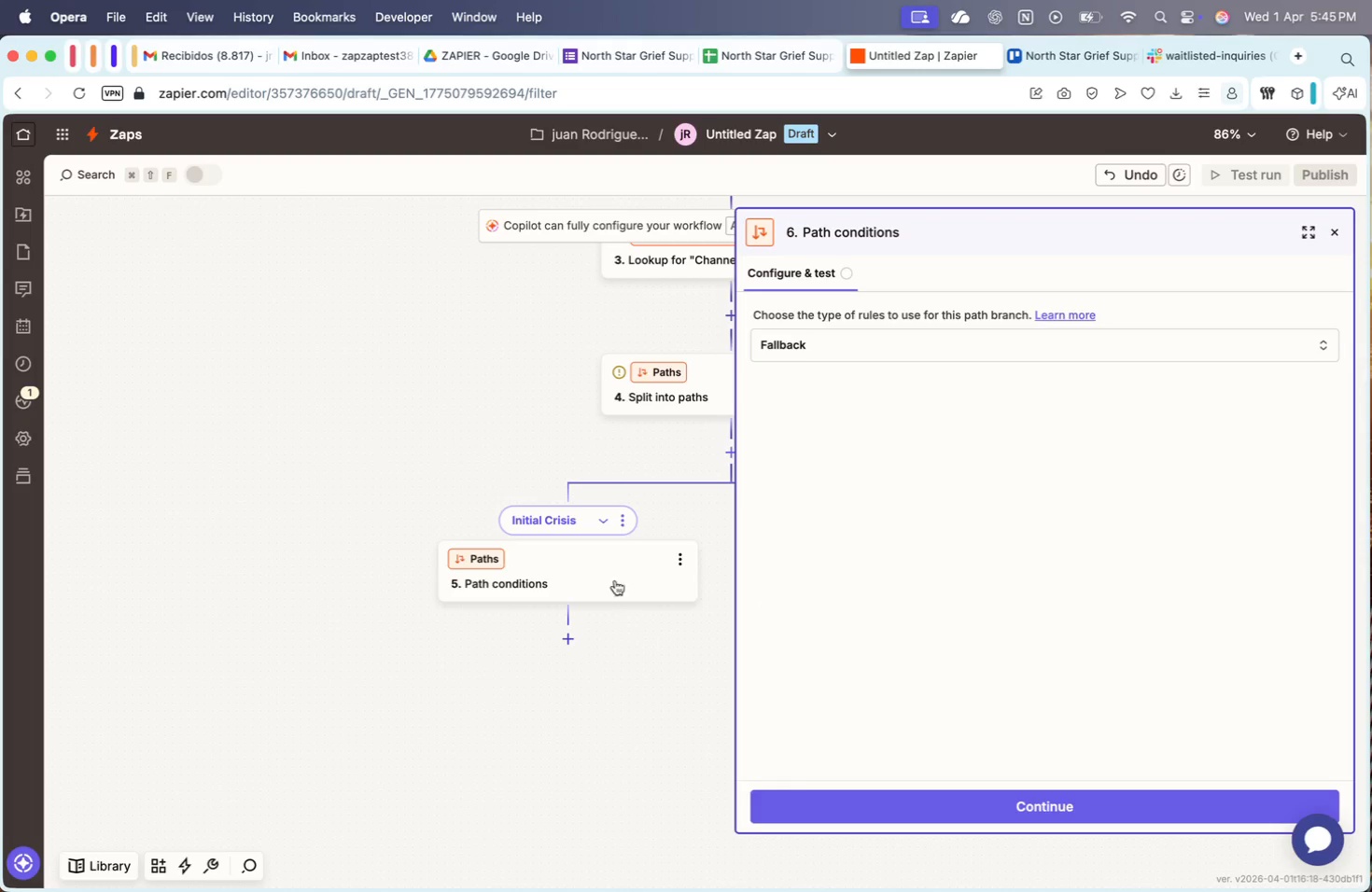 
left_click([897, 800])
 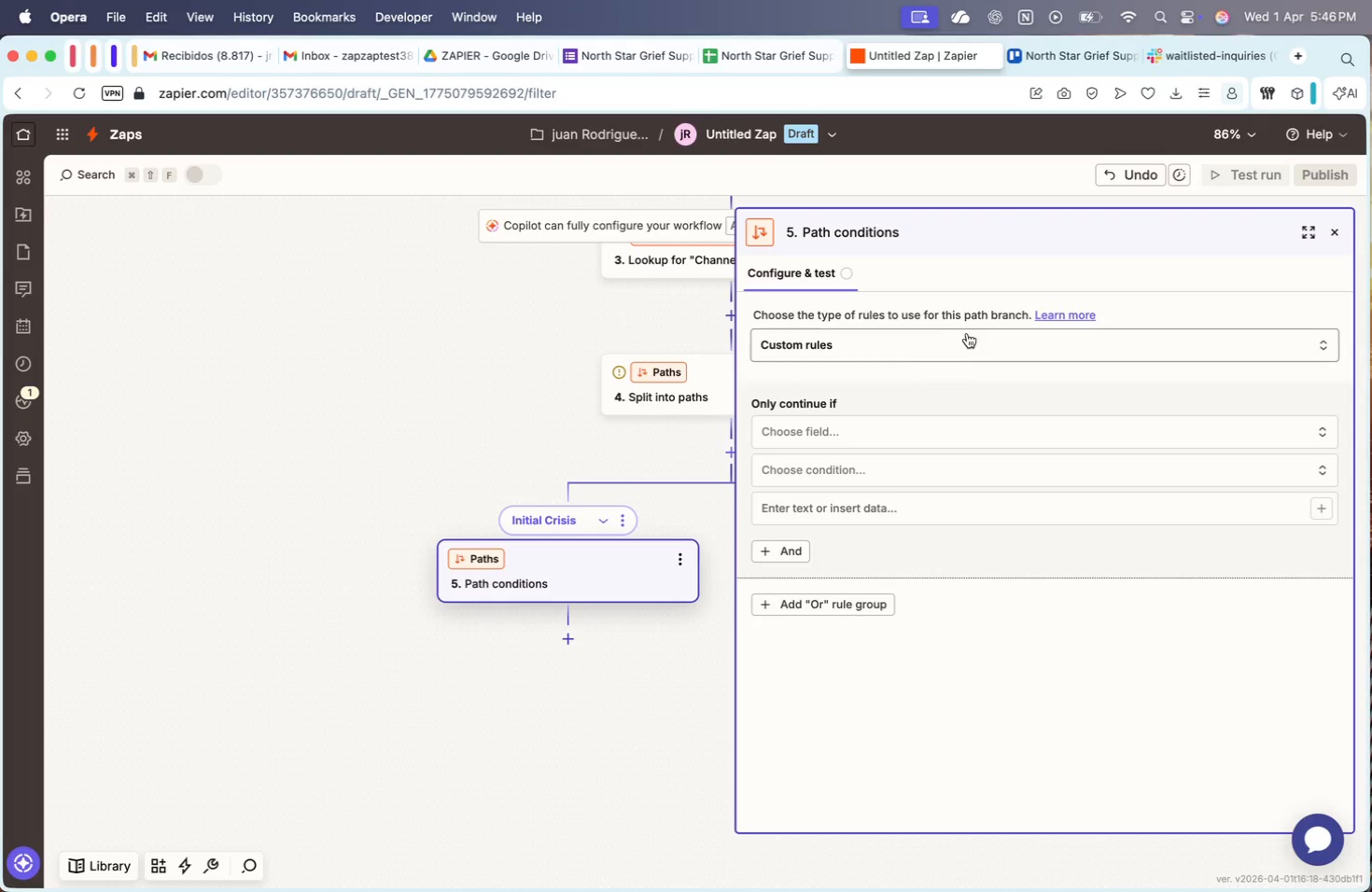 
left_click([826, 443])
 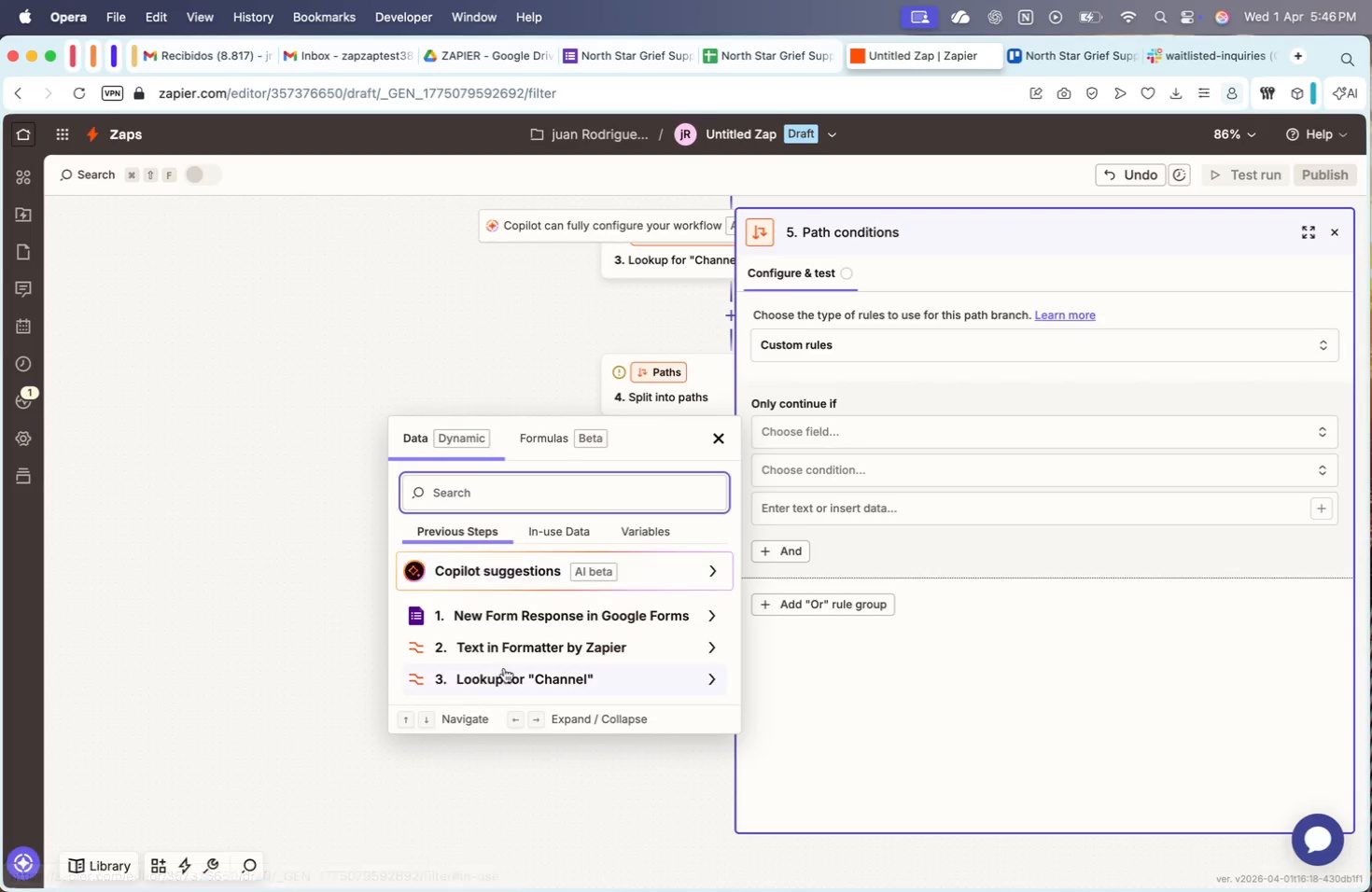 
left_click([527, 688])
 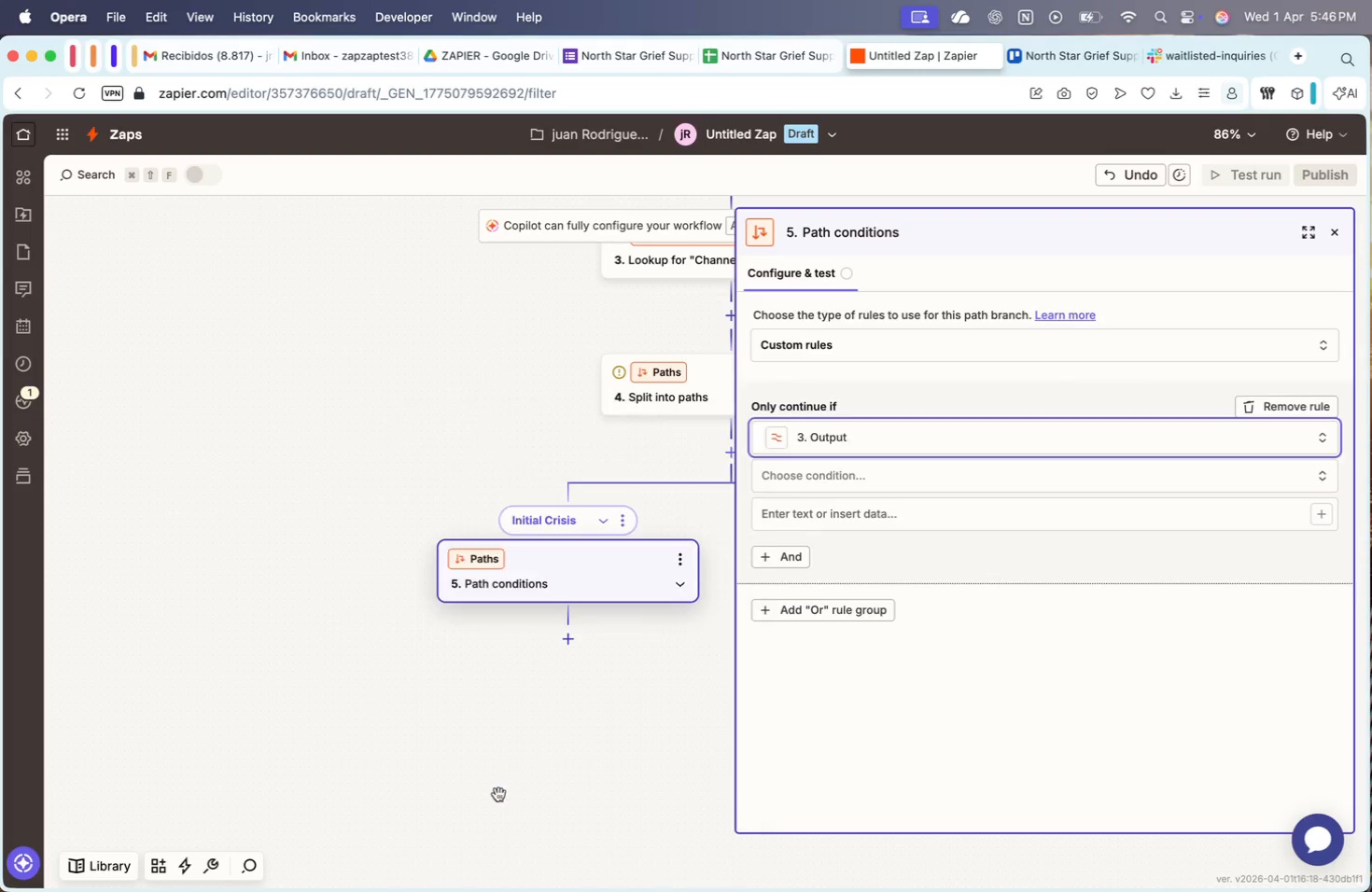 
left_click([834, 475])
 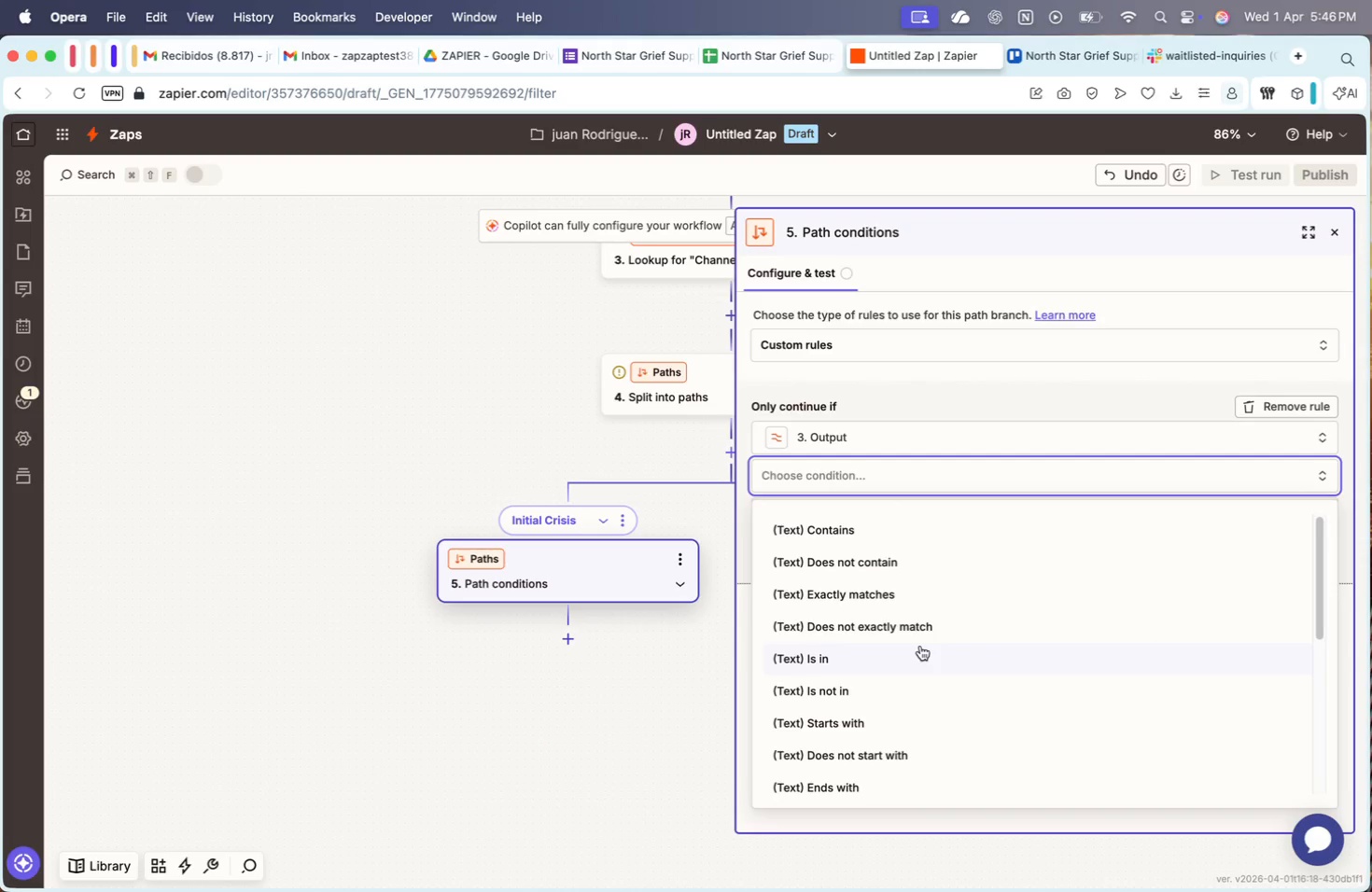 
left_click([889, 584])
 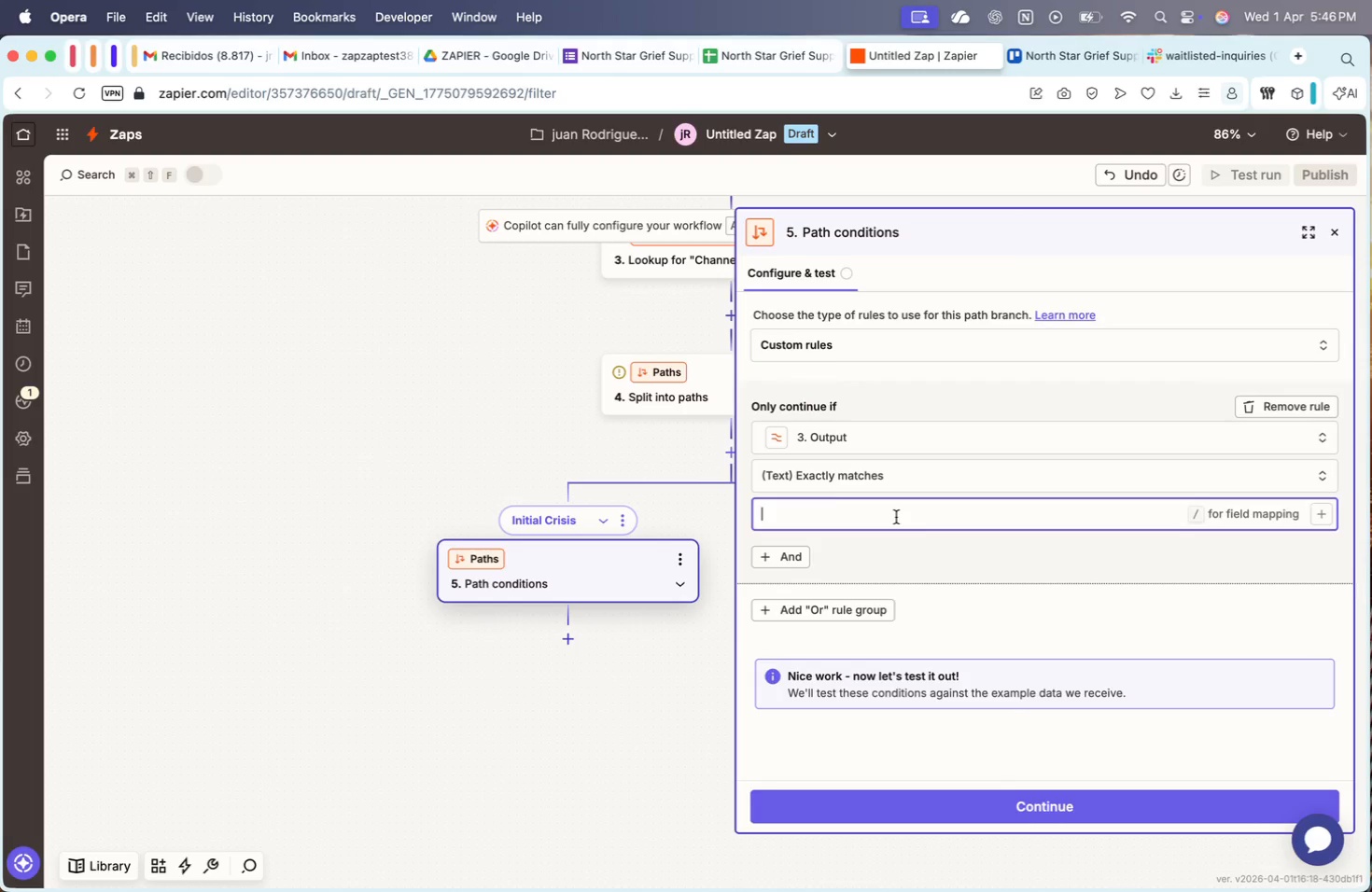 
double_click([608, 417])
 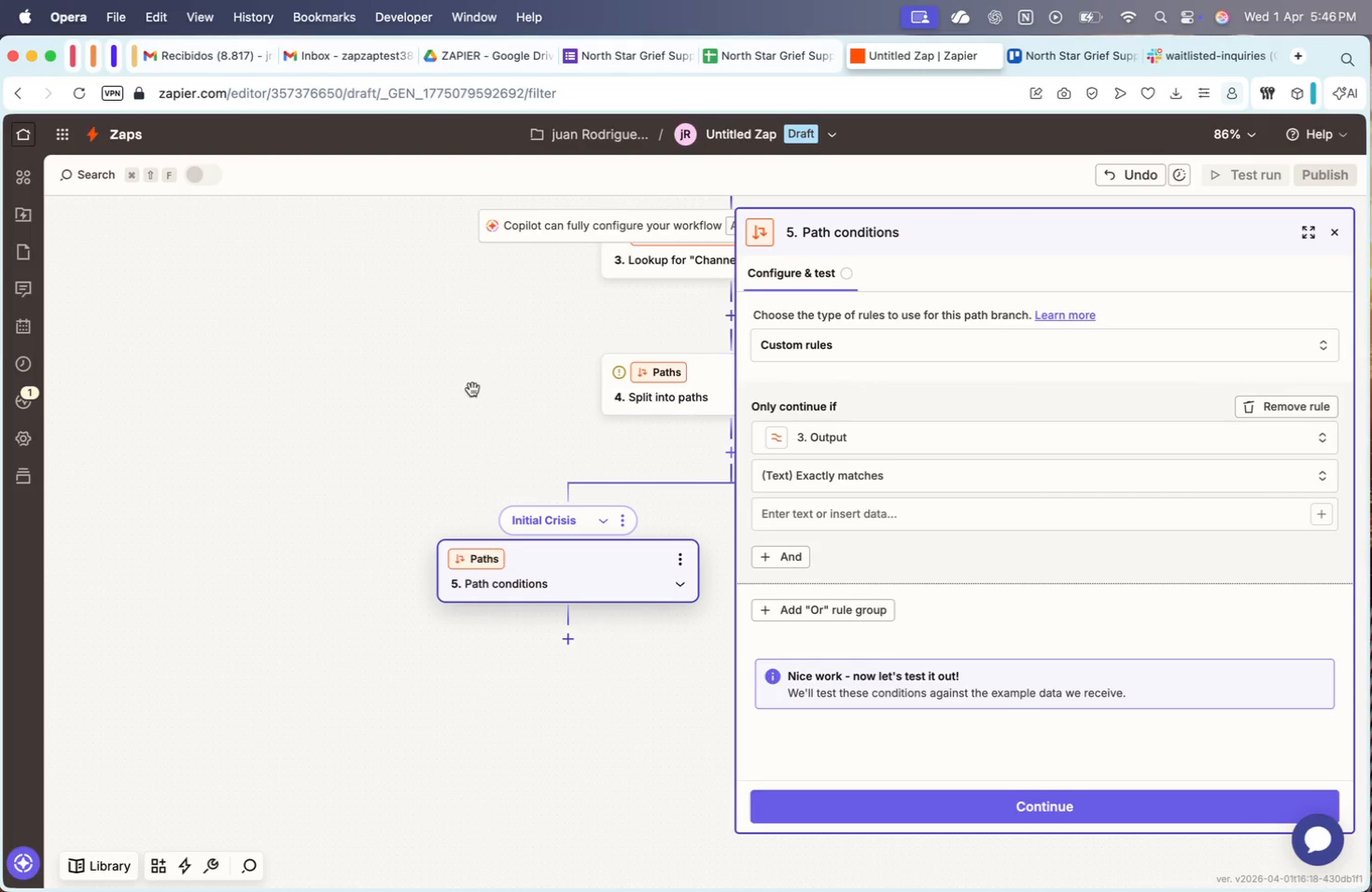 
scroll: coordinate [467, 385], scroll_direction: up, amount: 6.0
 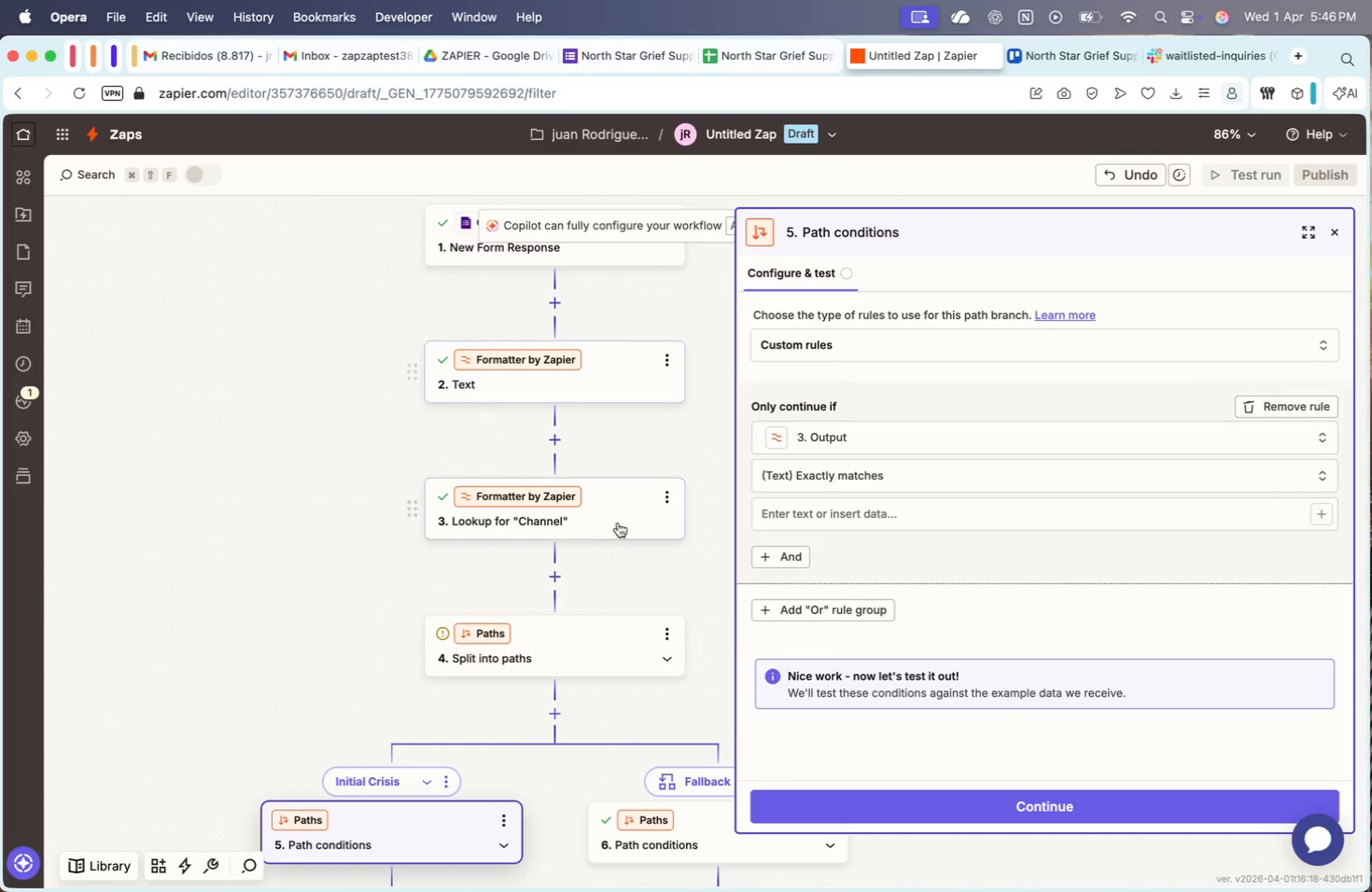 
left_click([615, 506])
 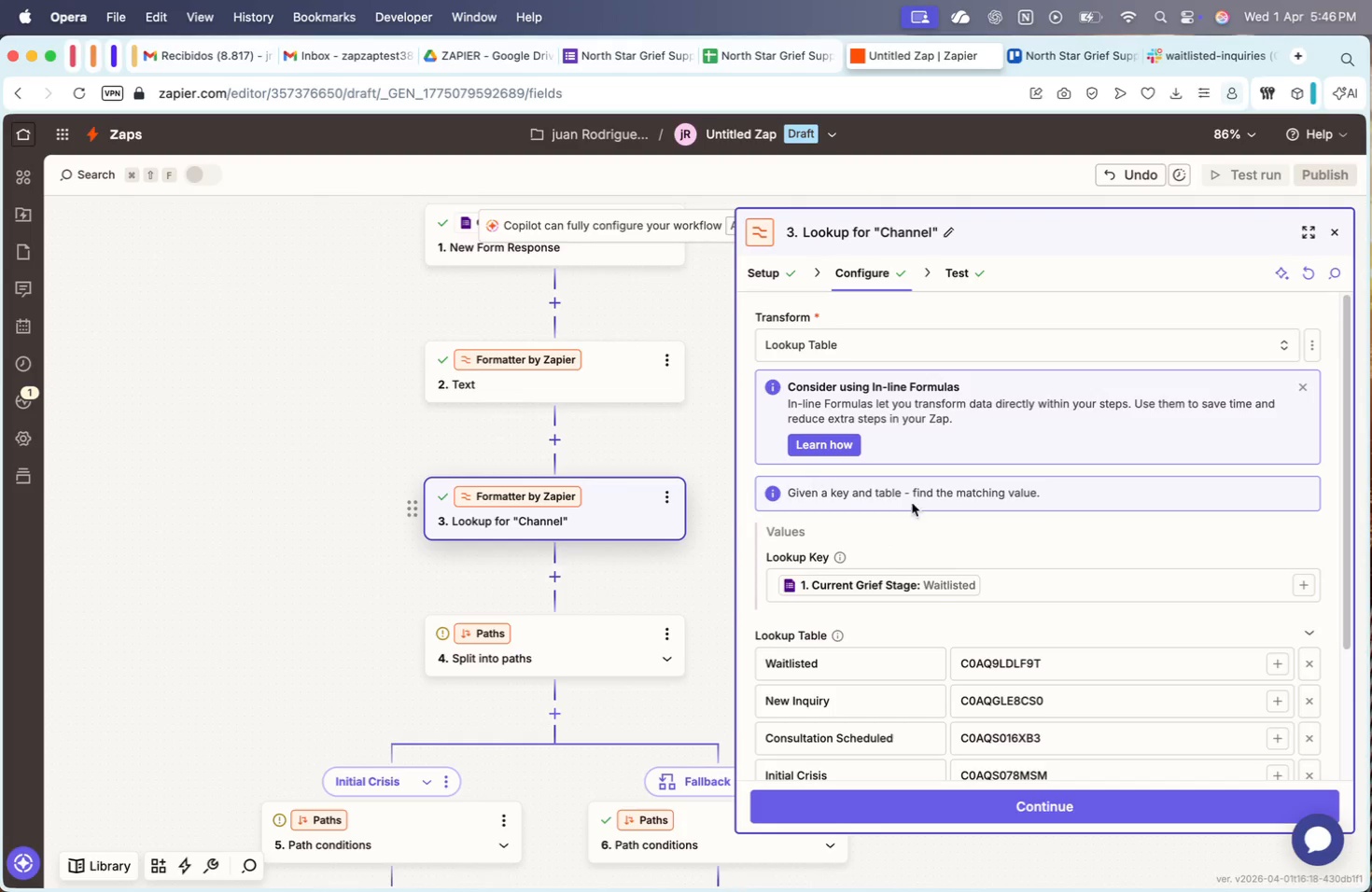 
scroll: coordinate [937, 568], scroll_direction: down, amount: 14.0
 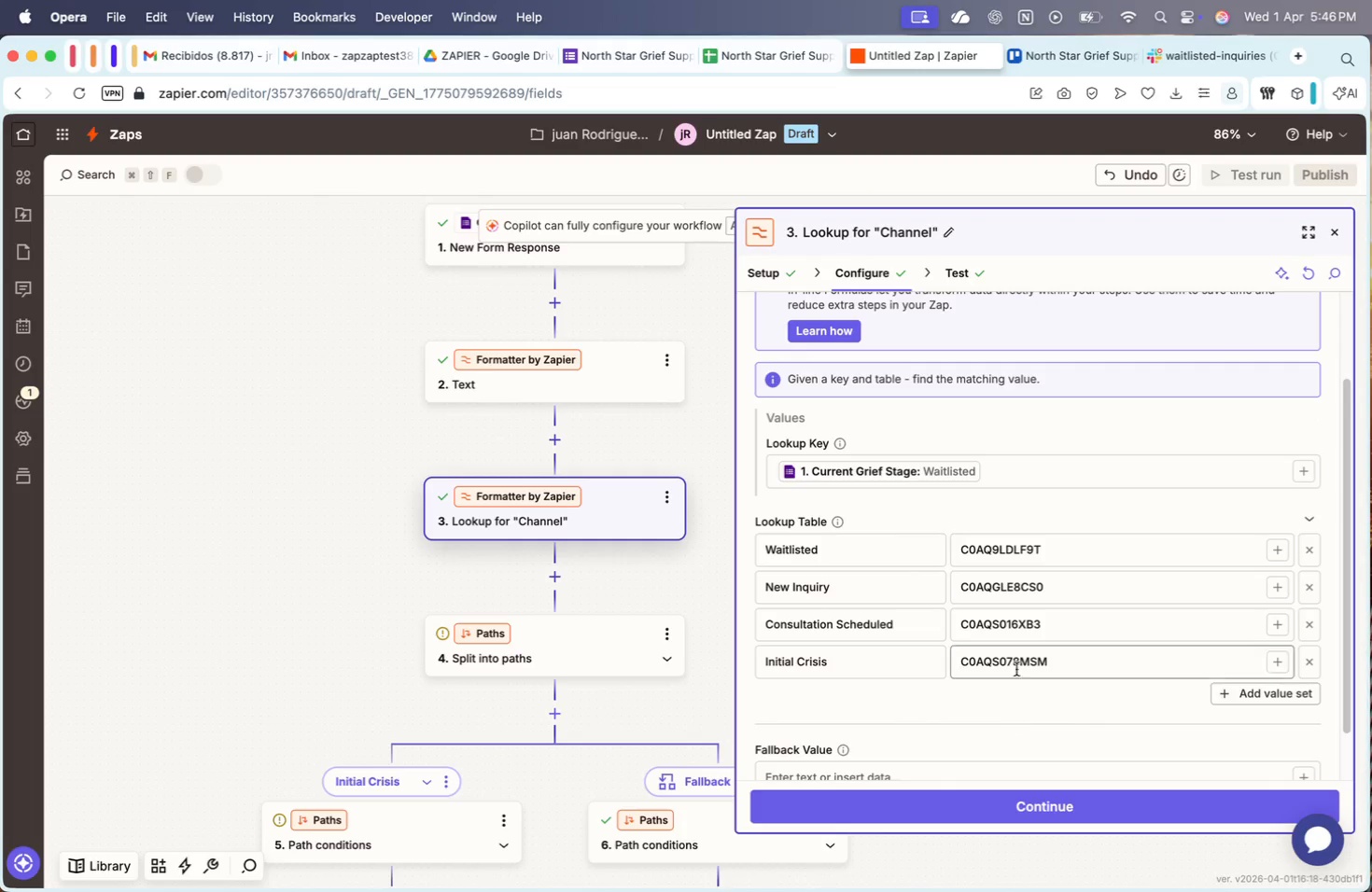 
double_click([1016, 666])
 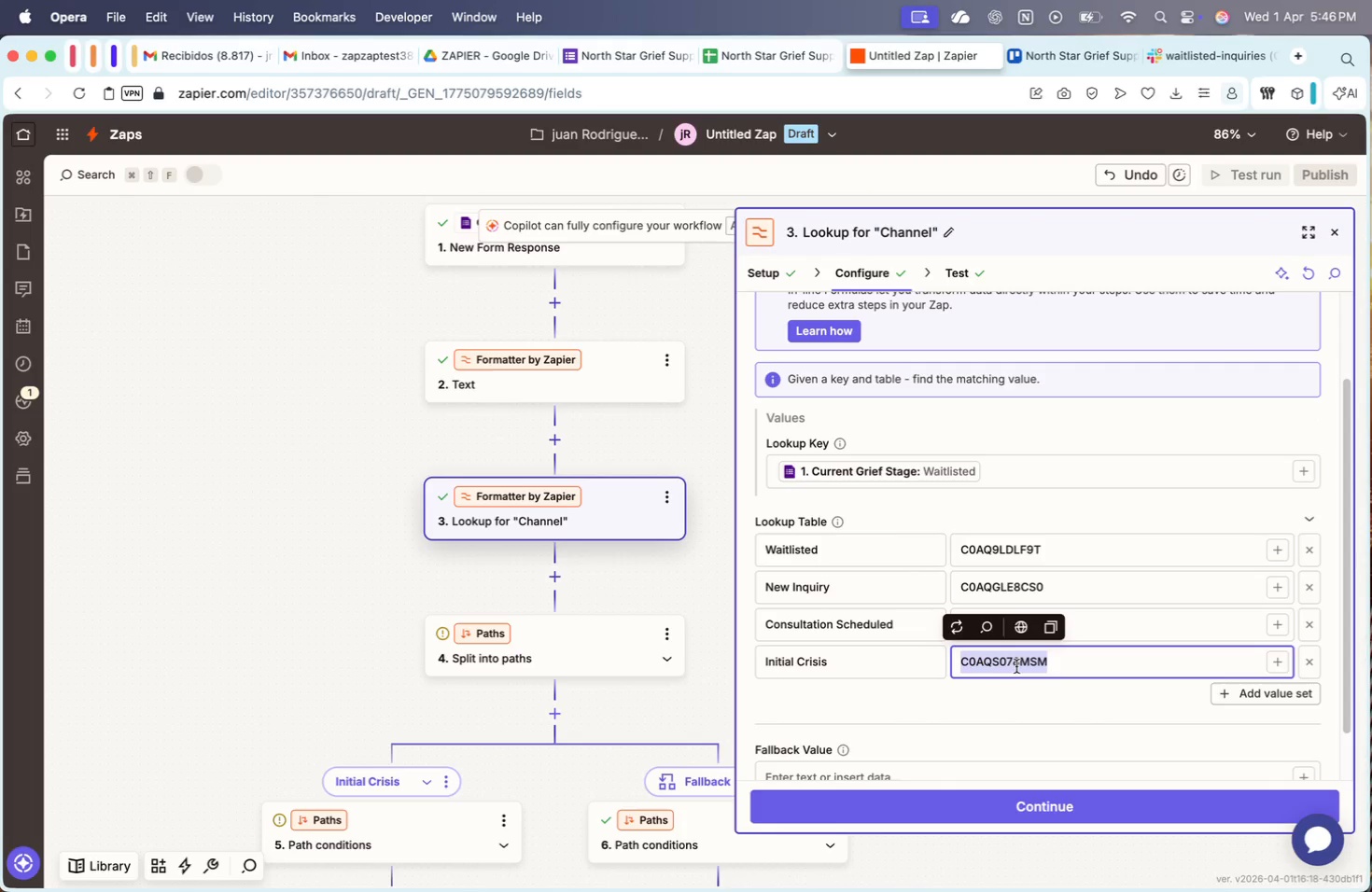 
key(Meta+CommandLeft)
 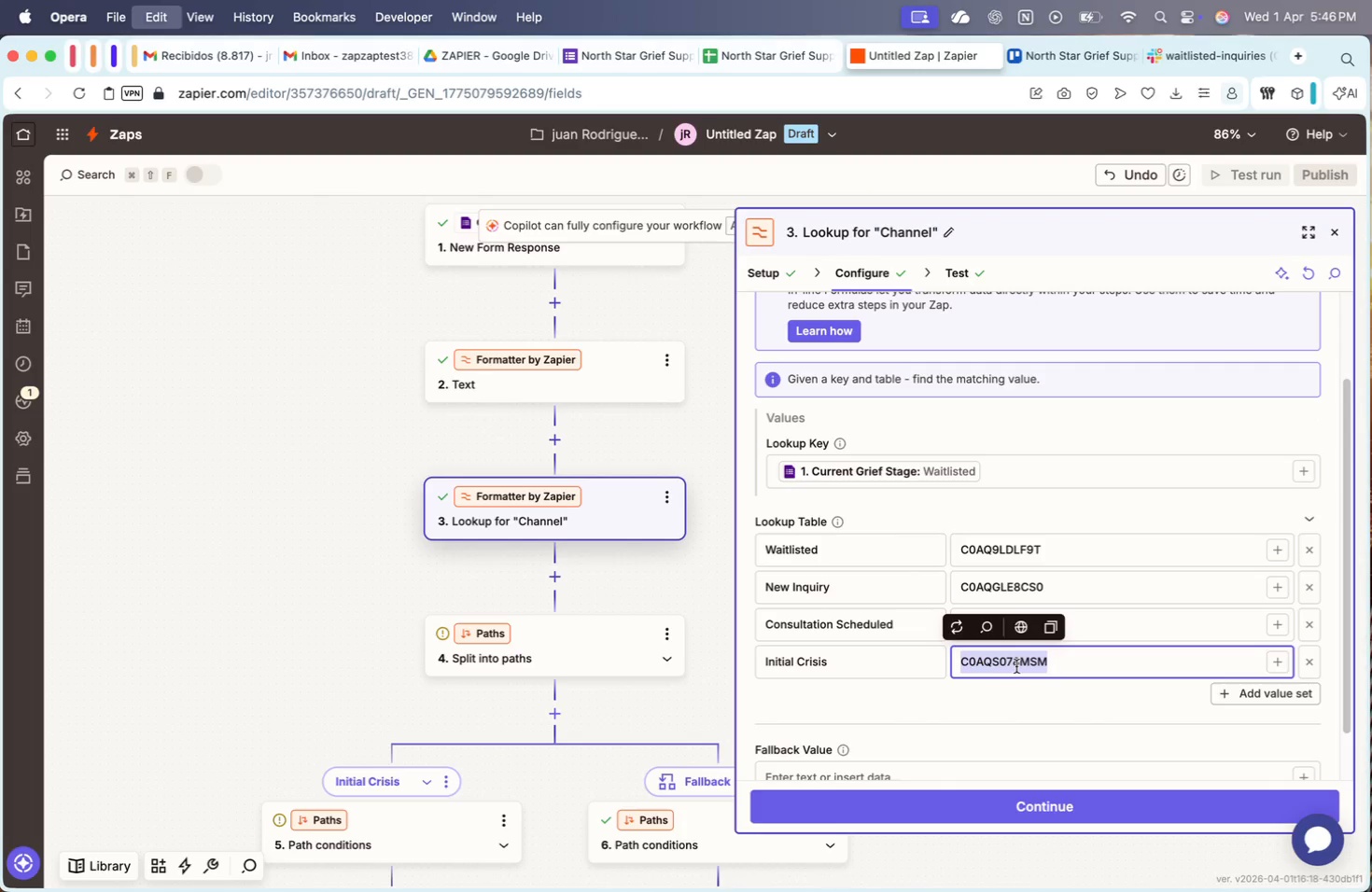 
key(Meta+C)
 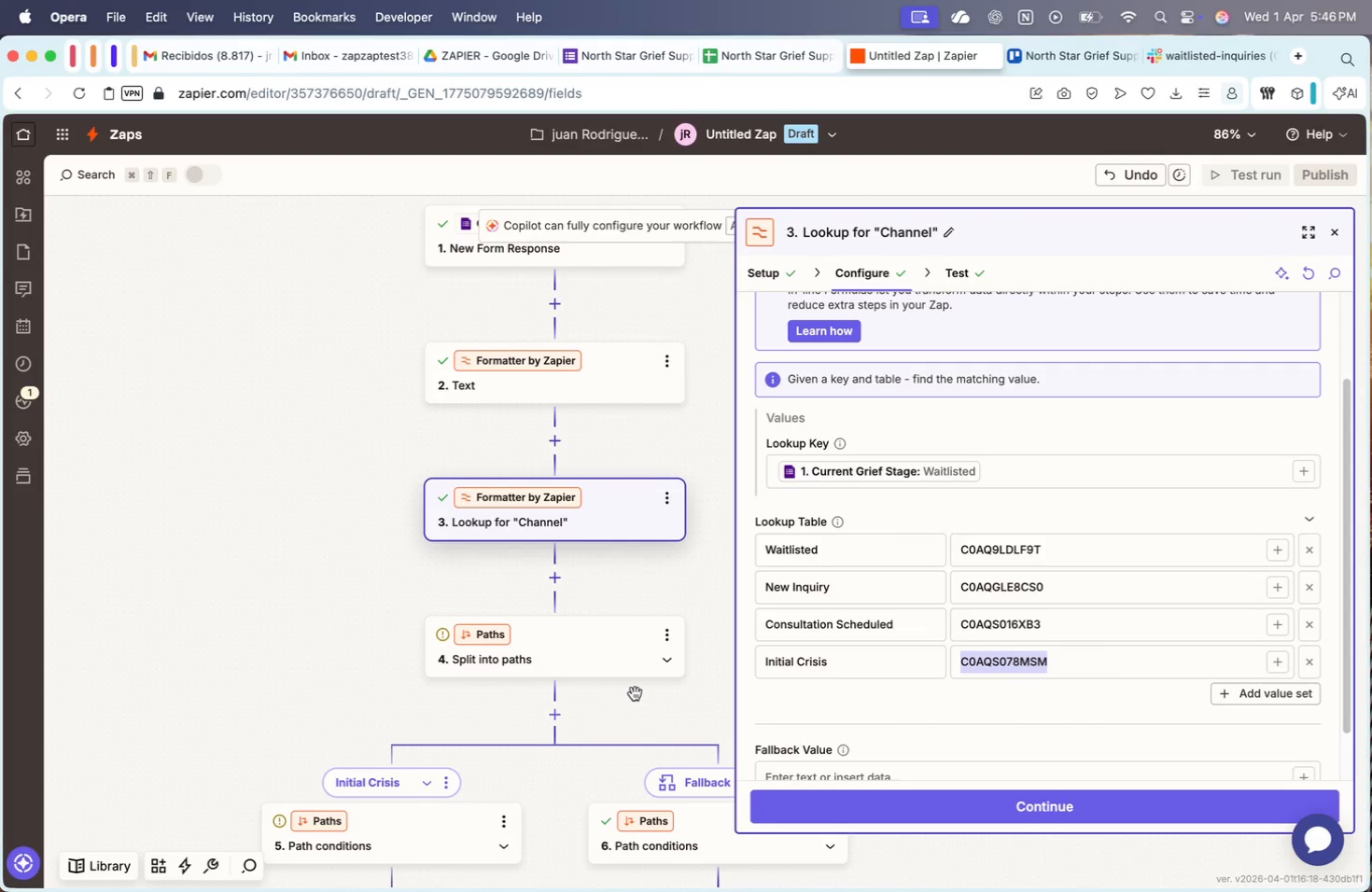 
left_click([1334, 229])
 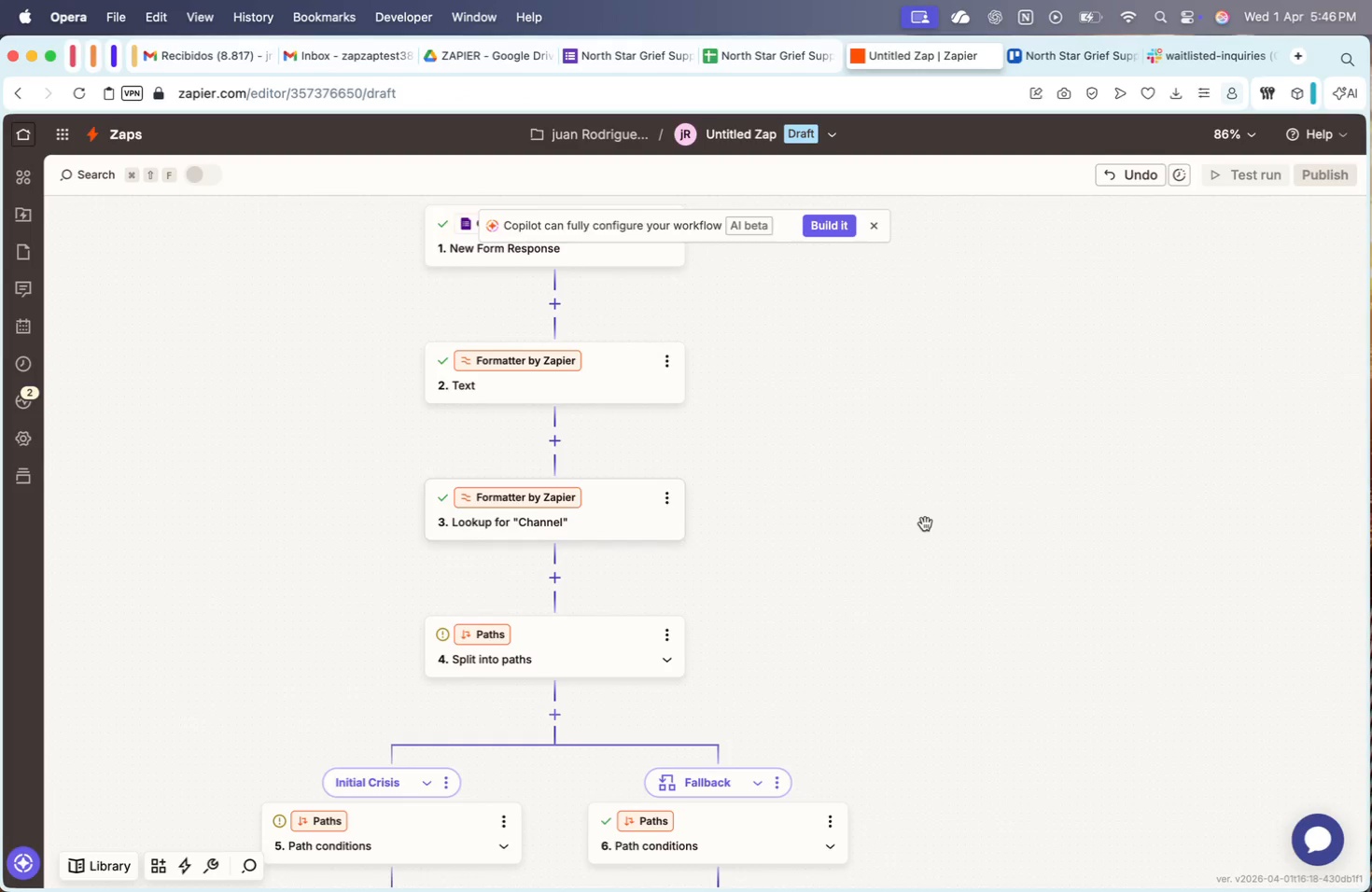 
scroll: coordinate [925, 523], scroll_direction: down, amount: 23.0
 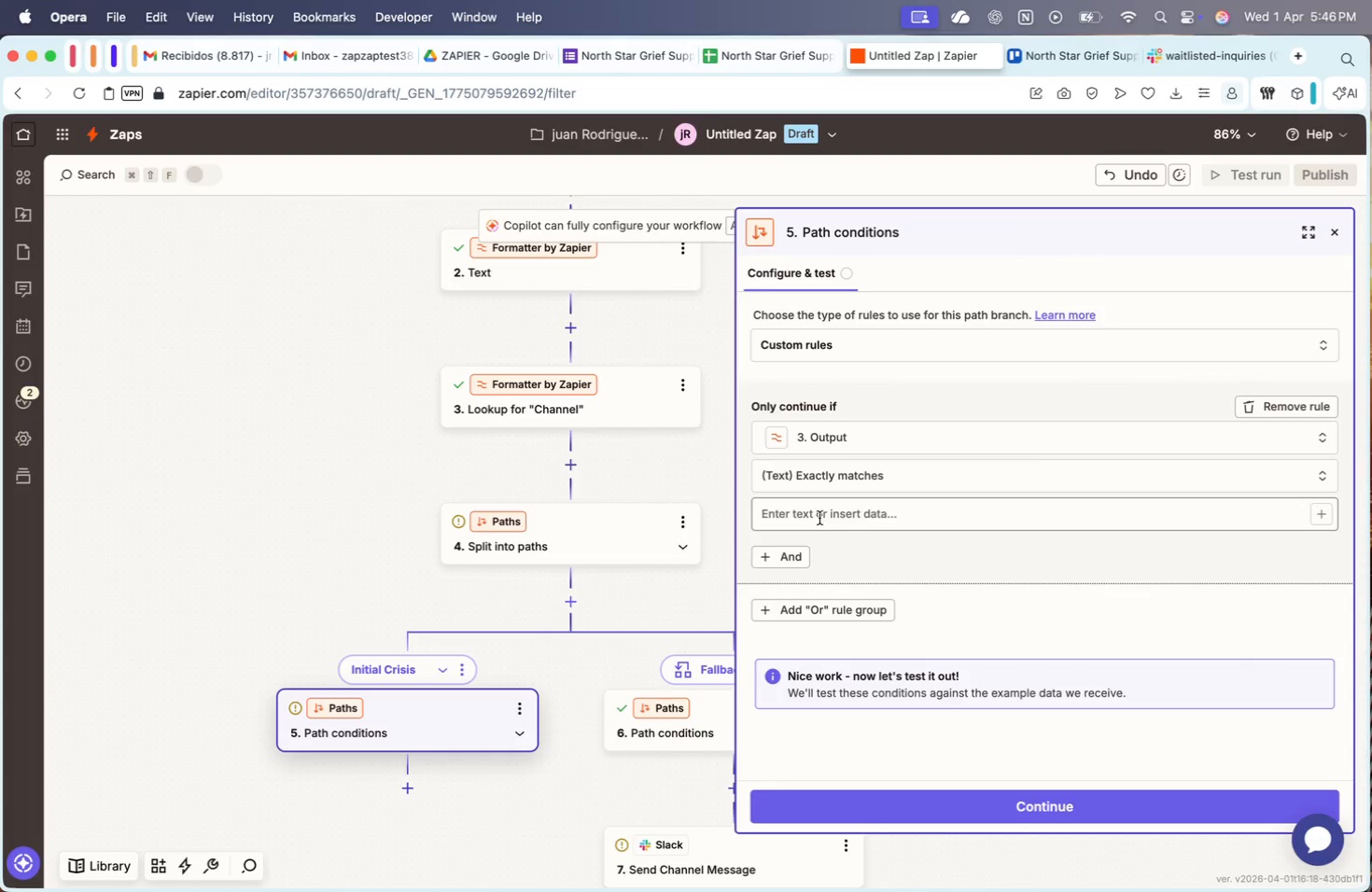 
key(Meta+CommandLeft)
 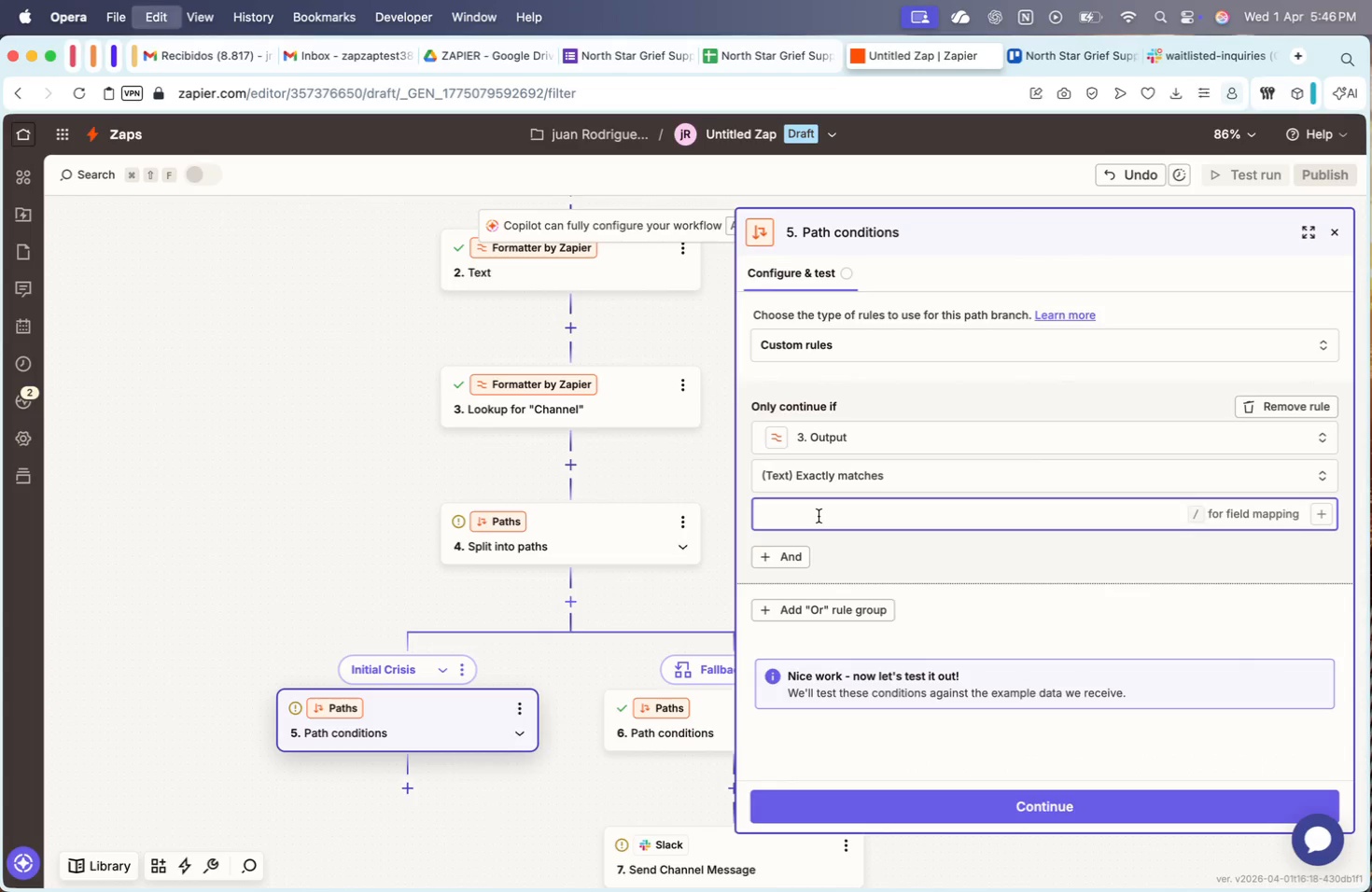 
key(Meta+V)
 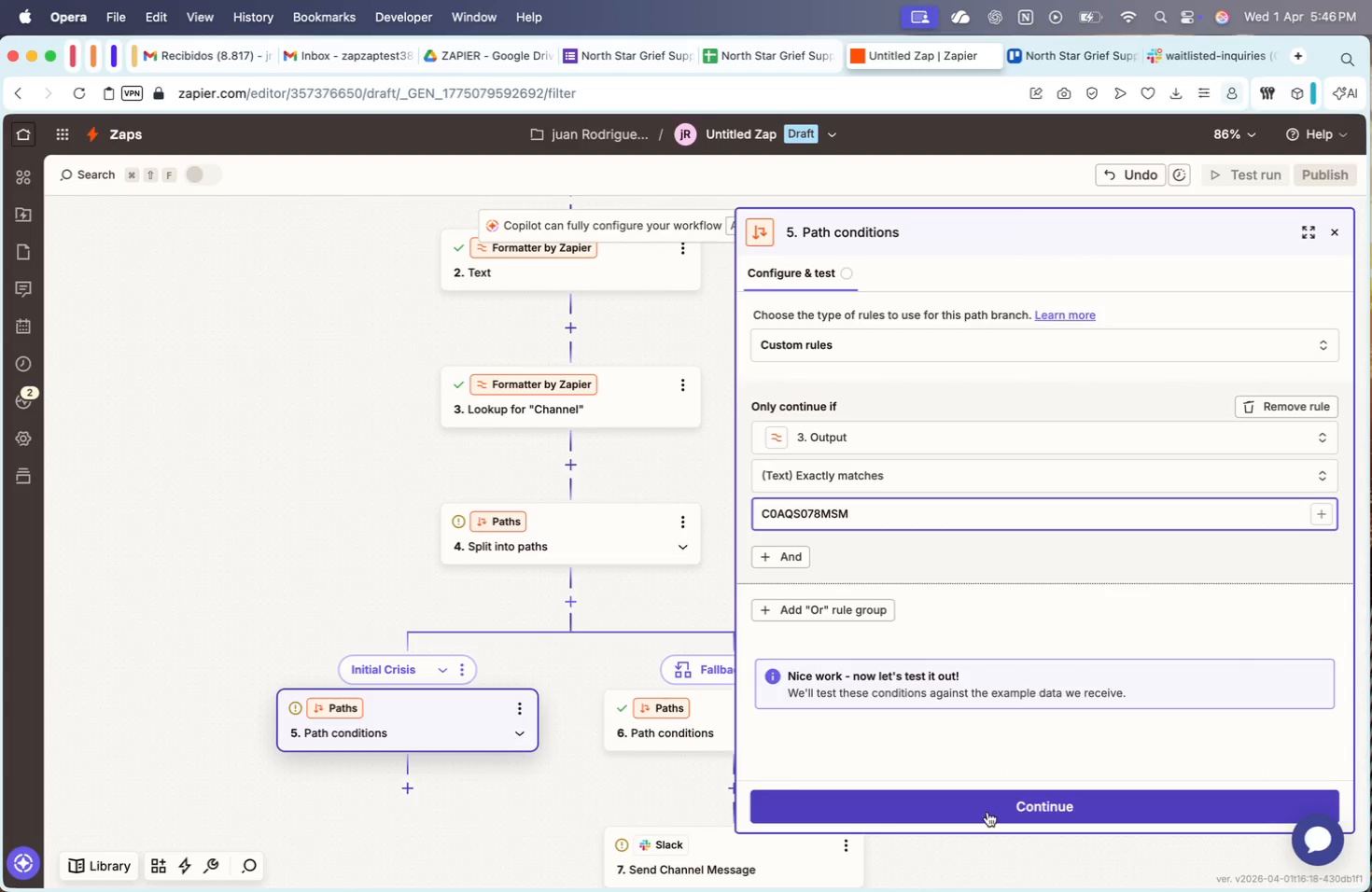 
left_click([972, 796])
 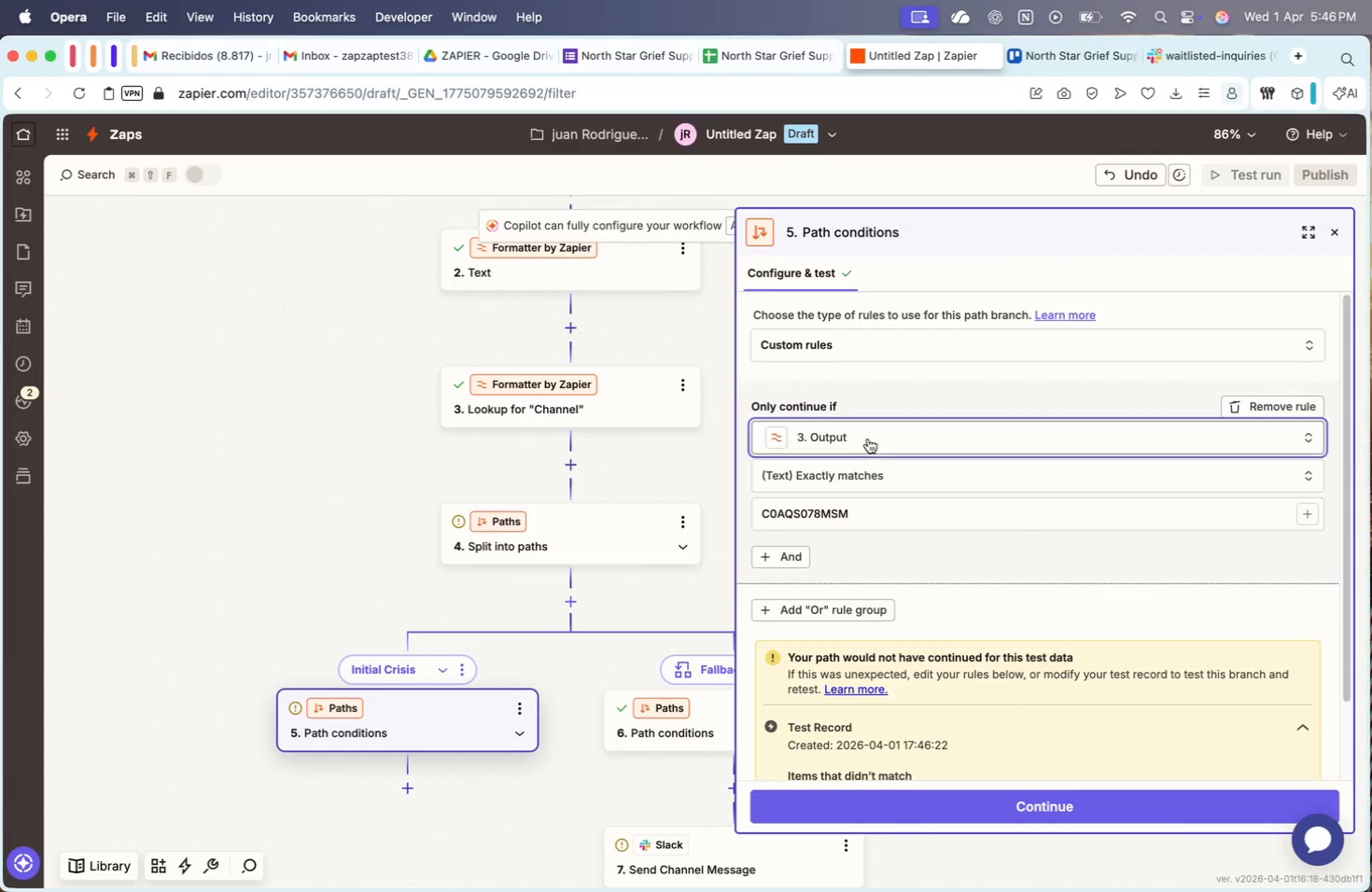 
left_click([561, 606])
 